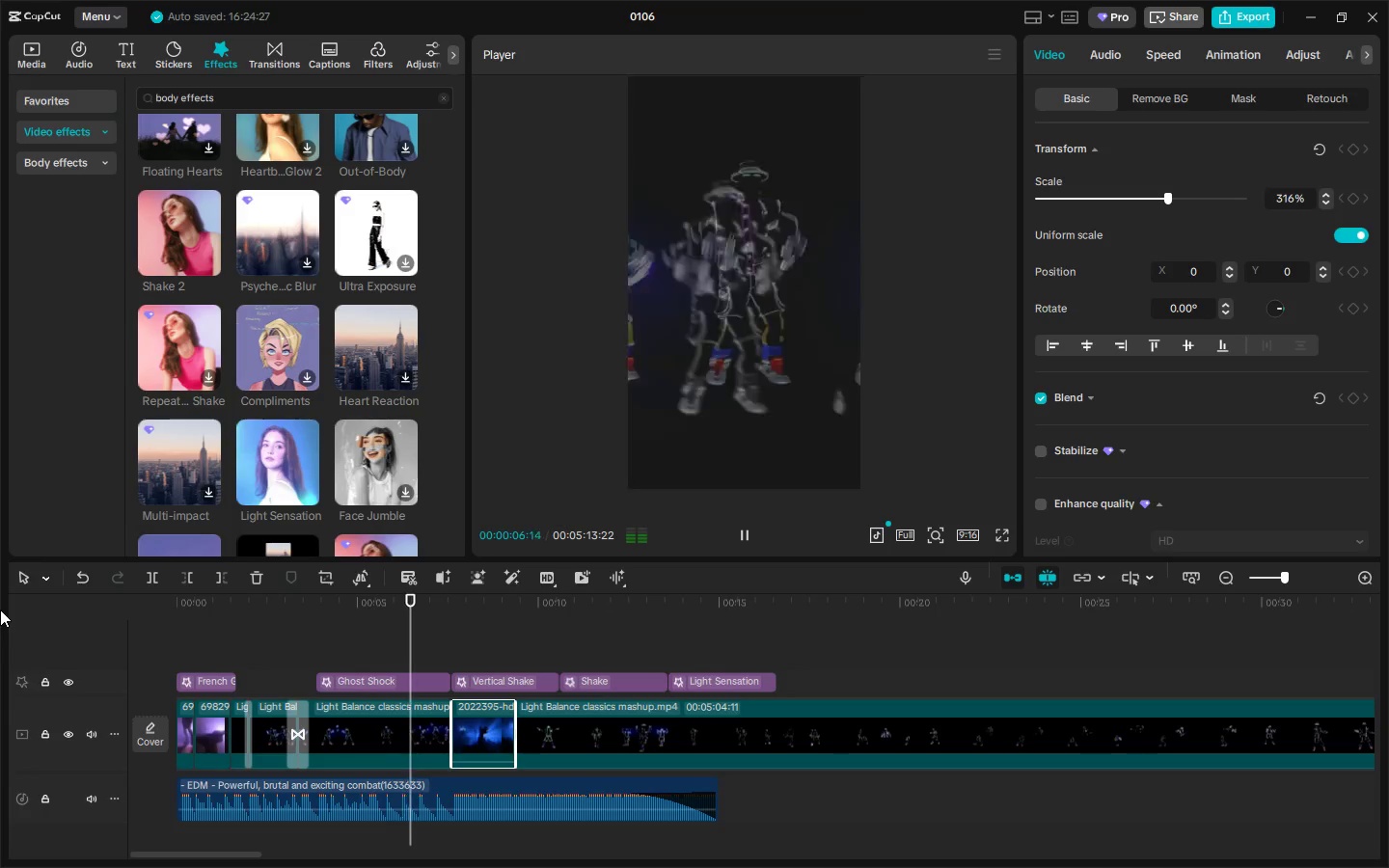 
key(Space)
 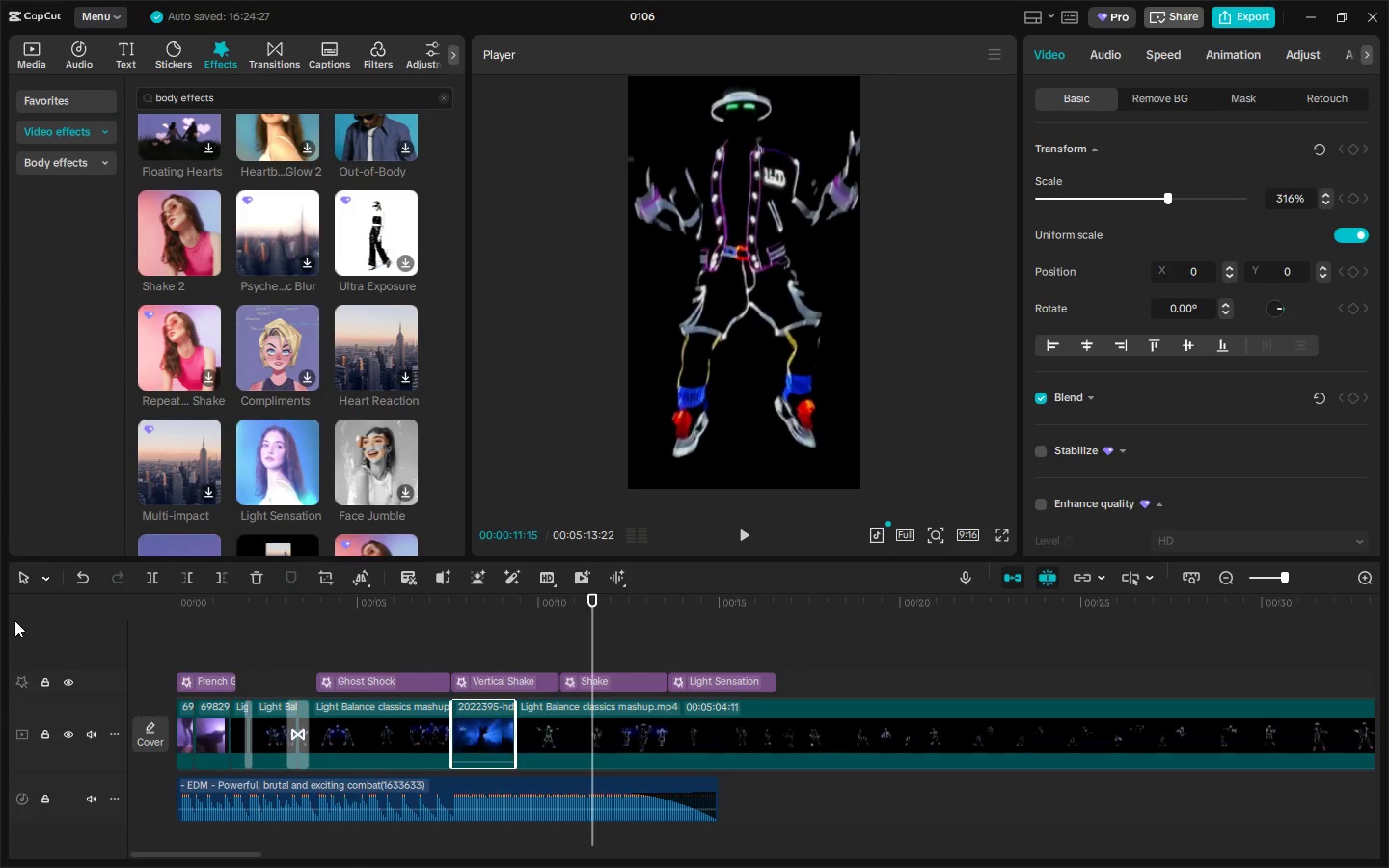 
key(Space)
 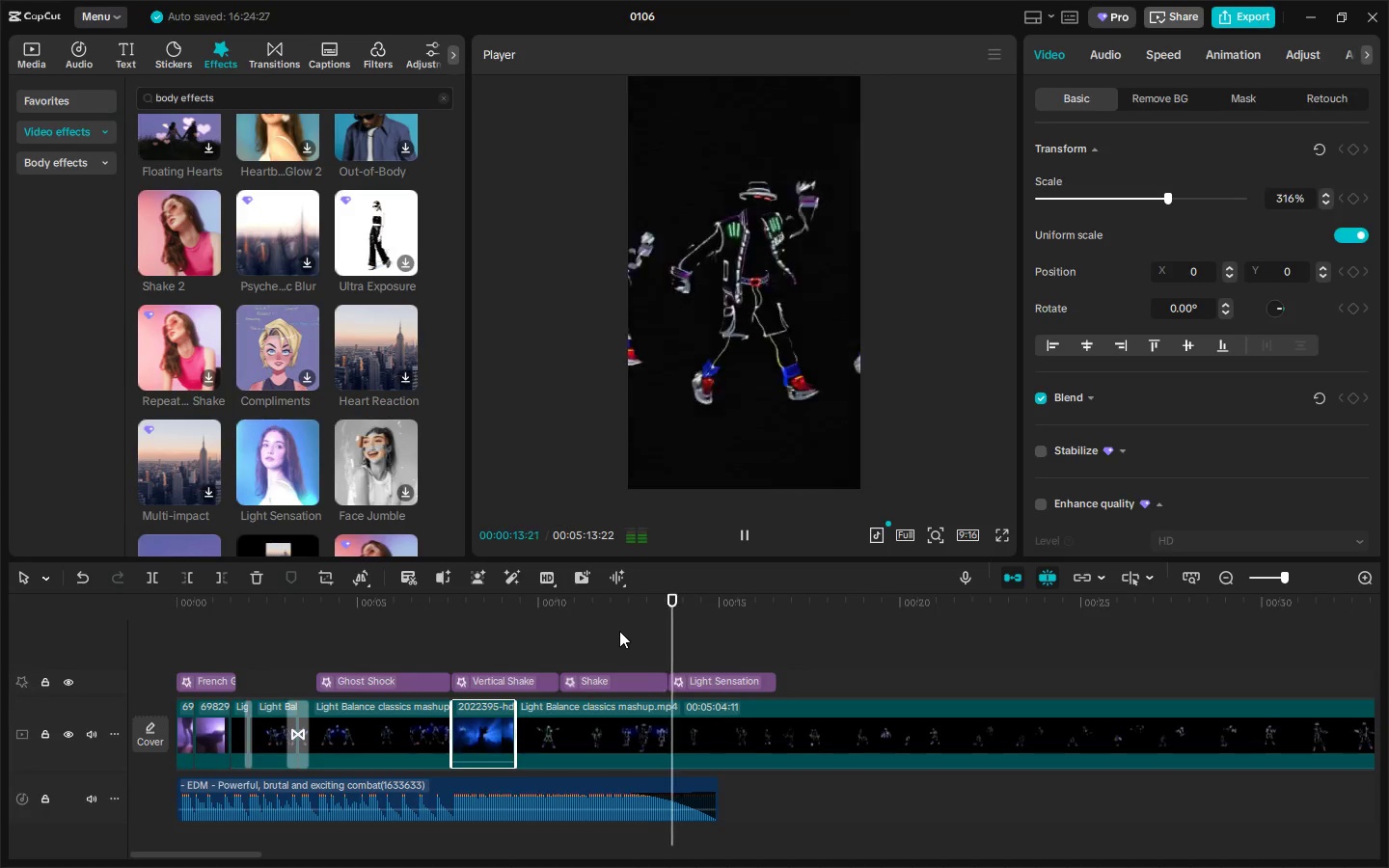 
left_click_drag(start_coordinate=[555, 604], to_coordinate=[0, 603])
 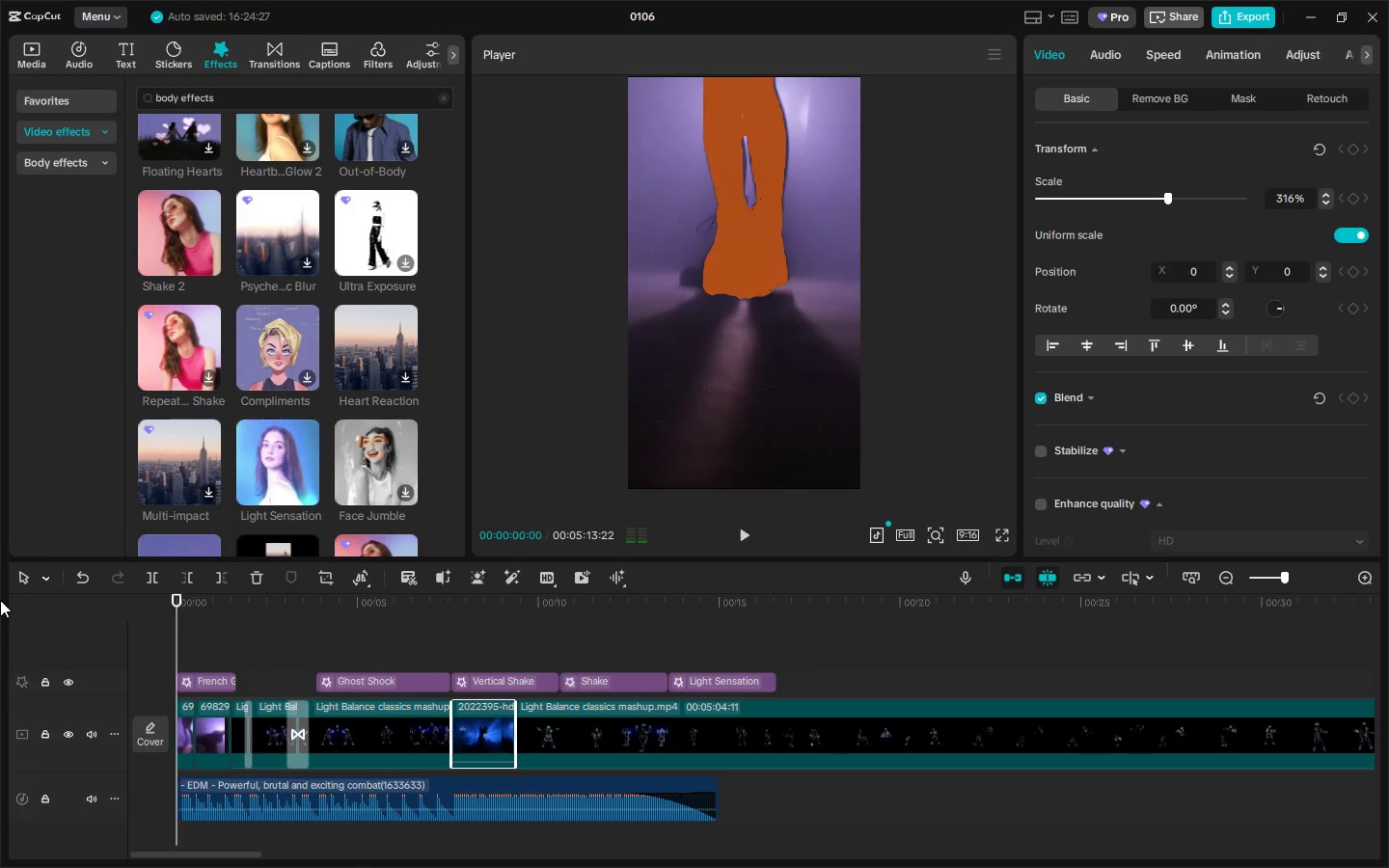 
key(Space)
 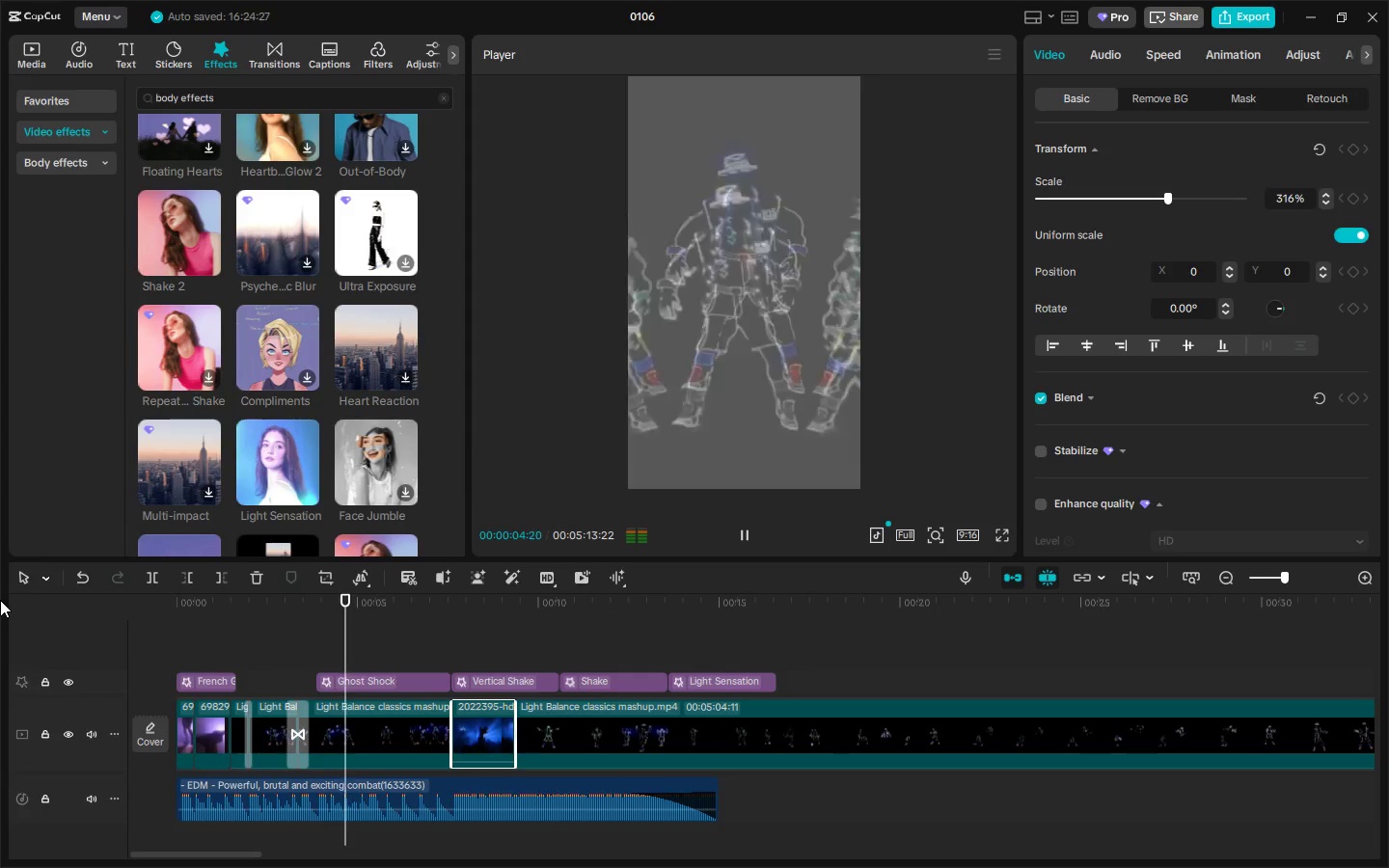 
wait(9.7)
 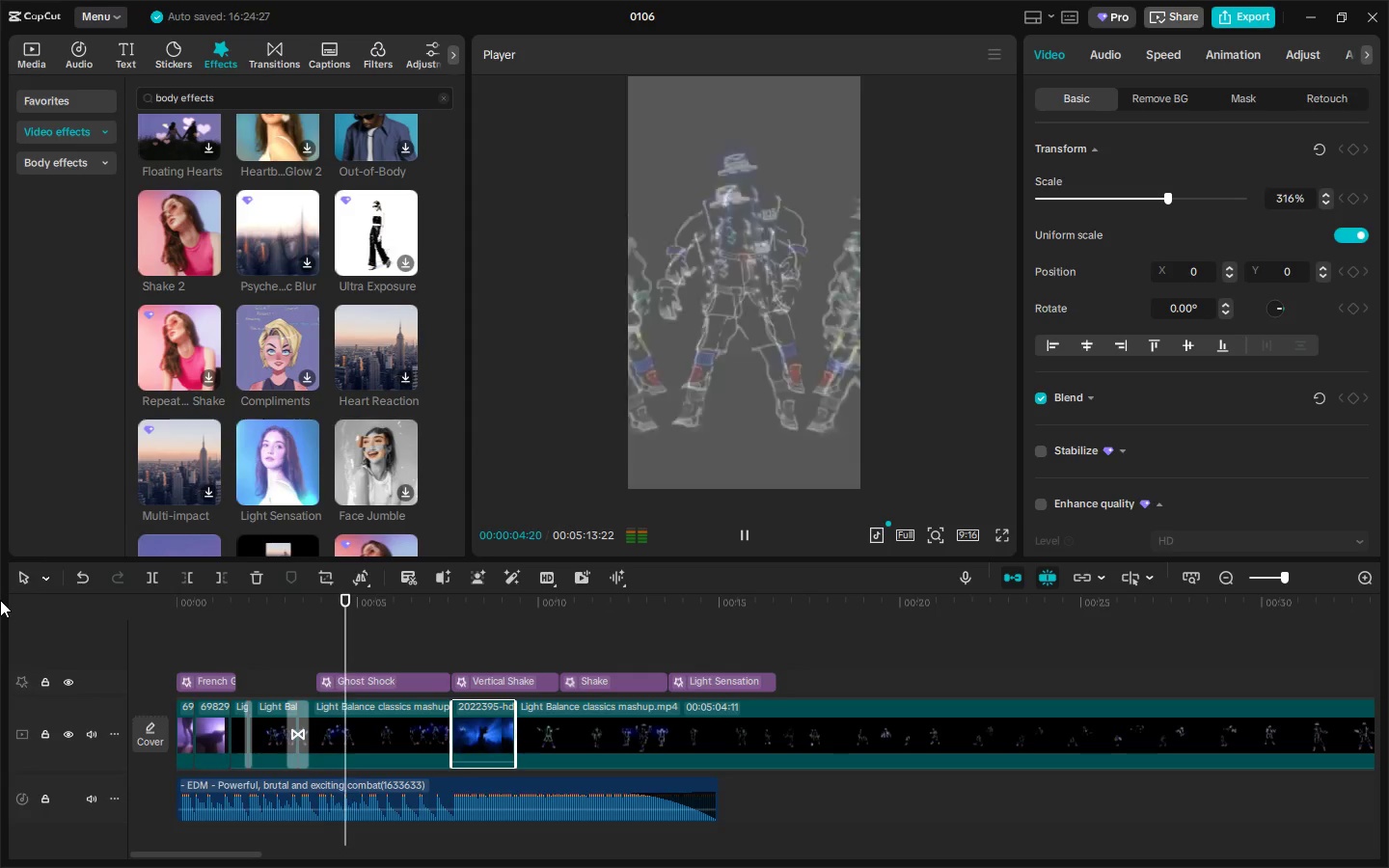 
key(Space)
 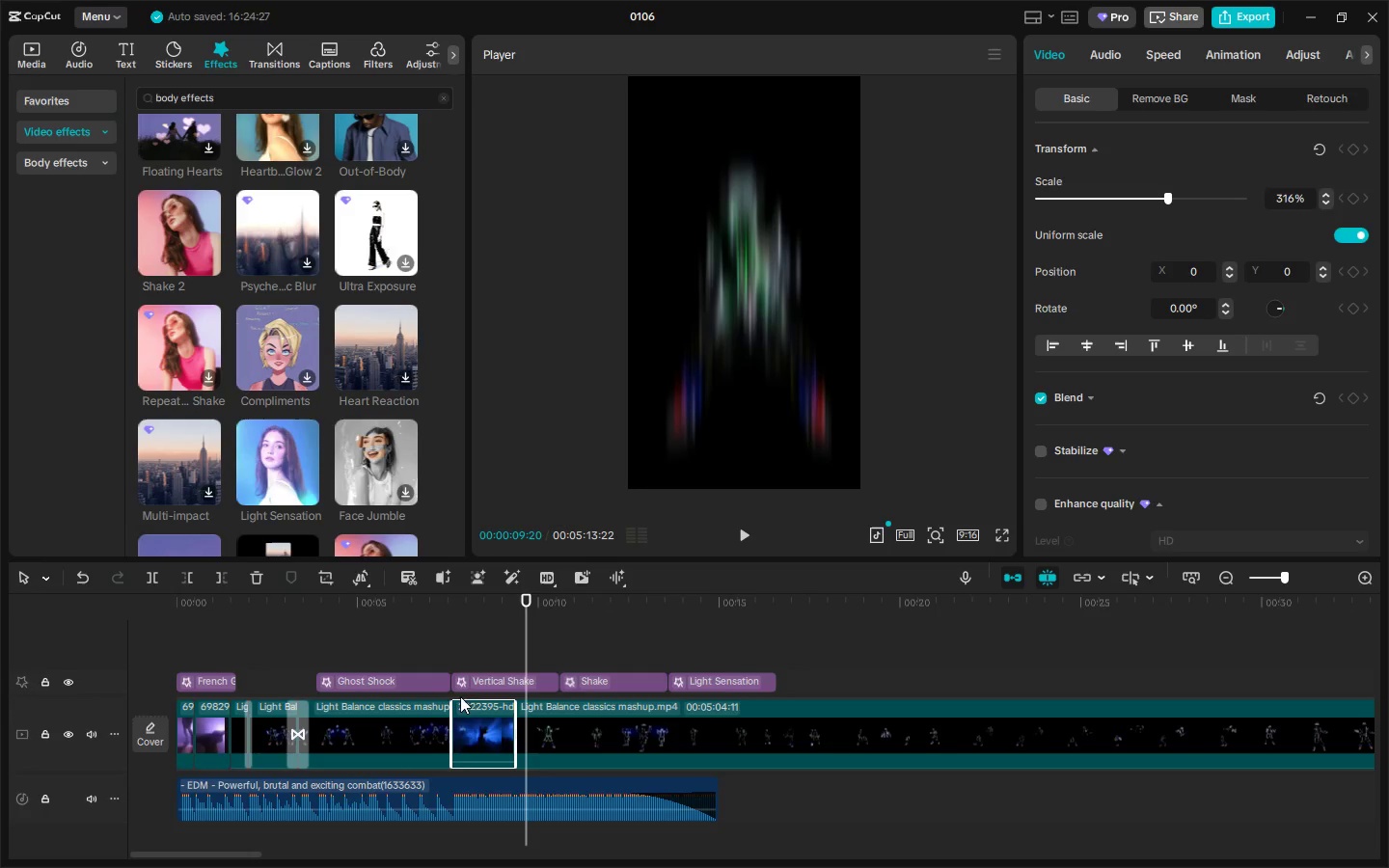 
key(Space)
 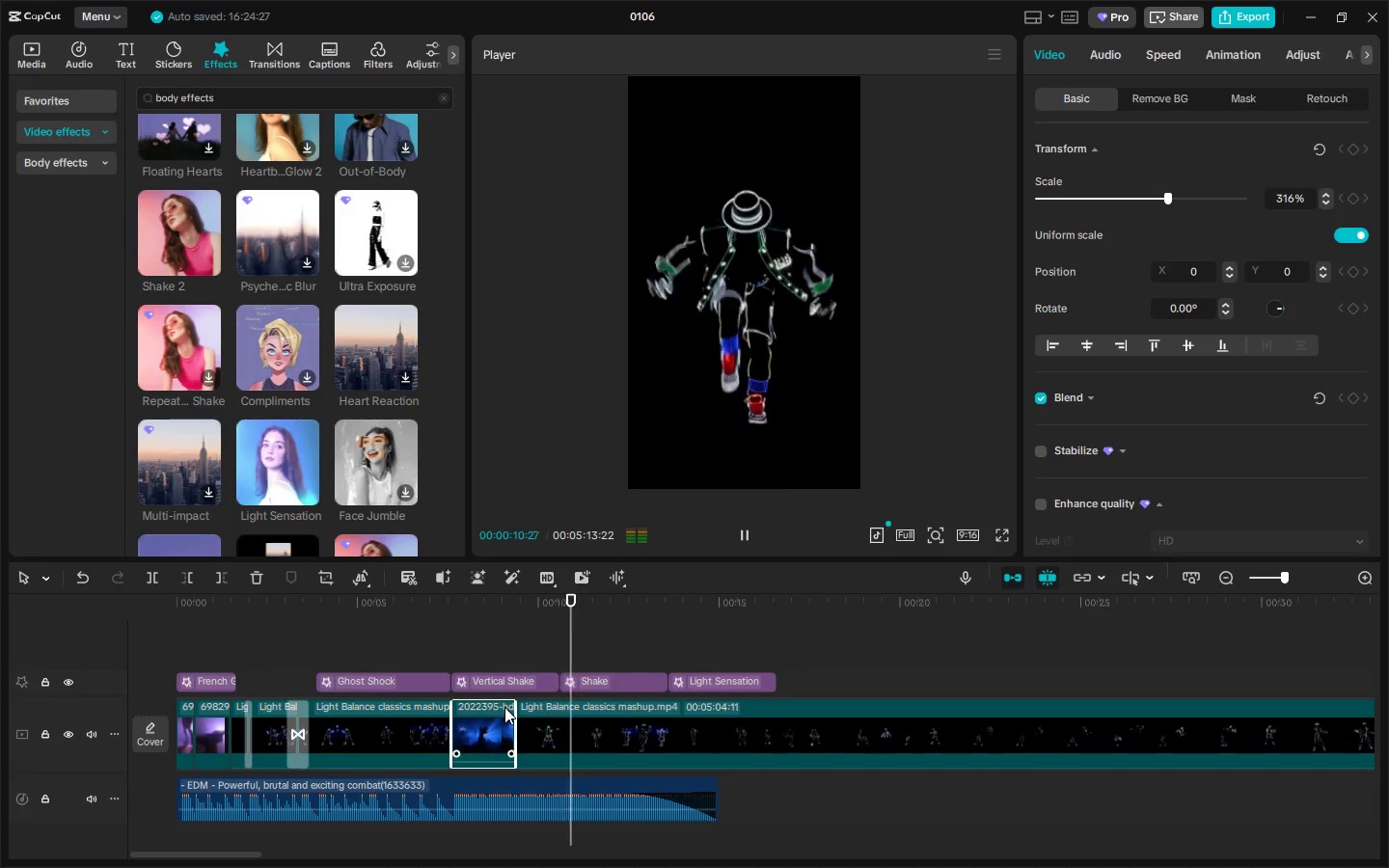 
key(Space)
 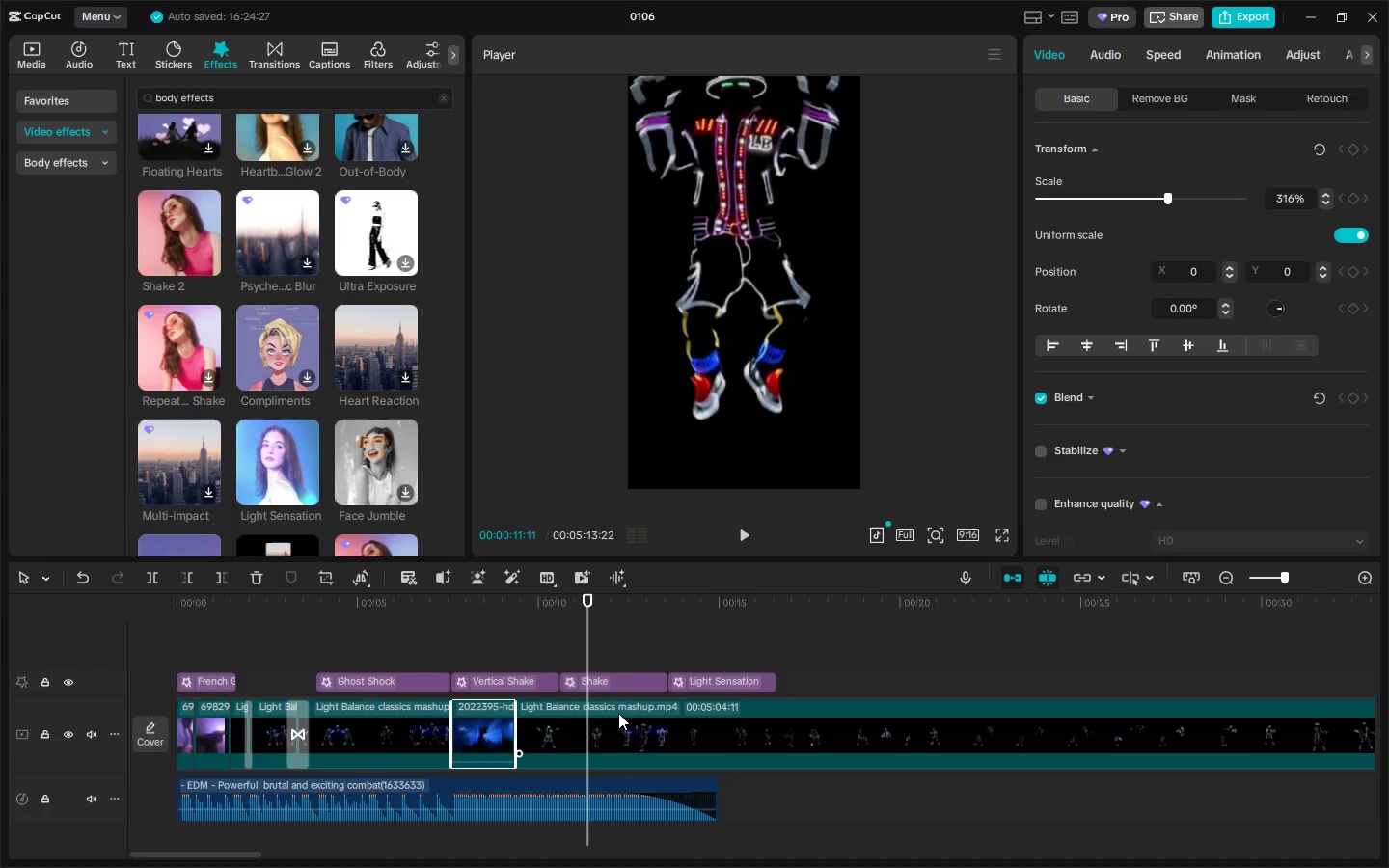 
key(Control+B)
 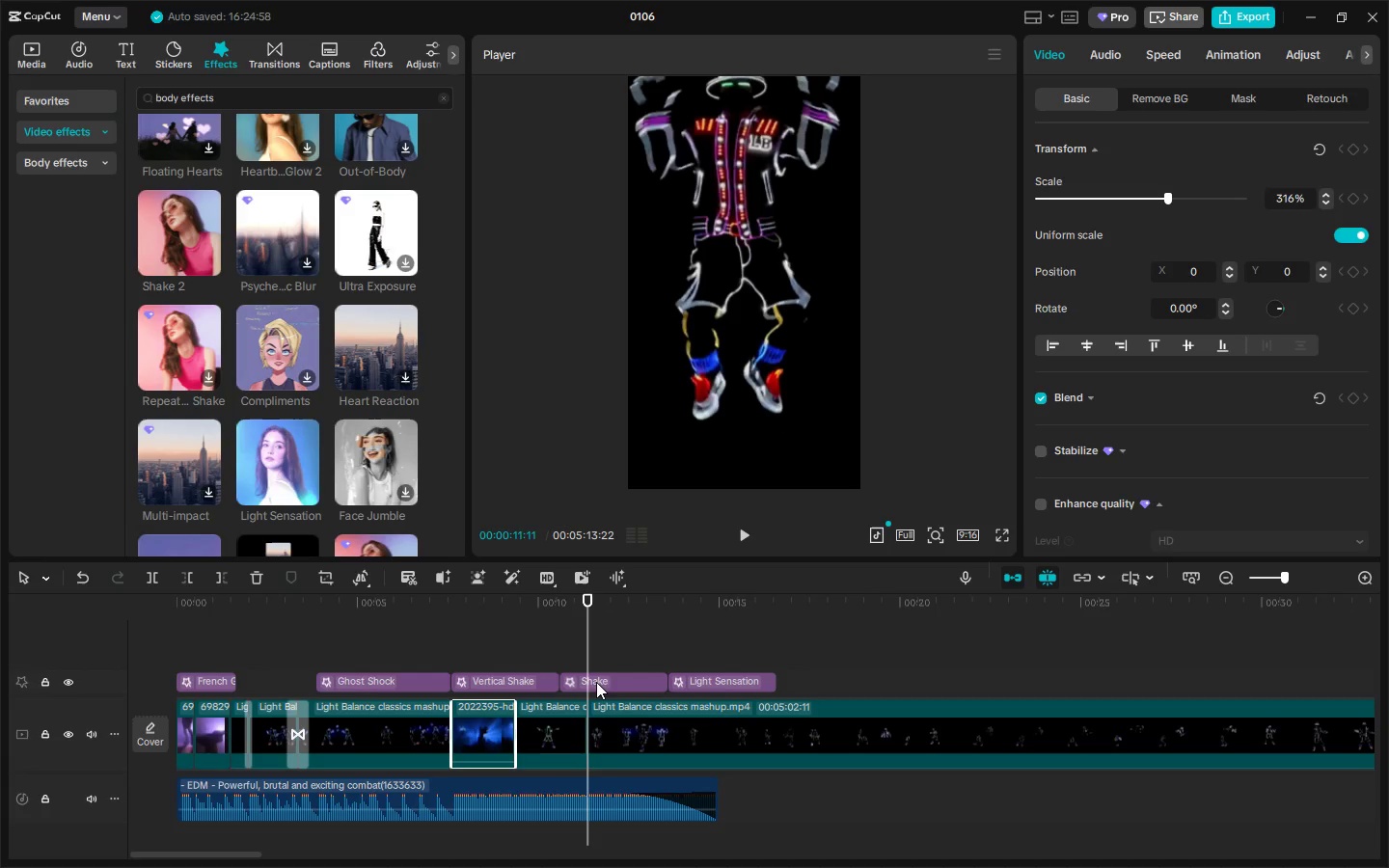 
left_click([601, 680])
 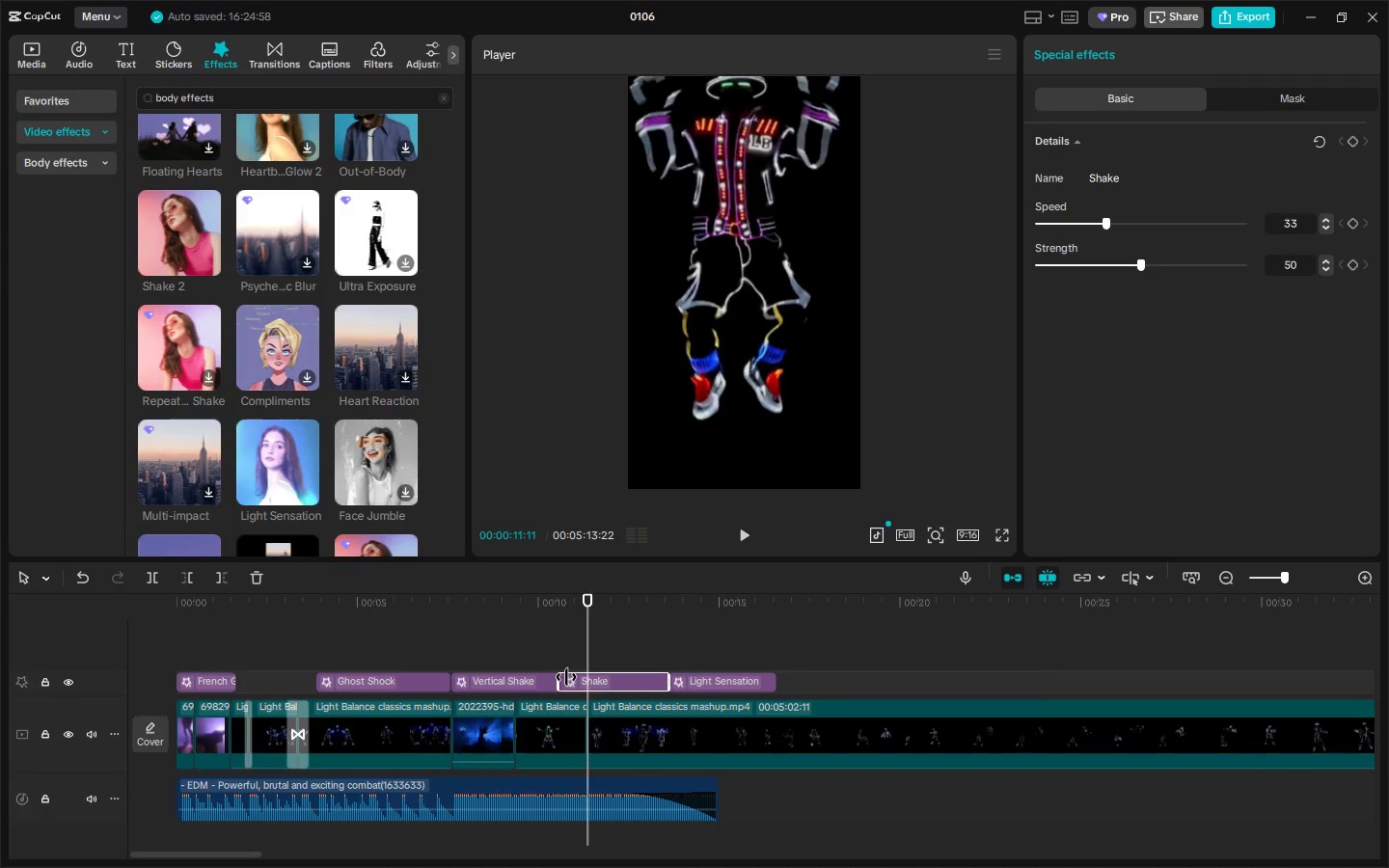 
left_click_drag(start_coordinate=[565, 677], to_coordinate=[596, 678])
 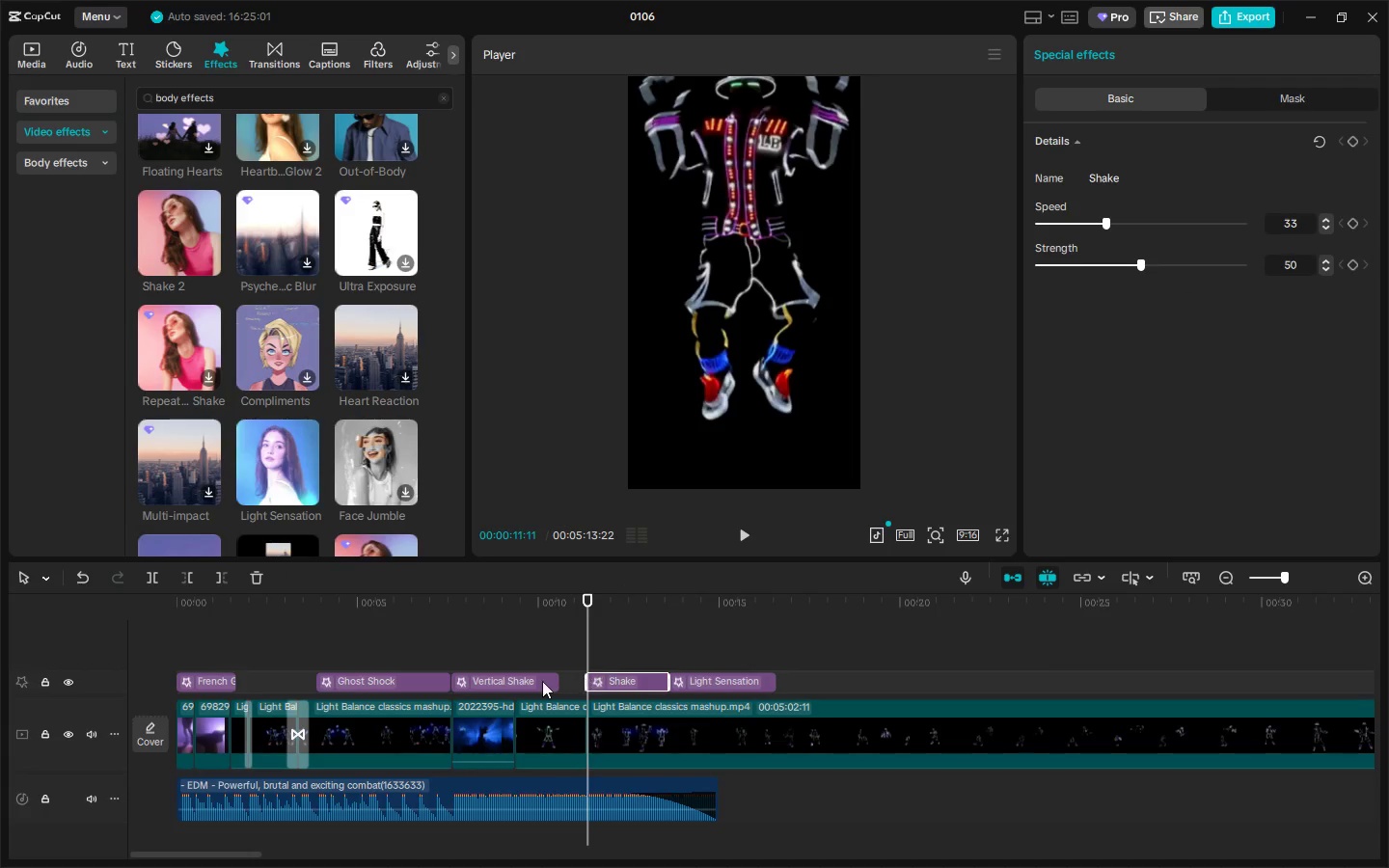 
left_click([542, 681])
 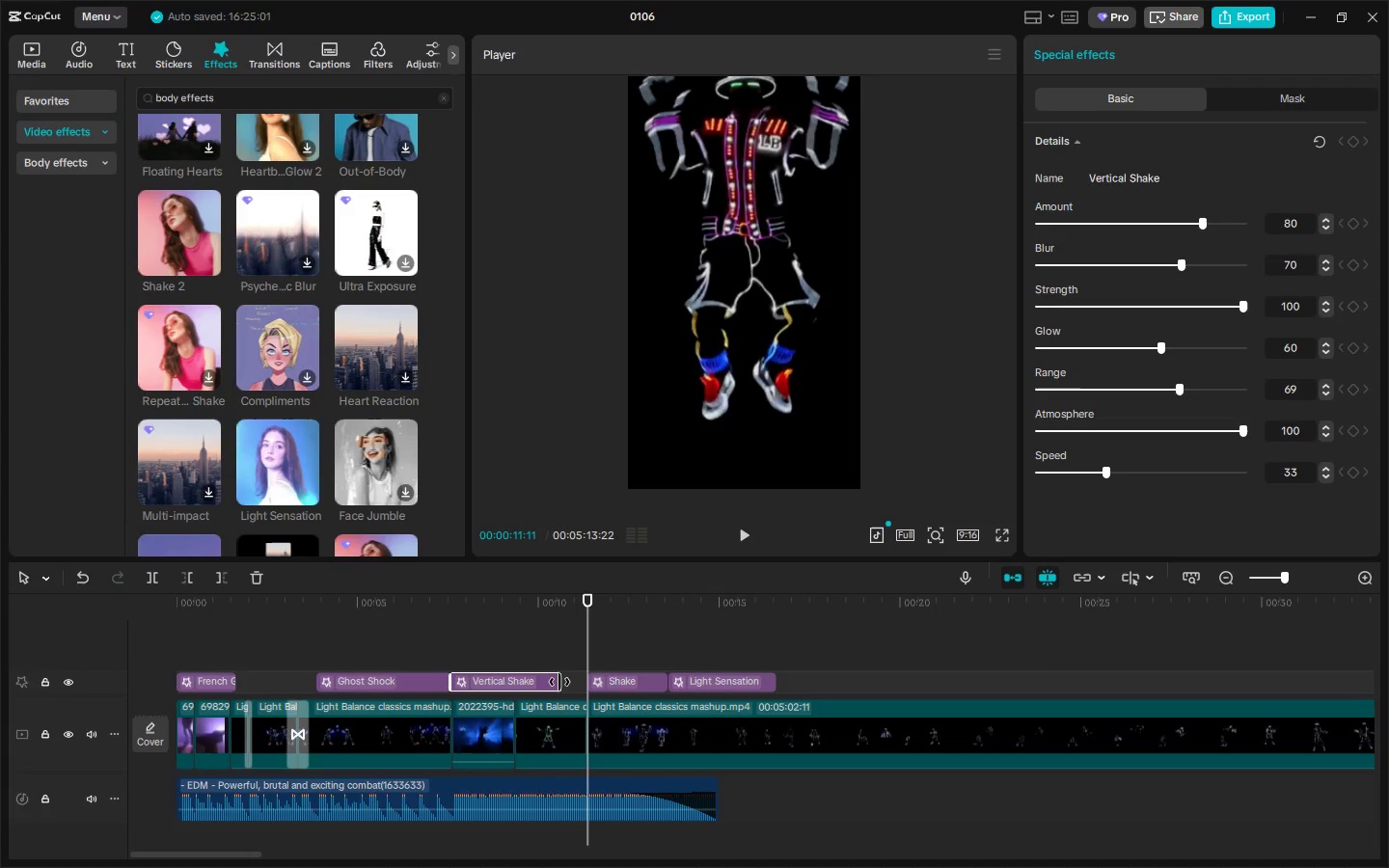 
left_click_drag(start_coordinate=[560, 682], to_coordinate=[591, 682])
 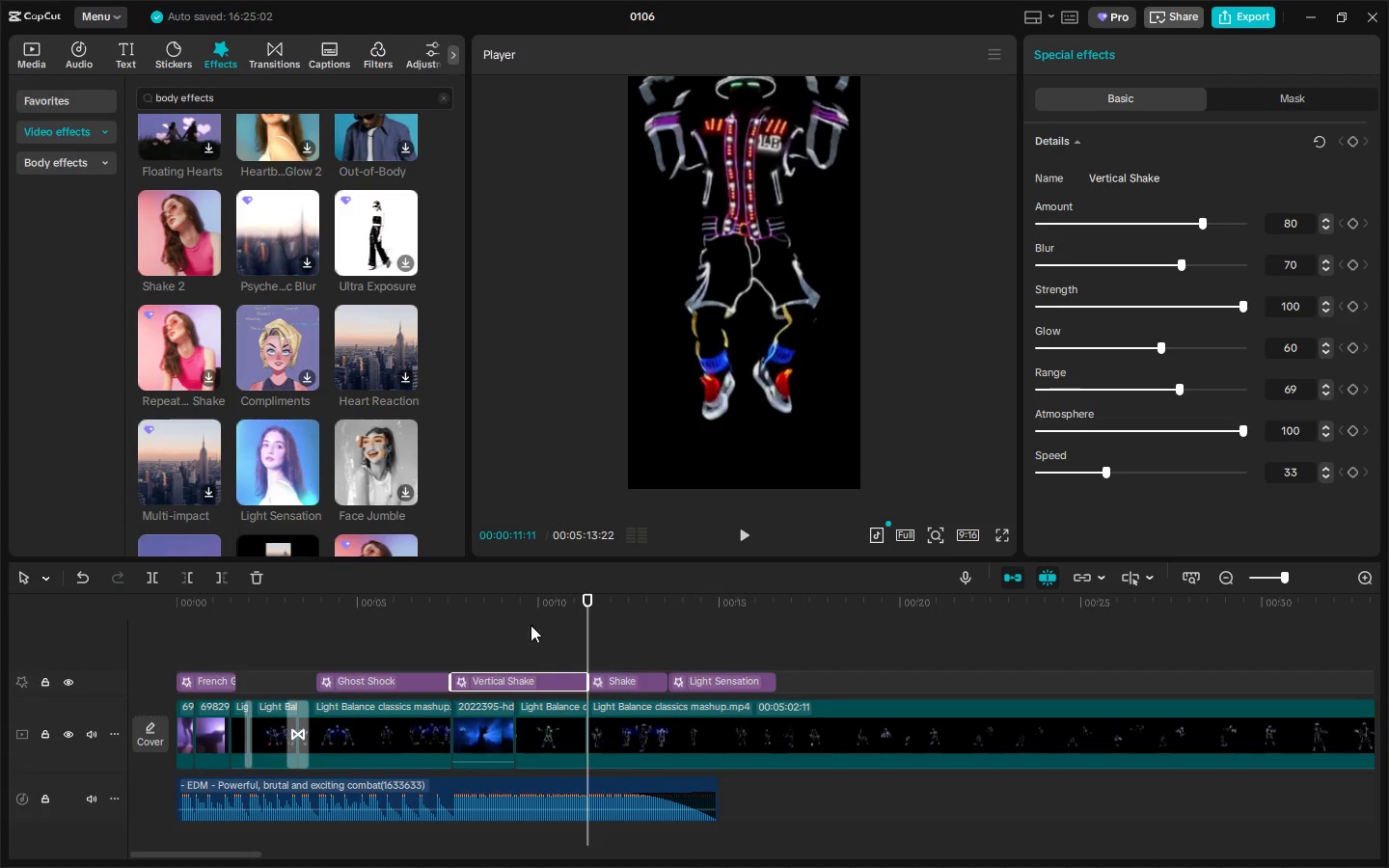 
left_click_drag(start_coordinate=[340, 605], to_coordinate=[0, 626])
 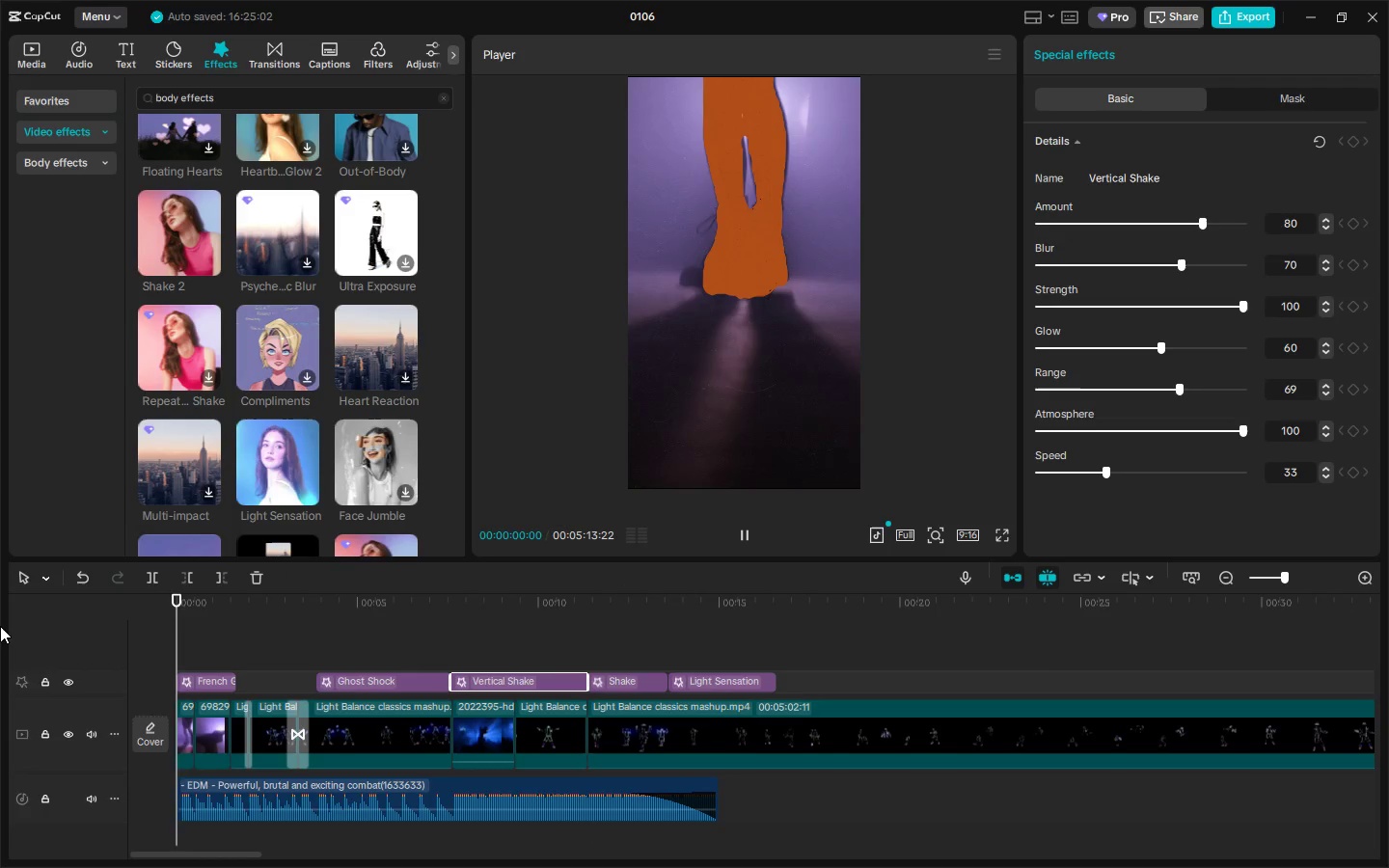 
key(Space)
 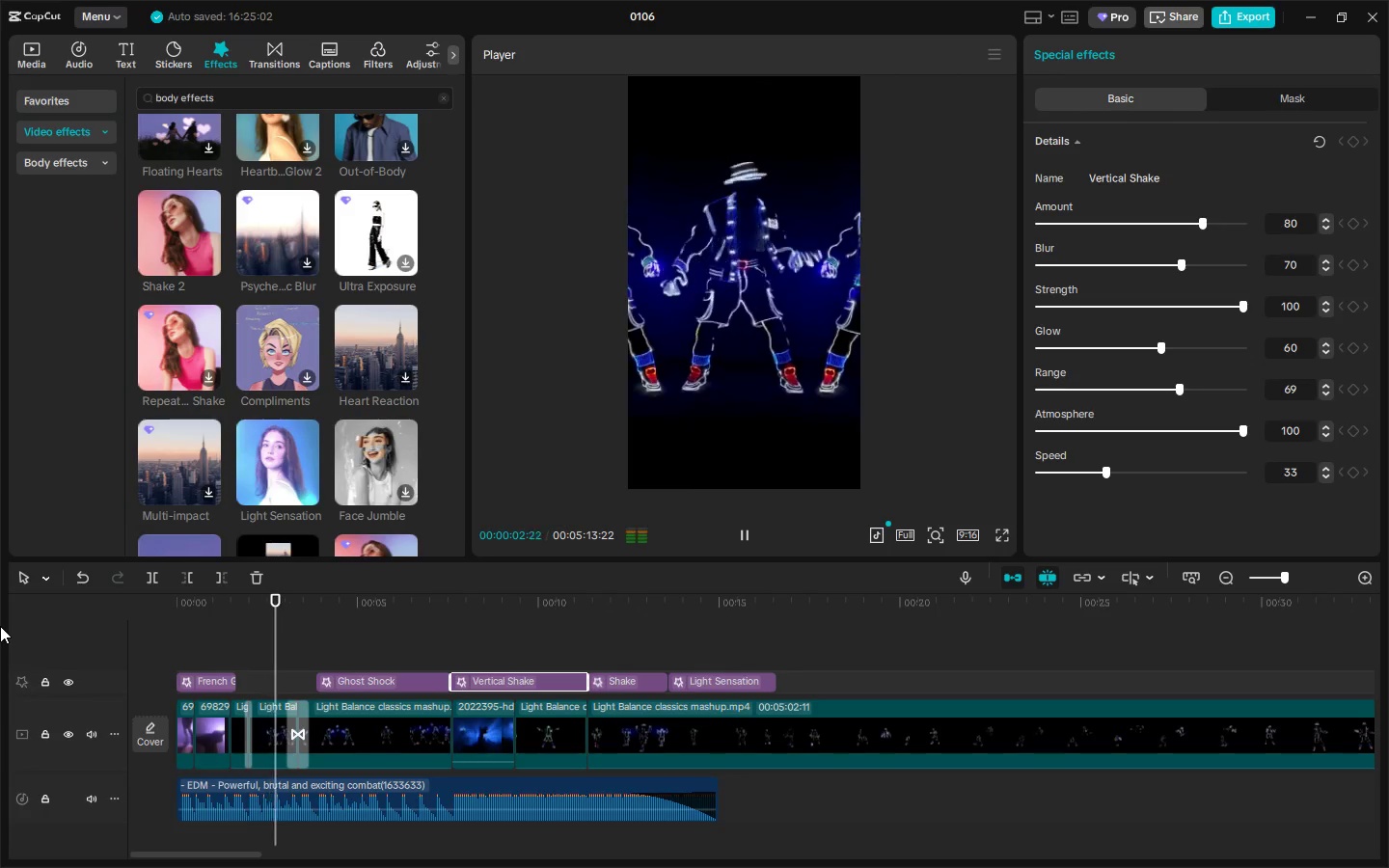 
key(Space)
 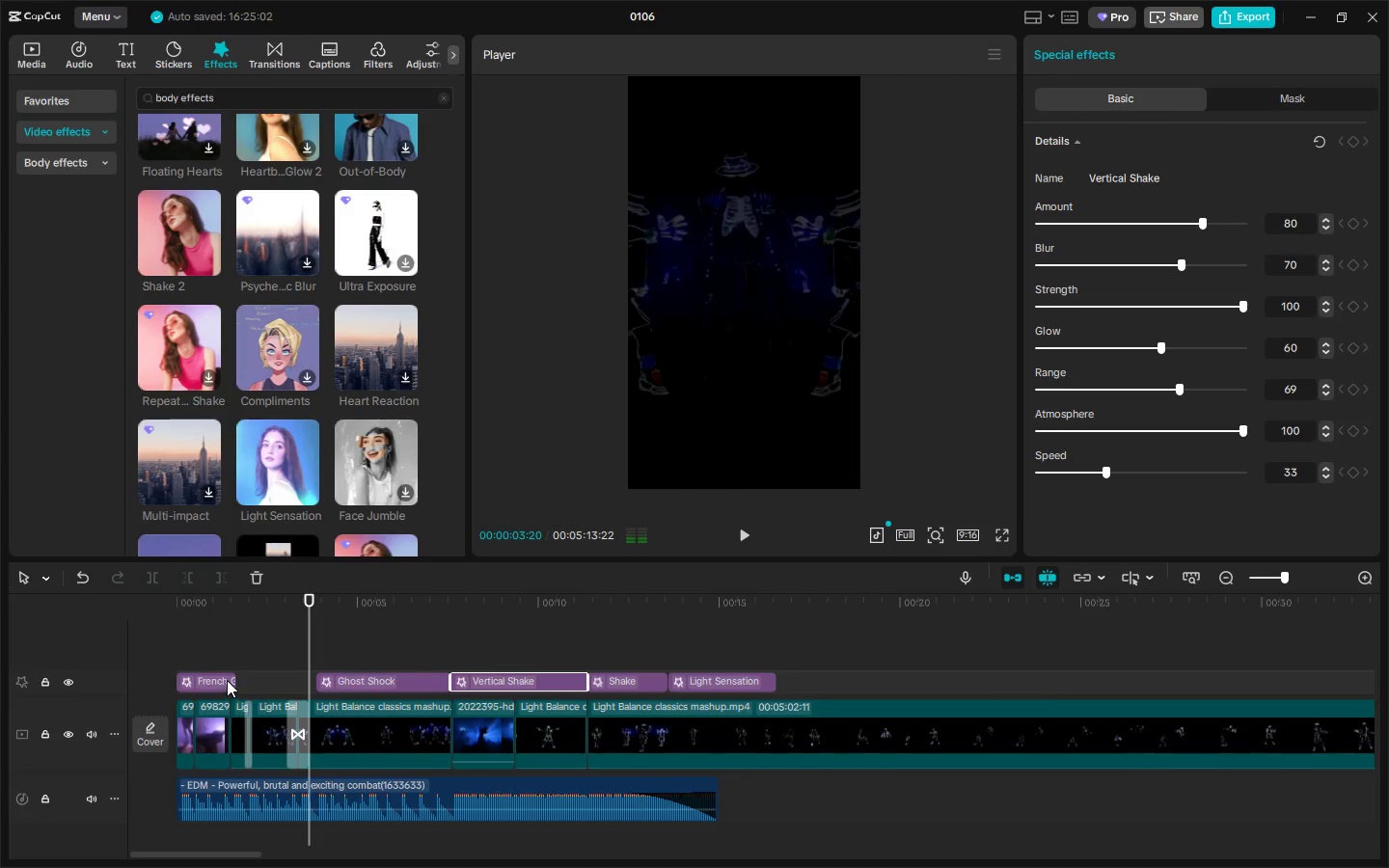 
left_click([225, 680])
 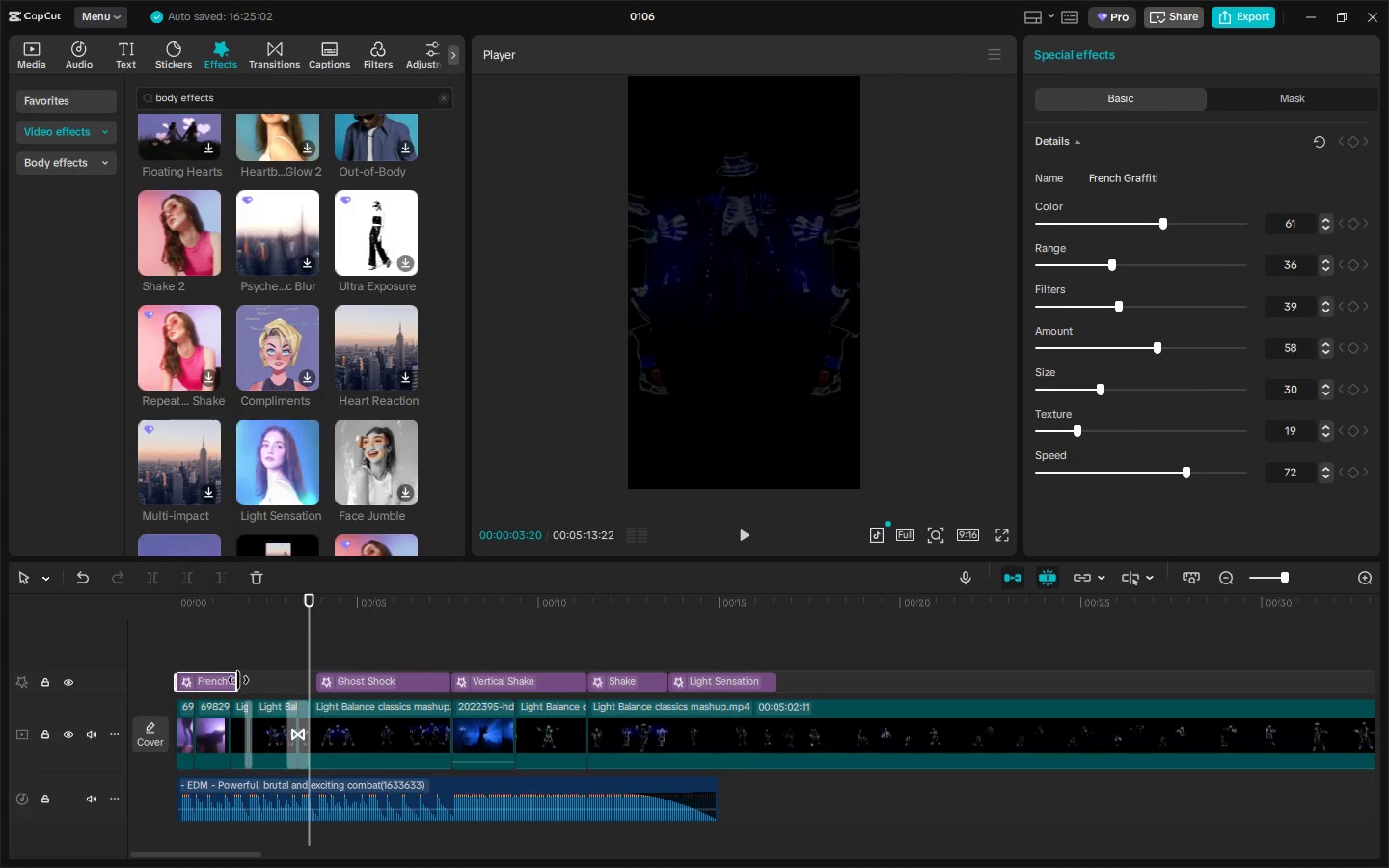 
left_click_drag(start_coordinate=[238, 680], to_coordinate=[295, 678])
 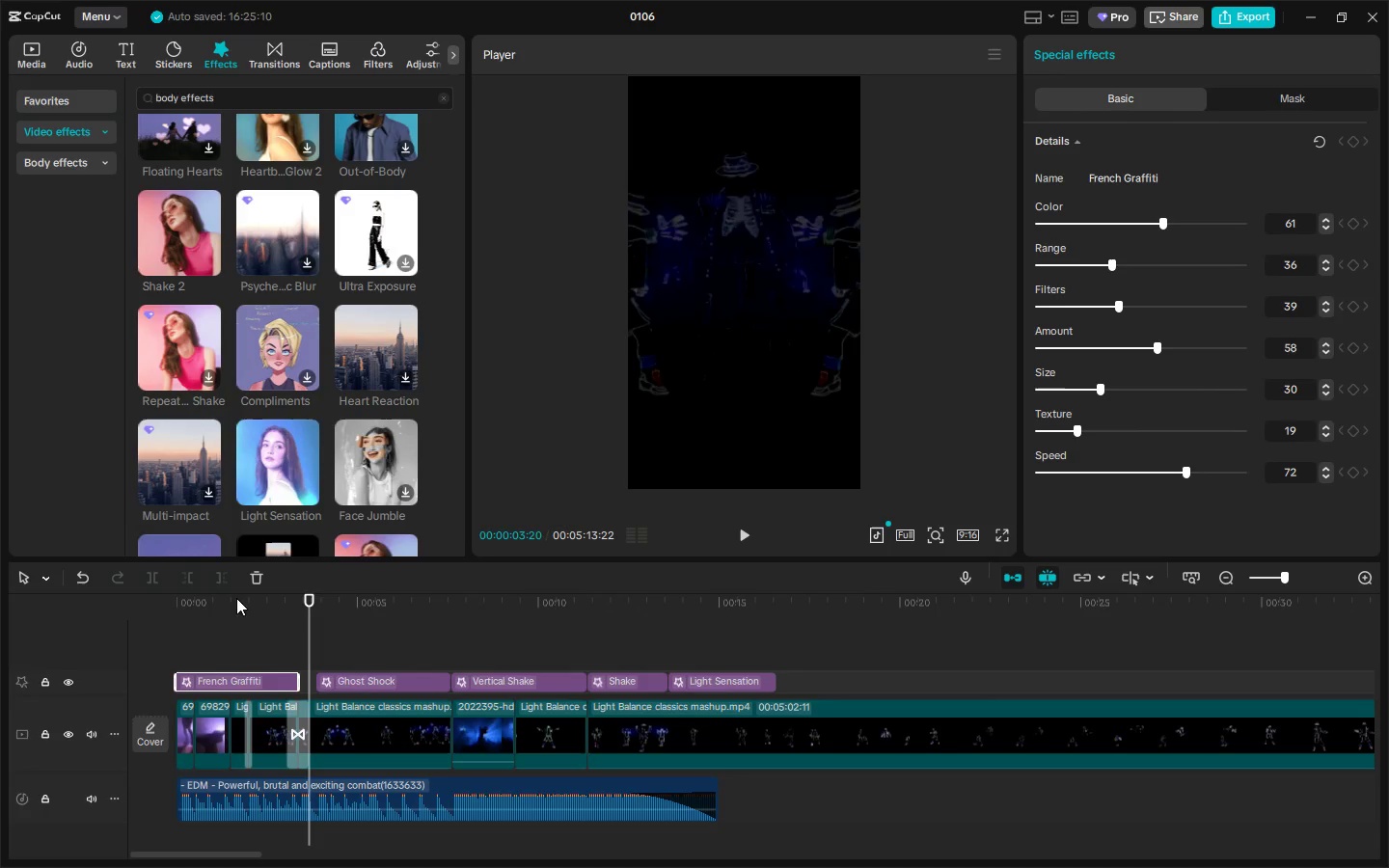 
left_click_drag(start_coordinate=[217, 587], to_coordinate=[84, 590])
 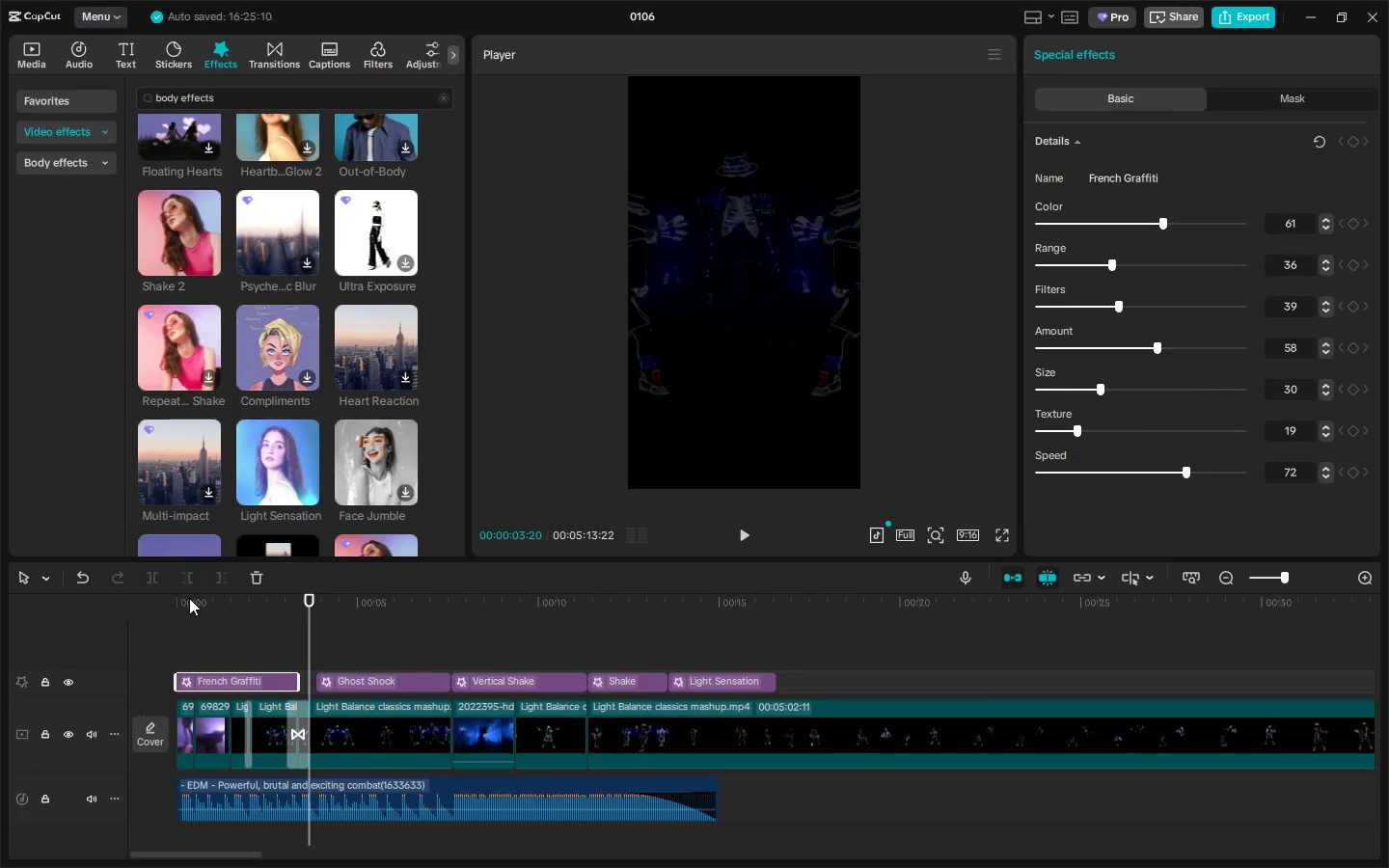 
left_click_drag(start_coordinate=[191, 598], to_coordinate=[155, 605])
 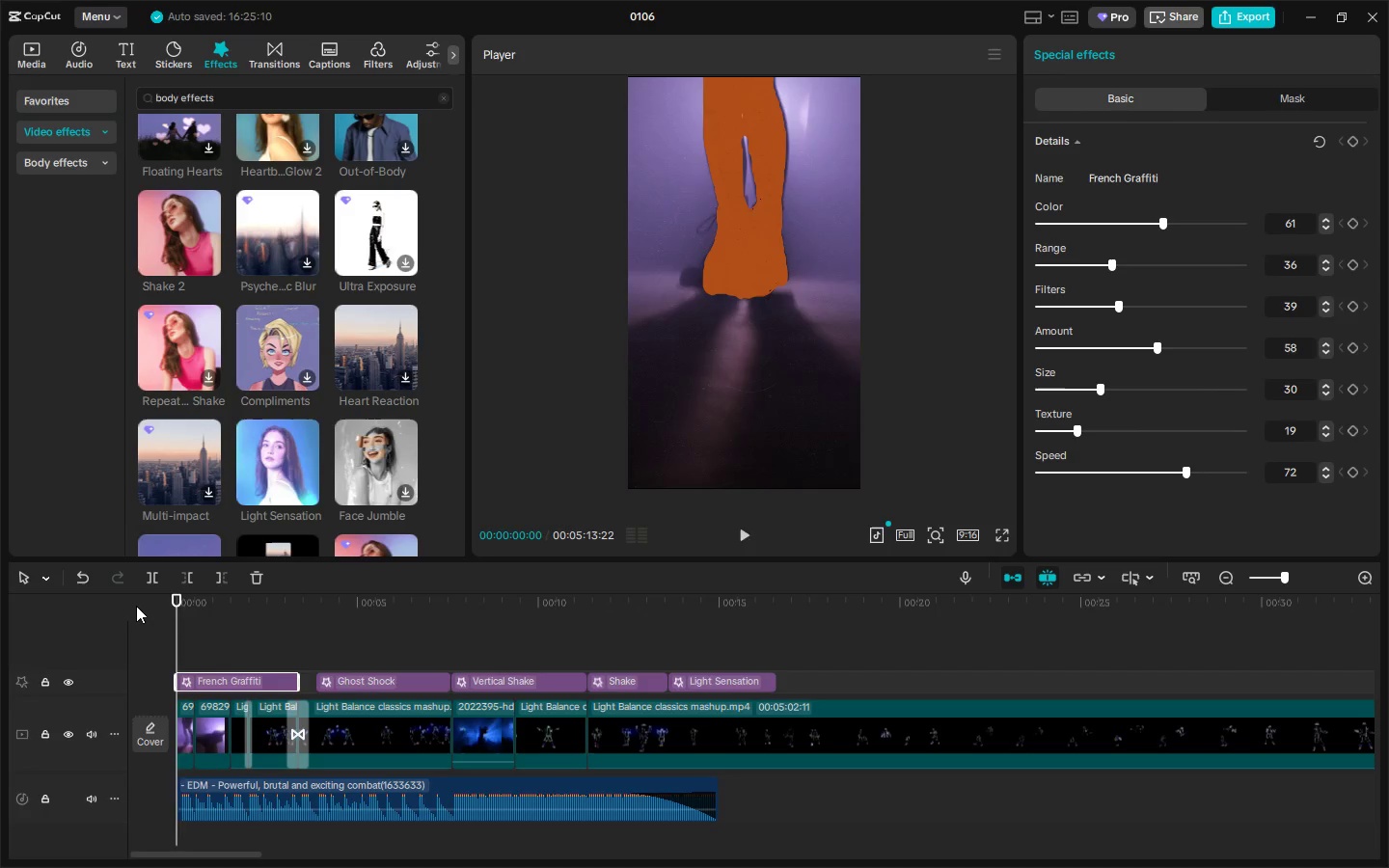 
key(Space)
 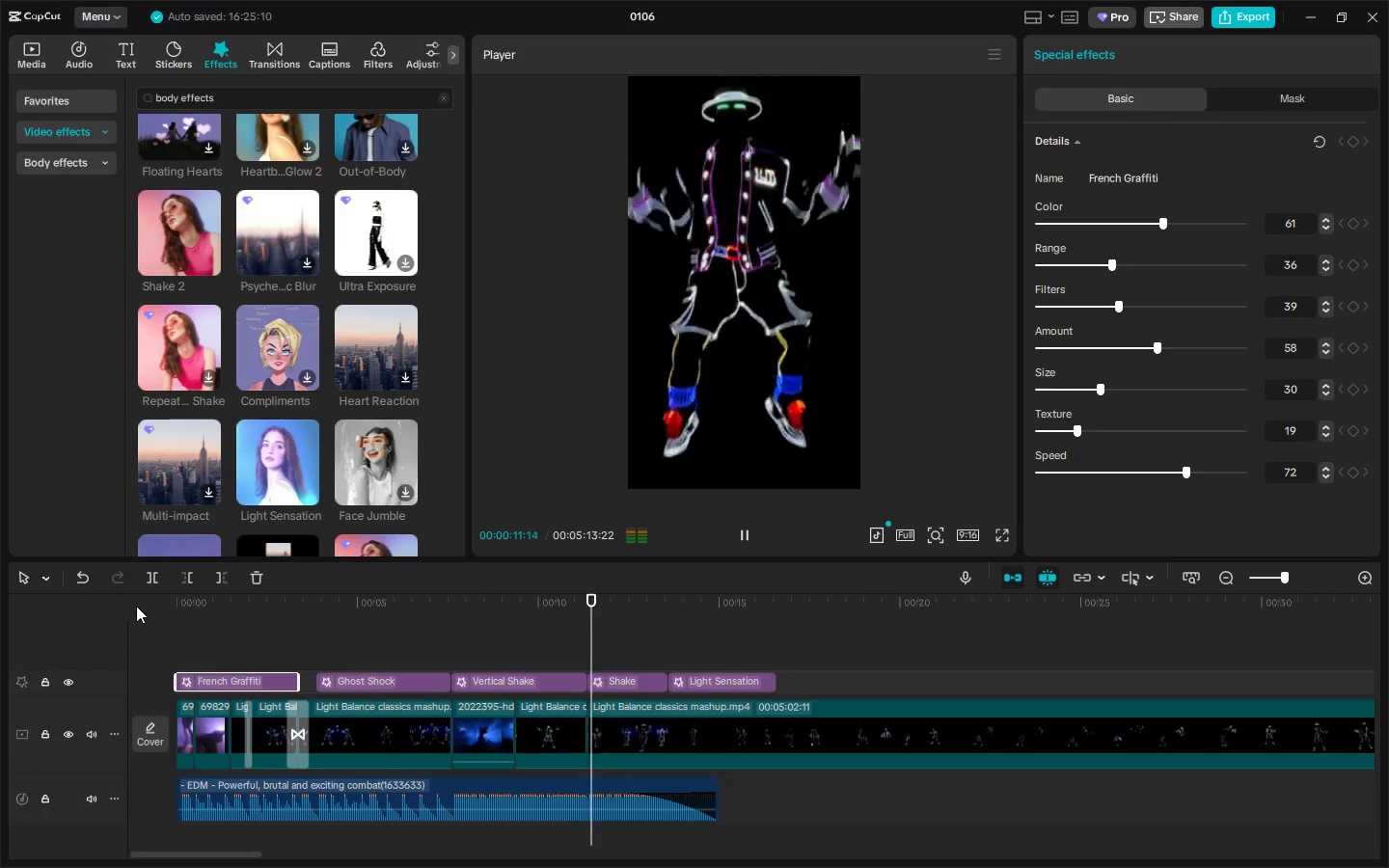 
wait(16.53)
 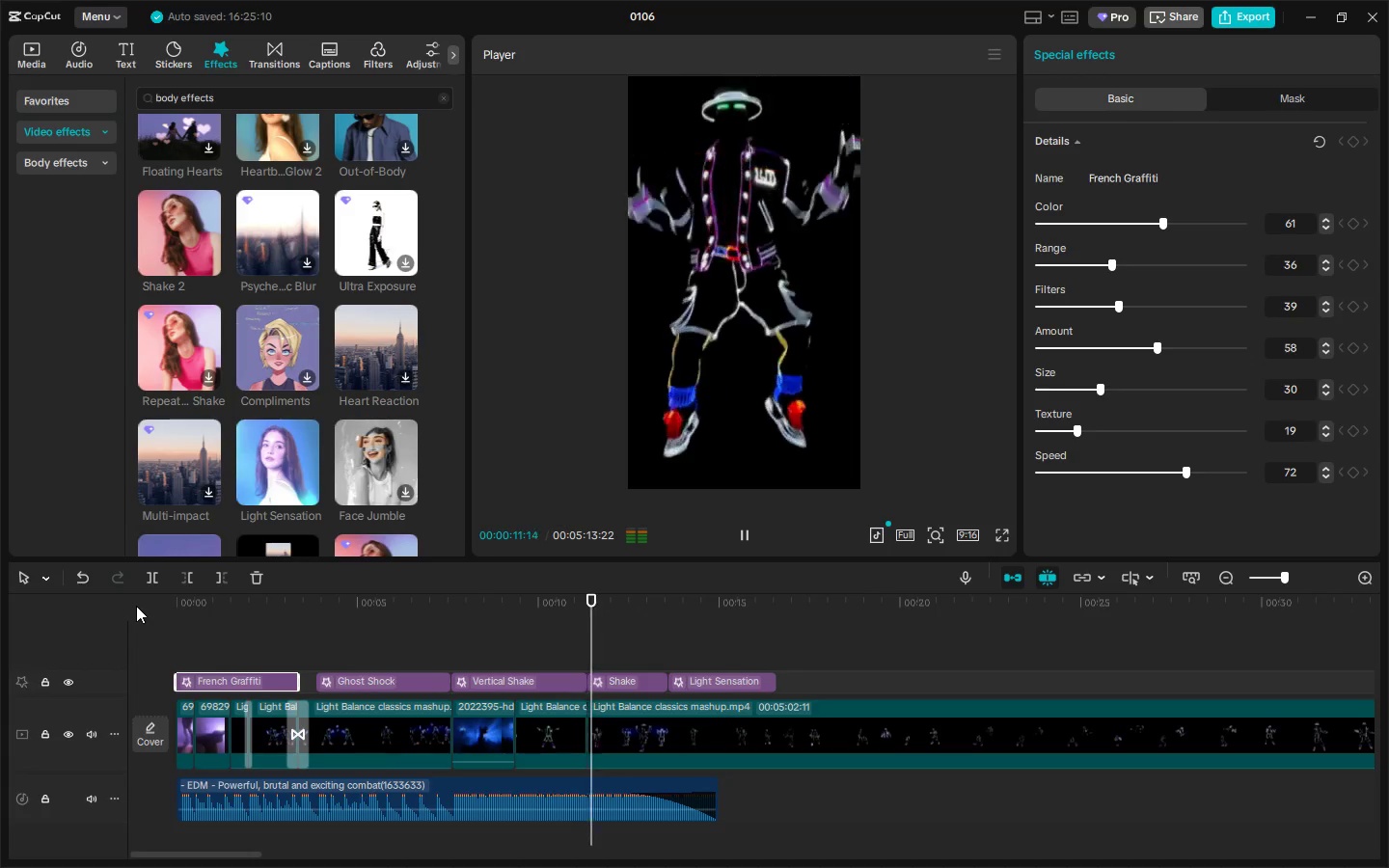 
key(Space)
 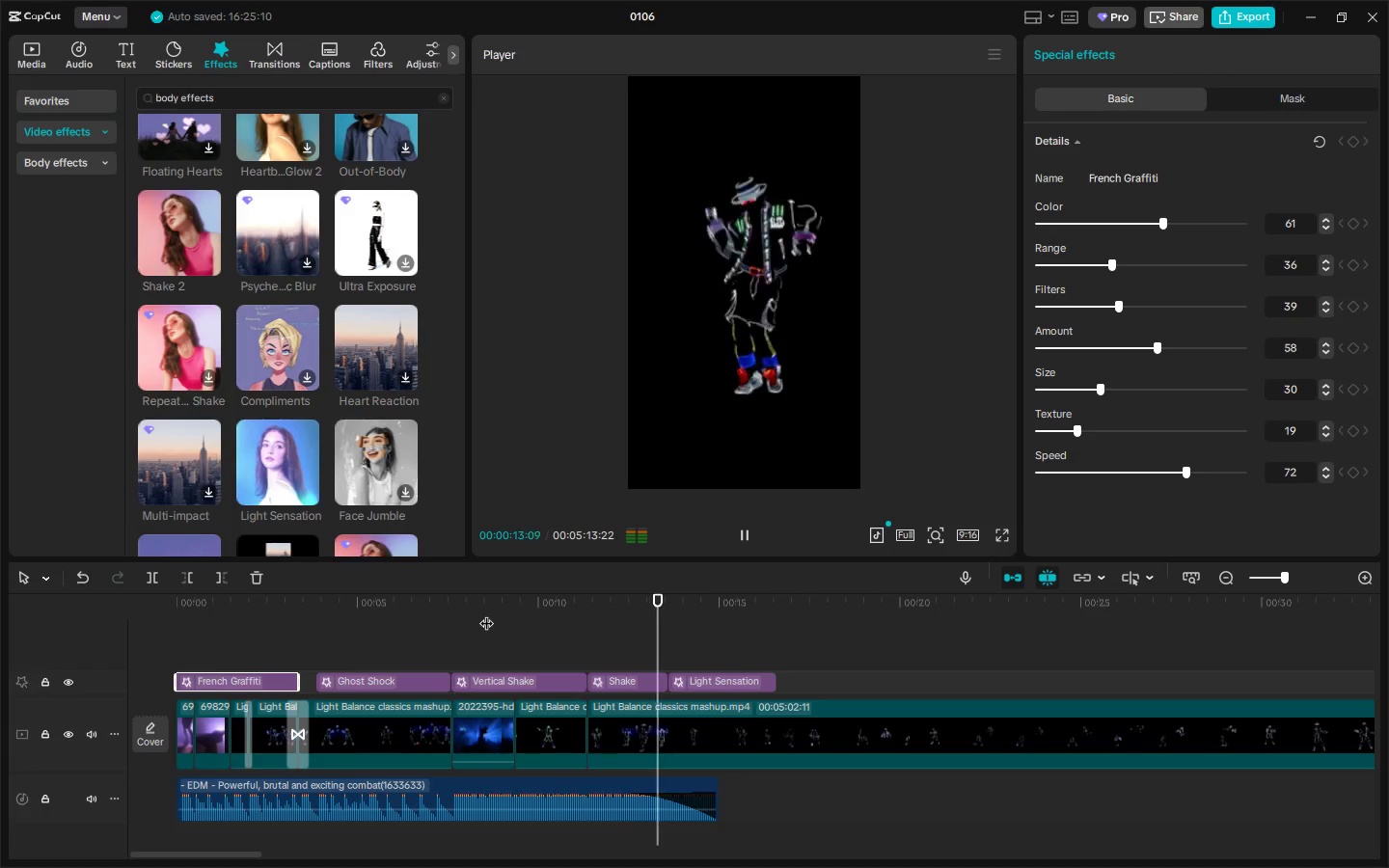 
wait(6.12)
 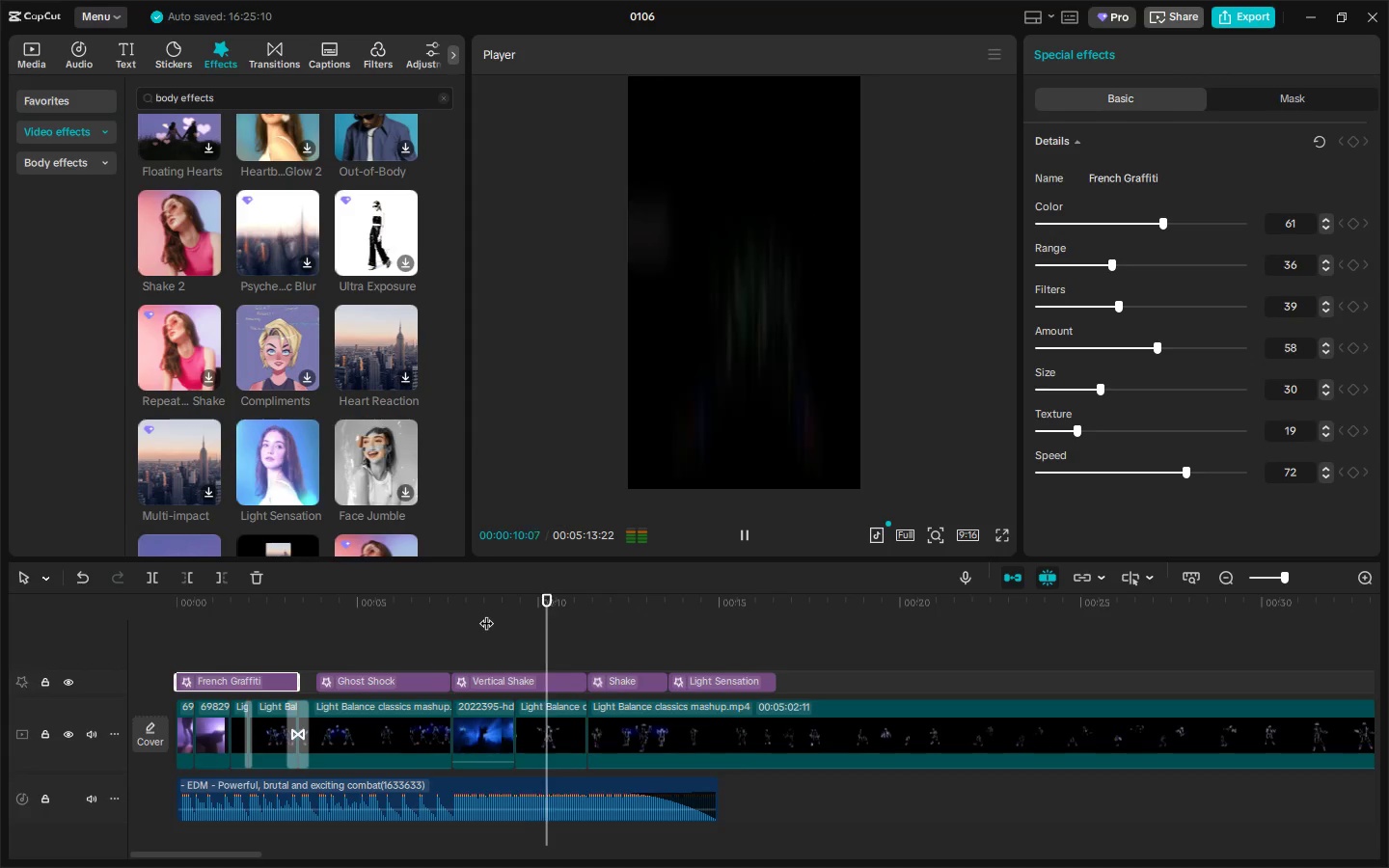 
left_click([545, 786])
 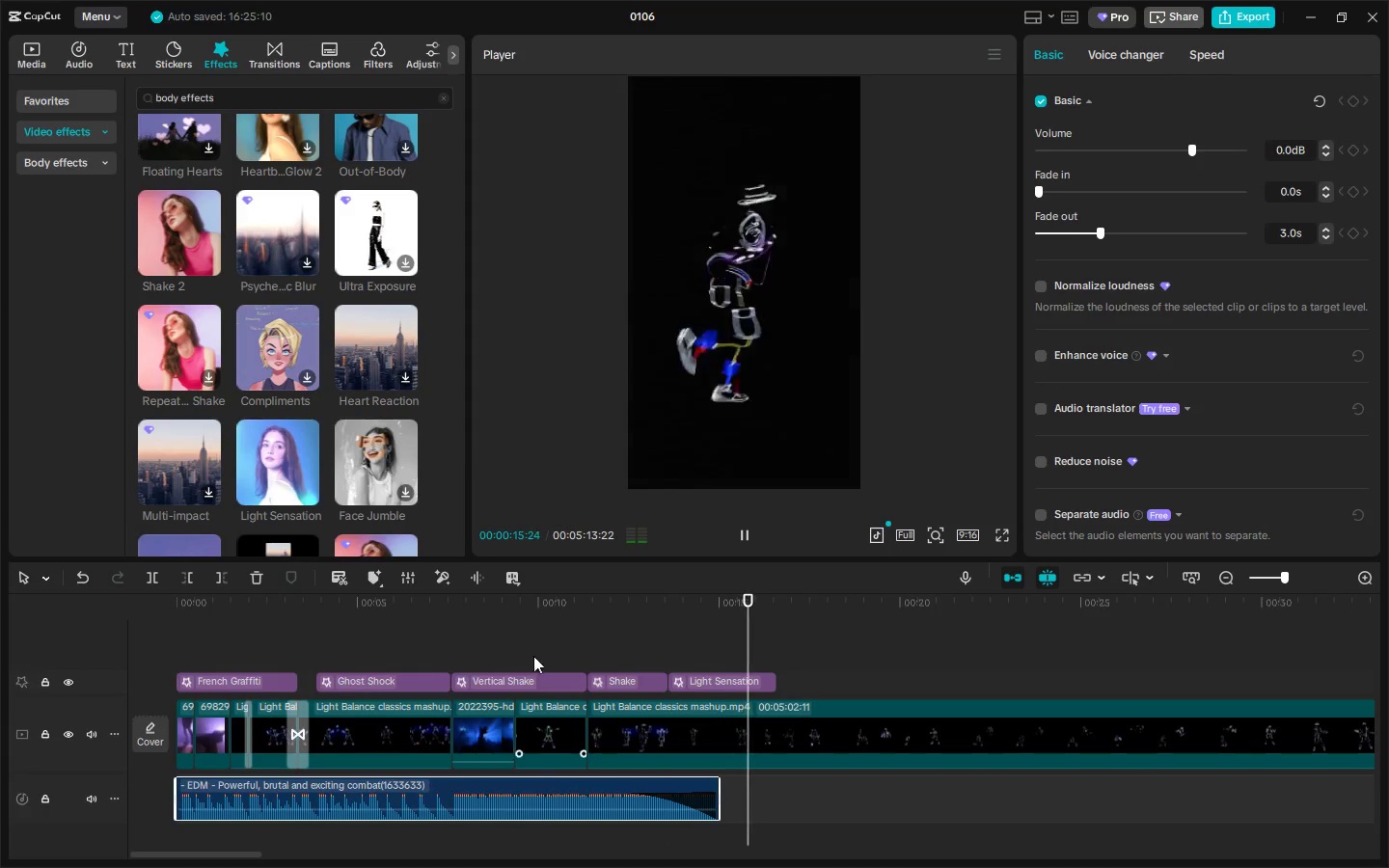 
key(Space)
 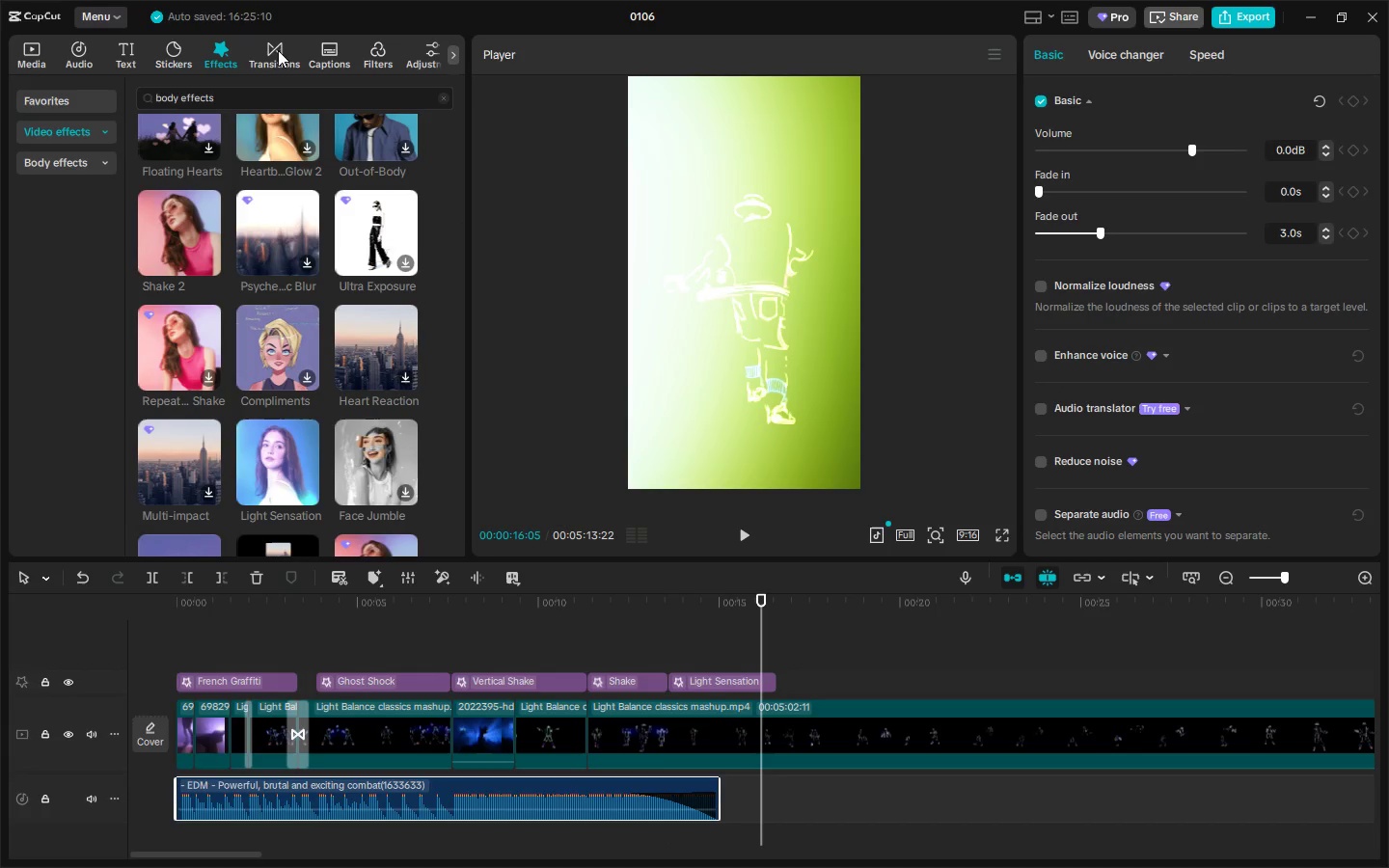 
left_click([76, 56])
 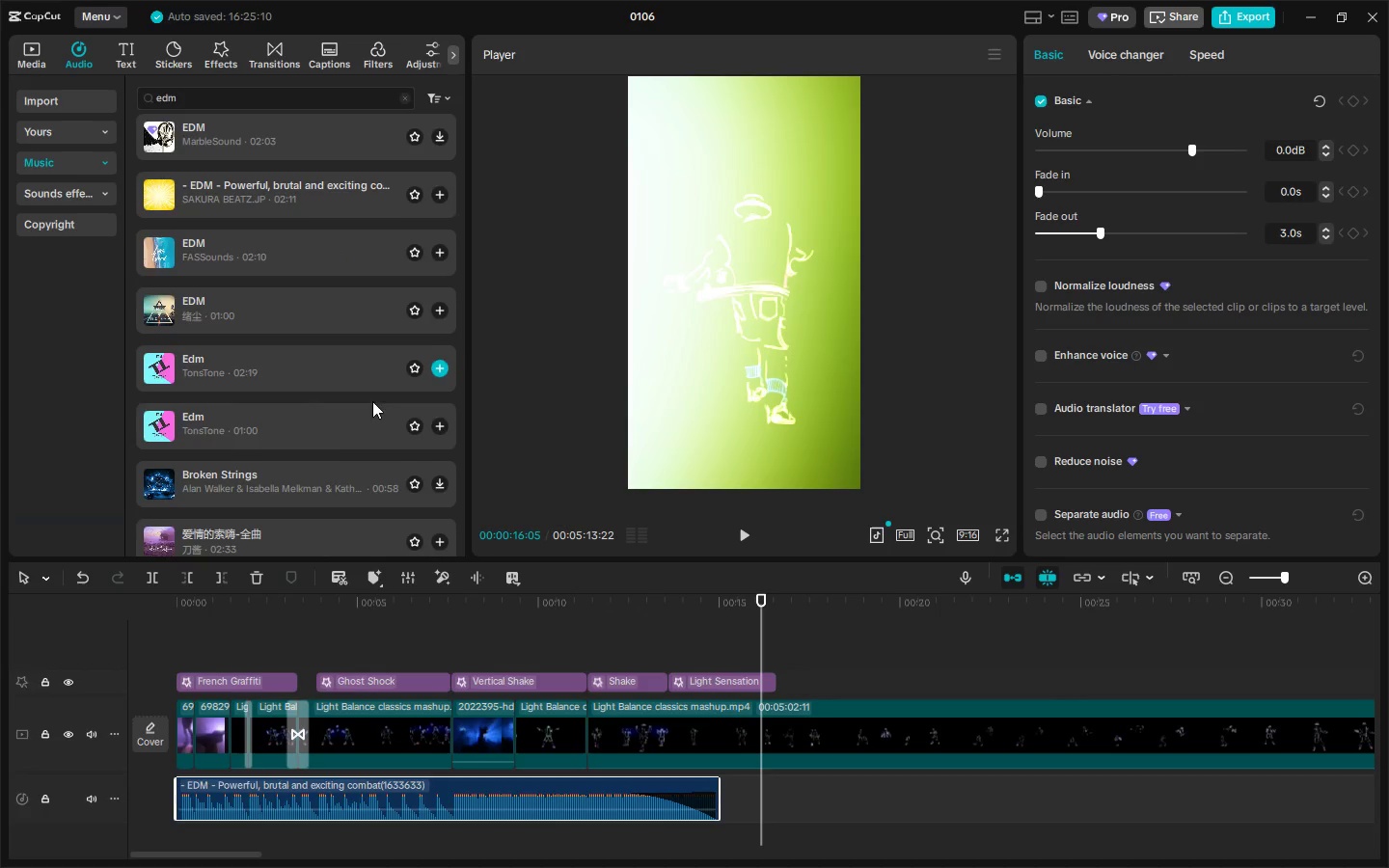 
scroll: coordinate [343, 419], scroll_direction: down, amount: 4.0
 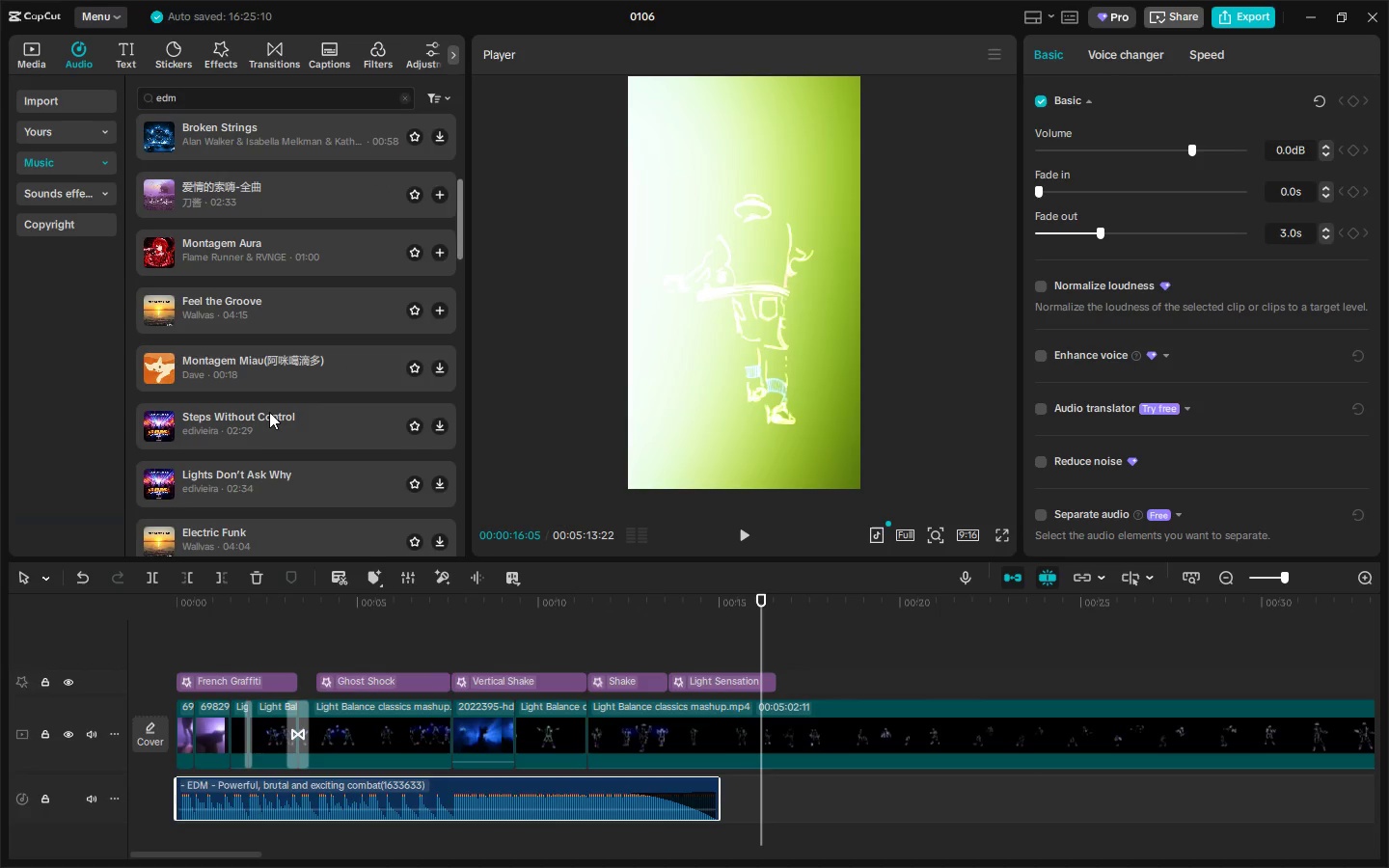 
left_click([269, 412])
 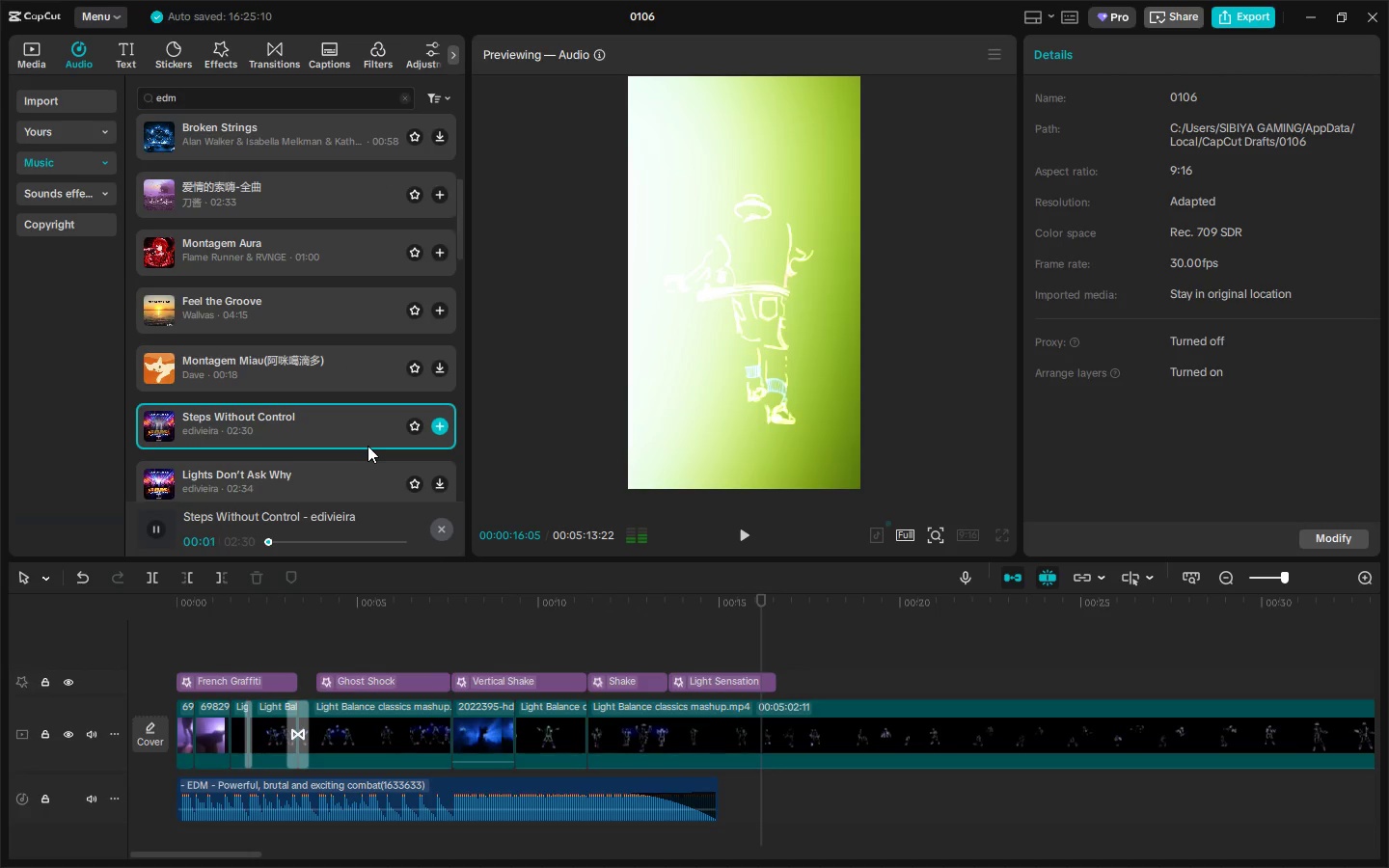 
wait(5.28)
 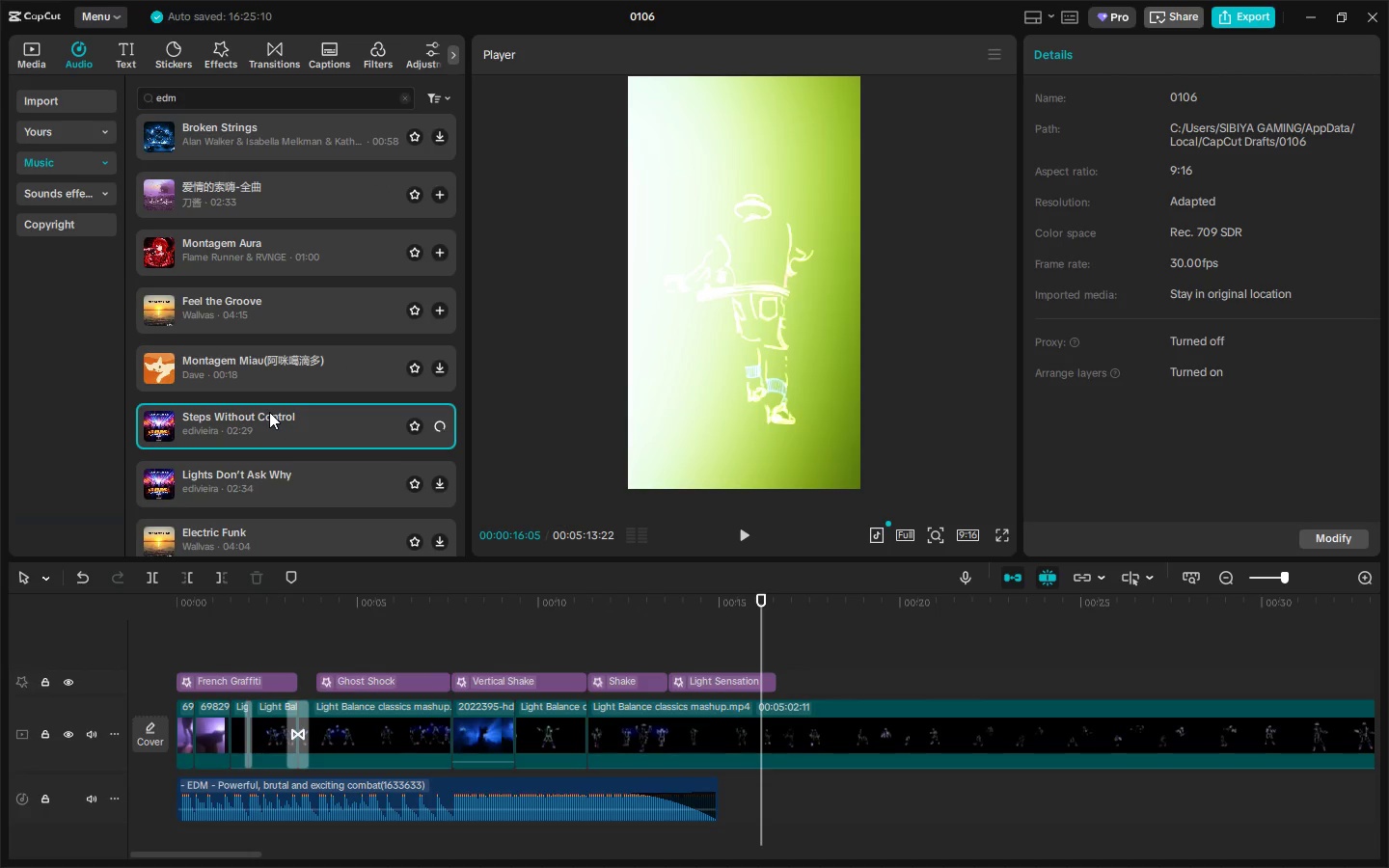 
scroll: coordinate [301, 448], scroll_direction: down, amount: 1.0
 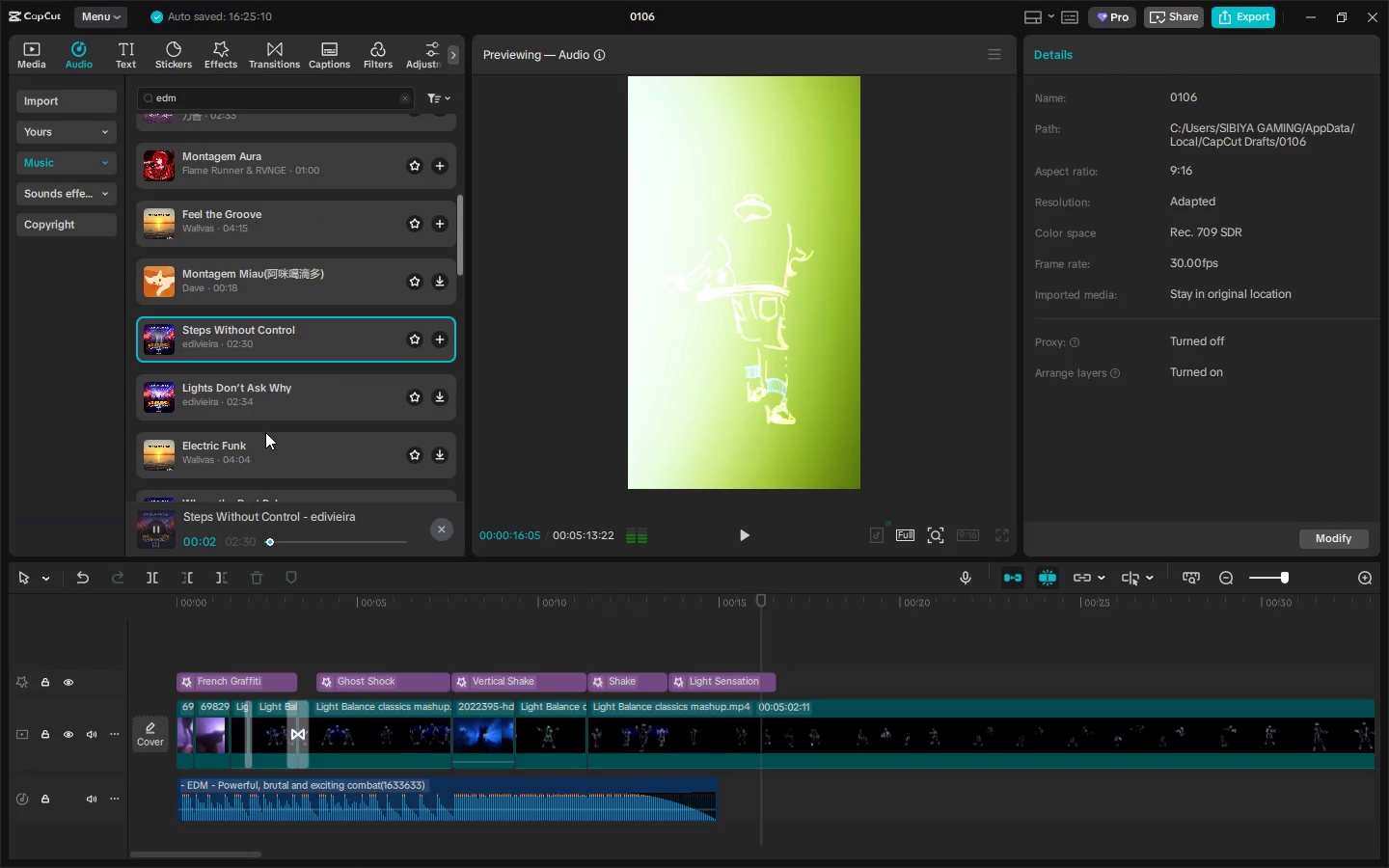 
left_click([282, 404])
 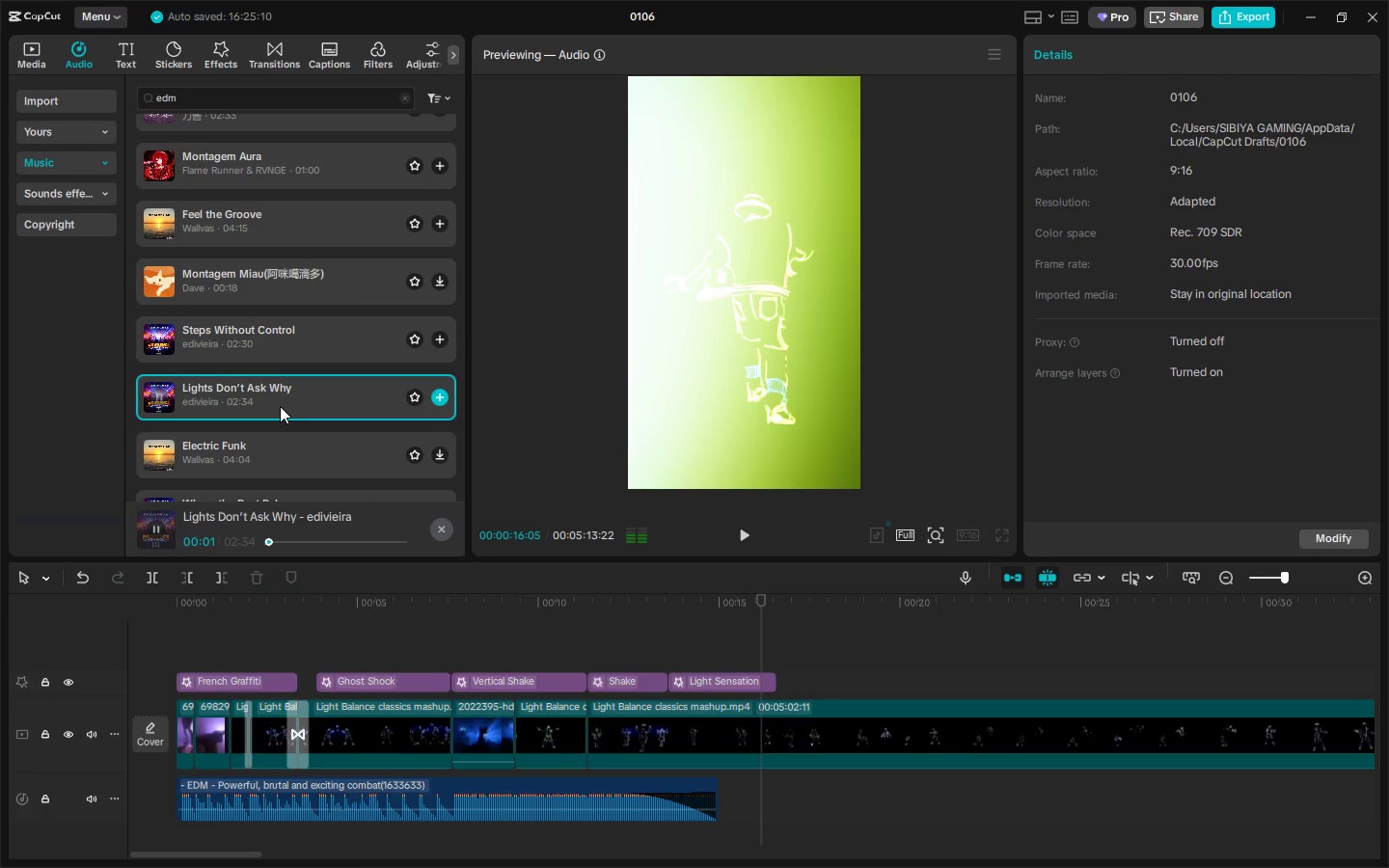 
left_click([268, 448])
 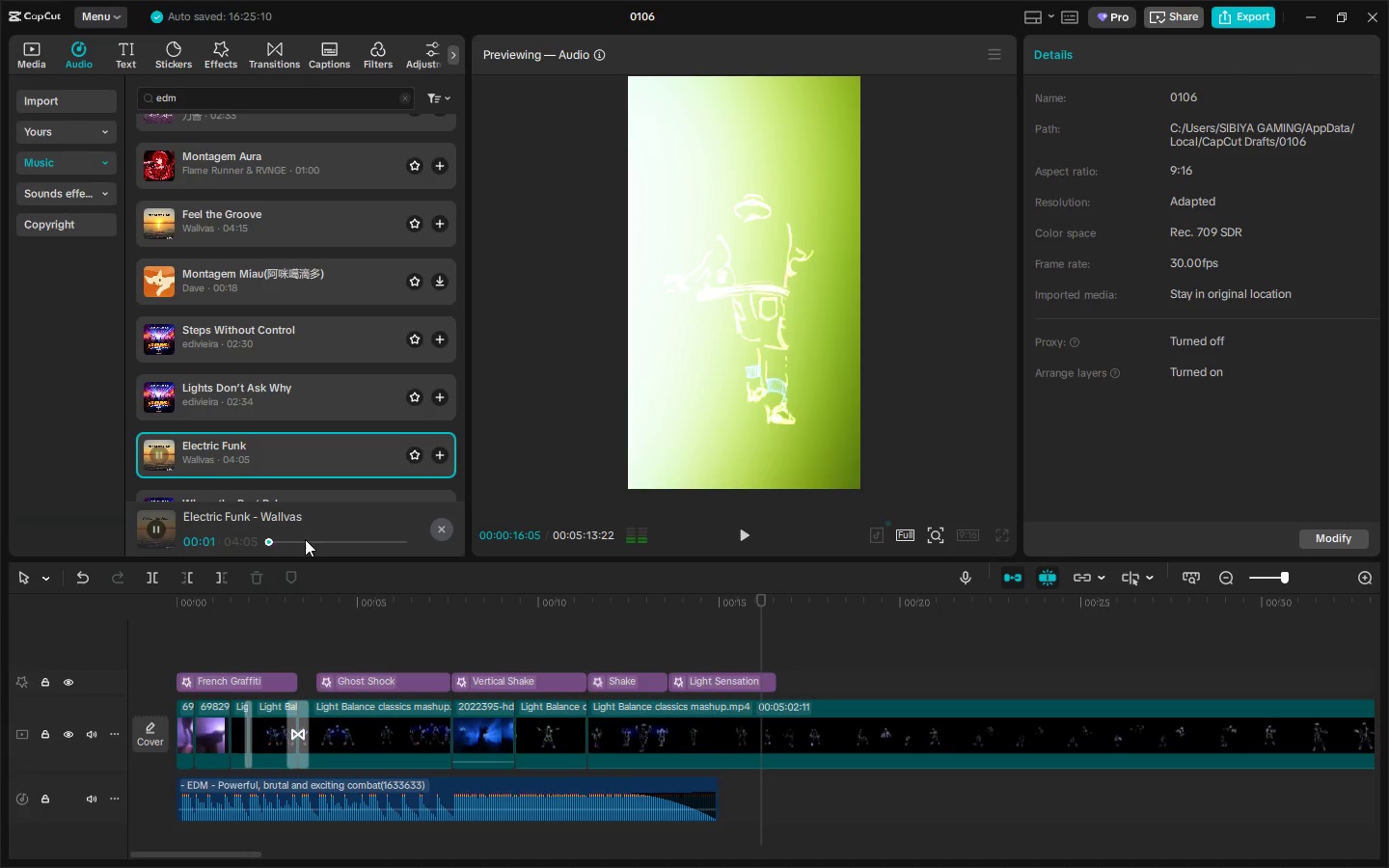 
scroll: coordinate [383, 418], scroll_direction: down, amount: 3.0
 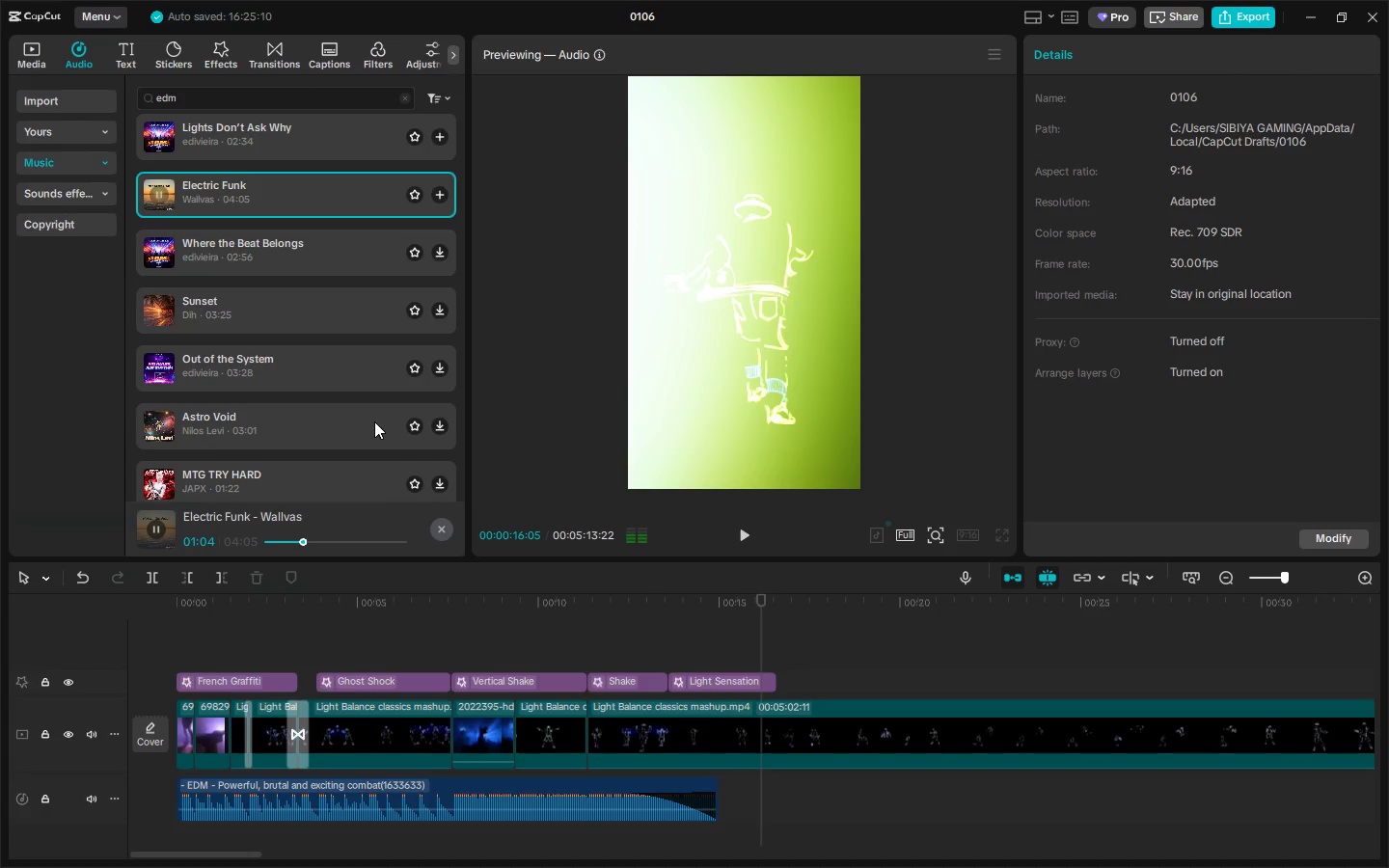 
left_click([267, 342])
 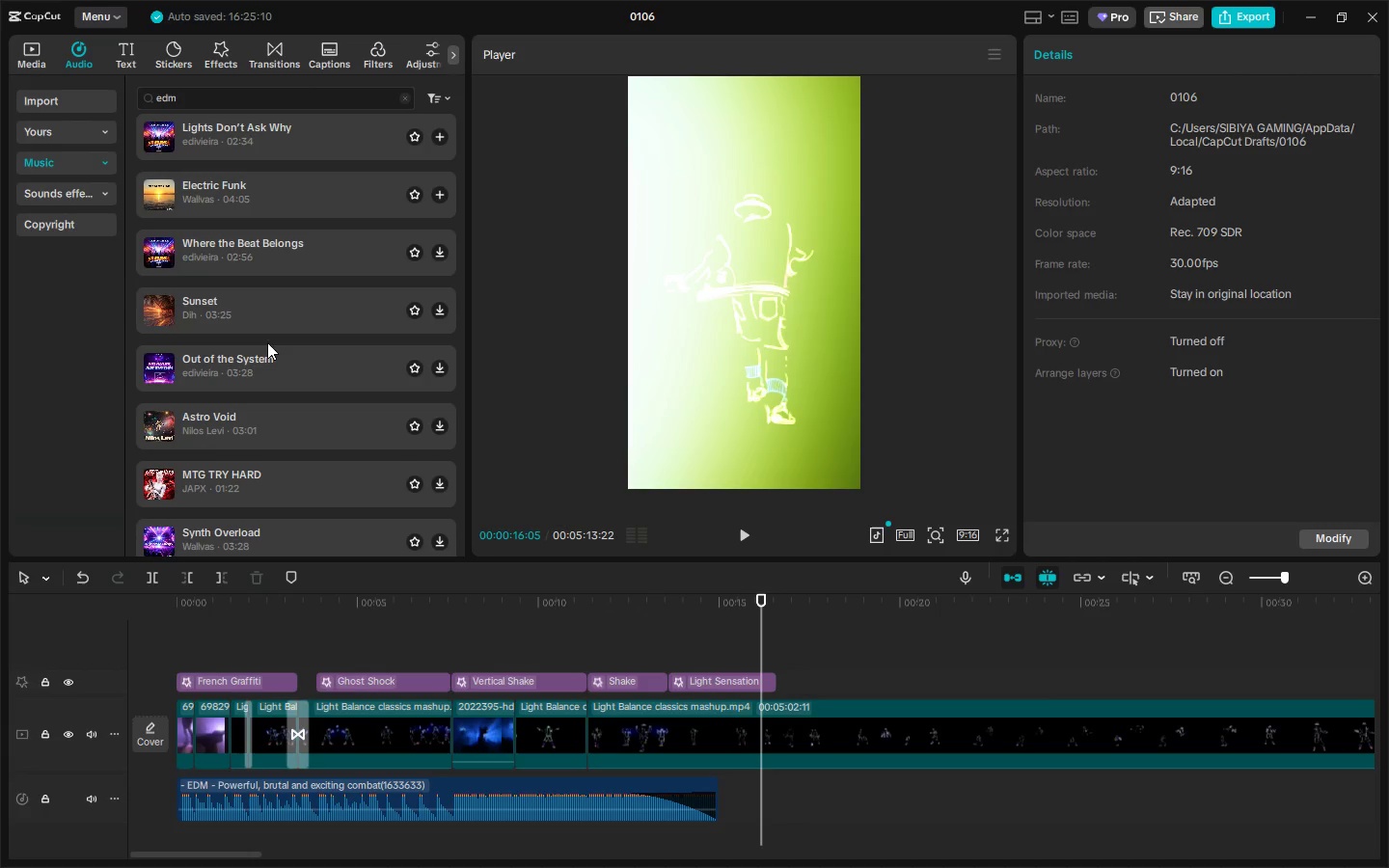 
left_click([264, 367])
 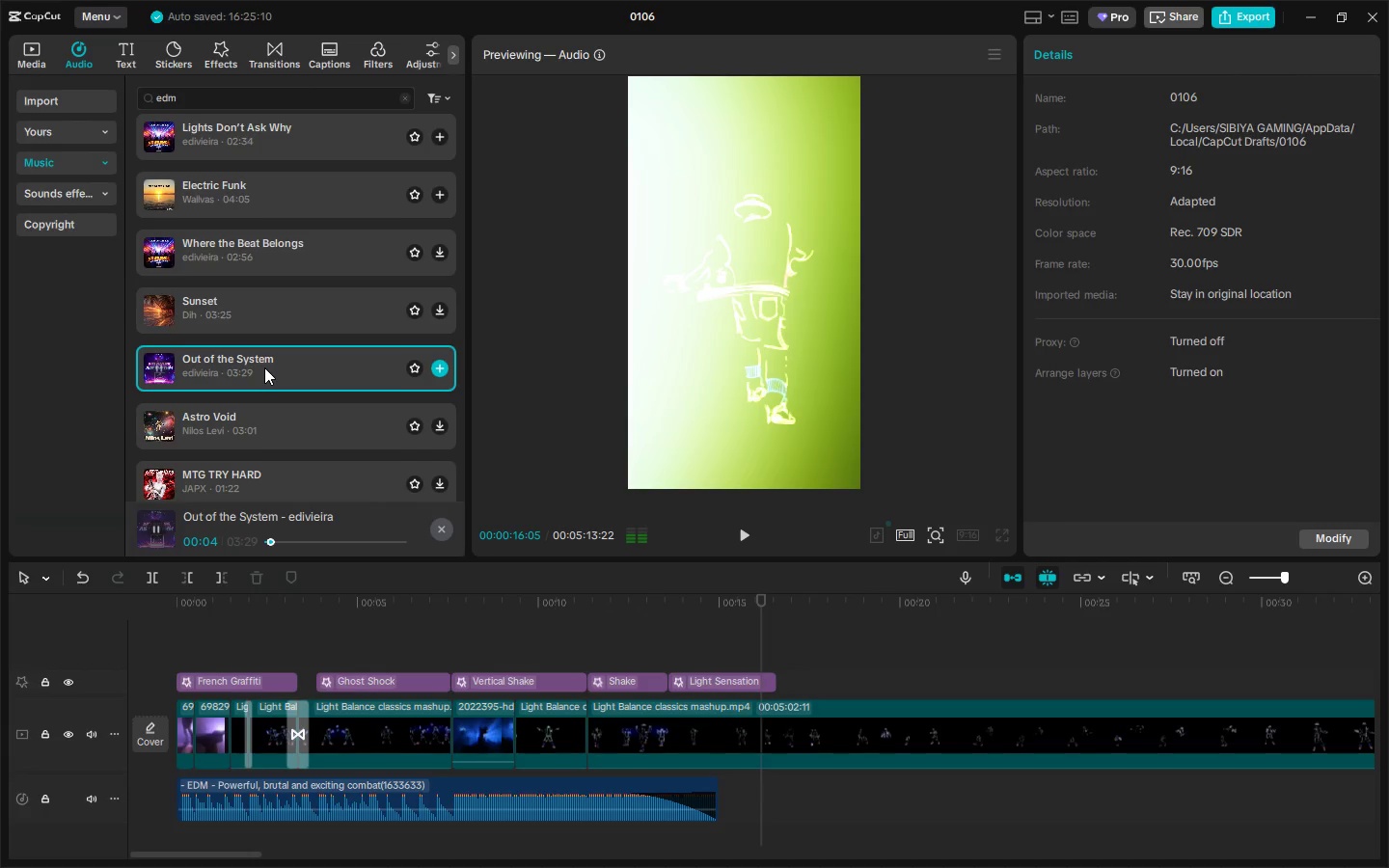 
wait(8.61)
 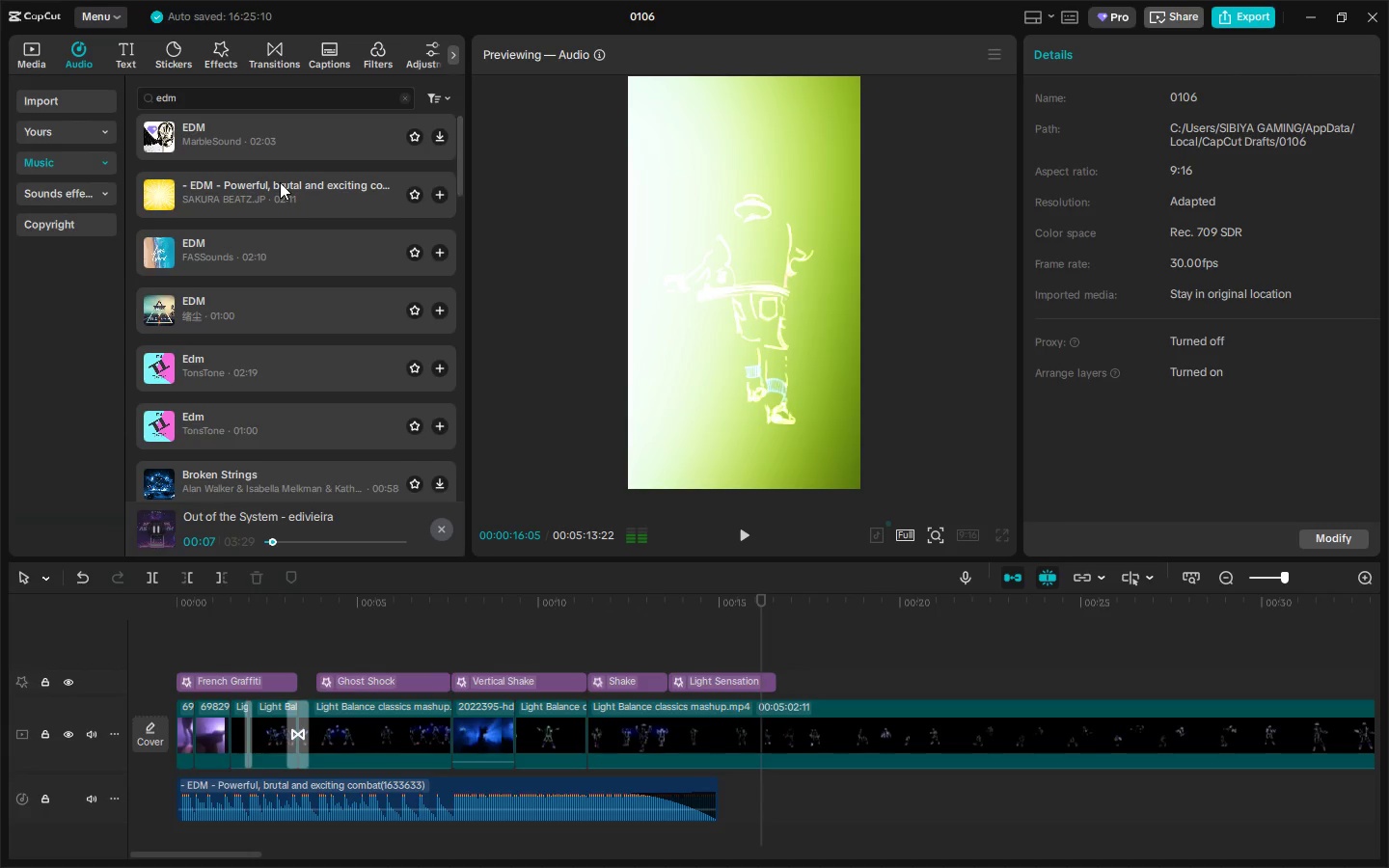 
left_click([271, 131])
 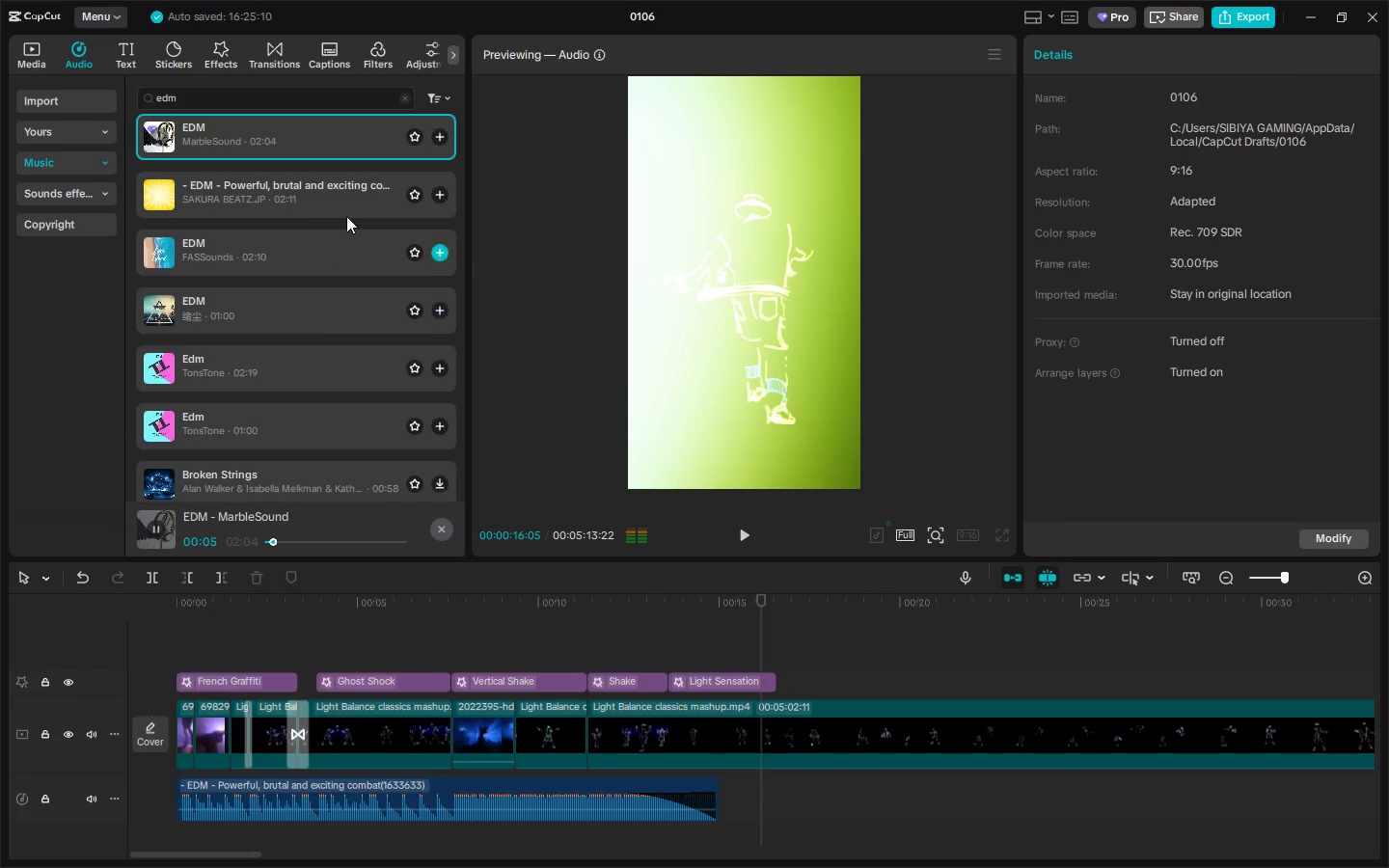 
scroll: coordinate [313, 312], scroll_direction: up, amount: 20.0
 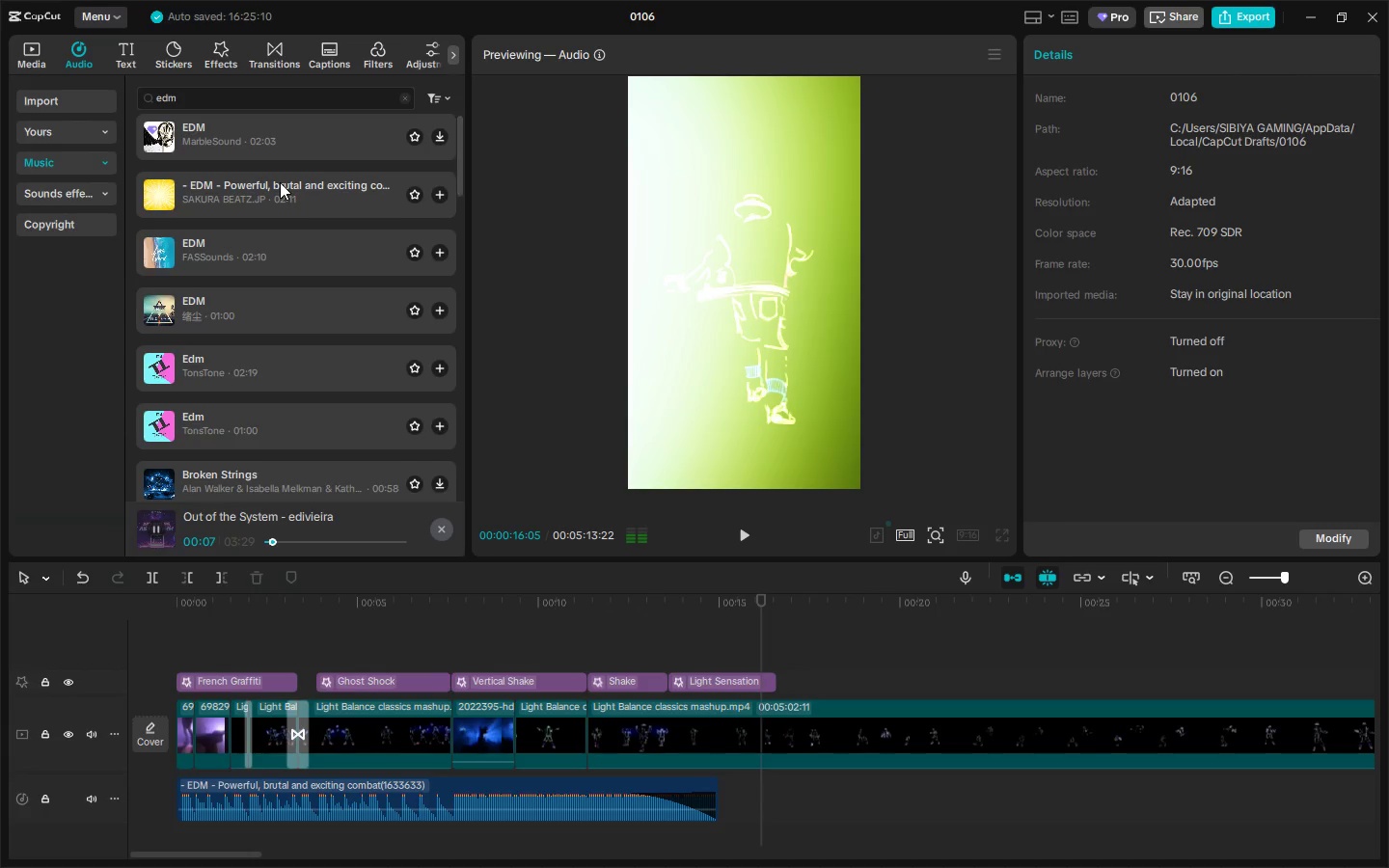 
wait(7.54)
 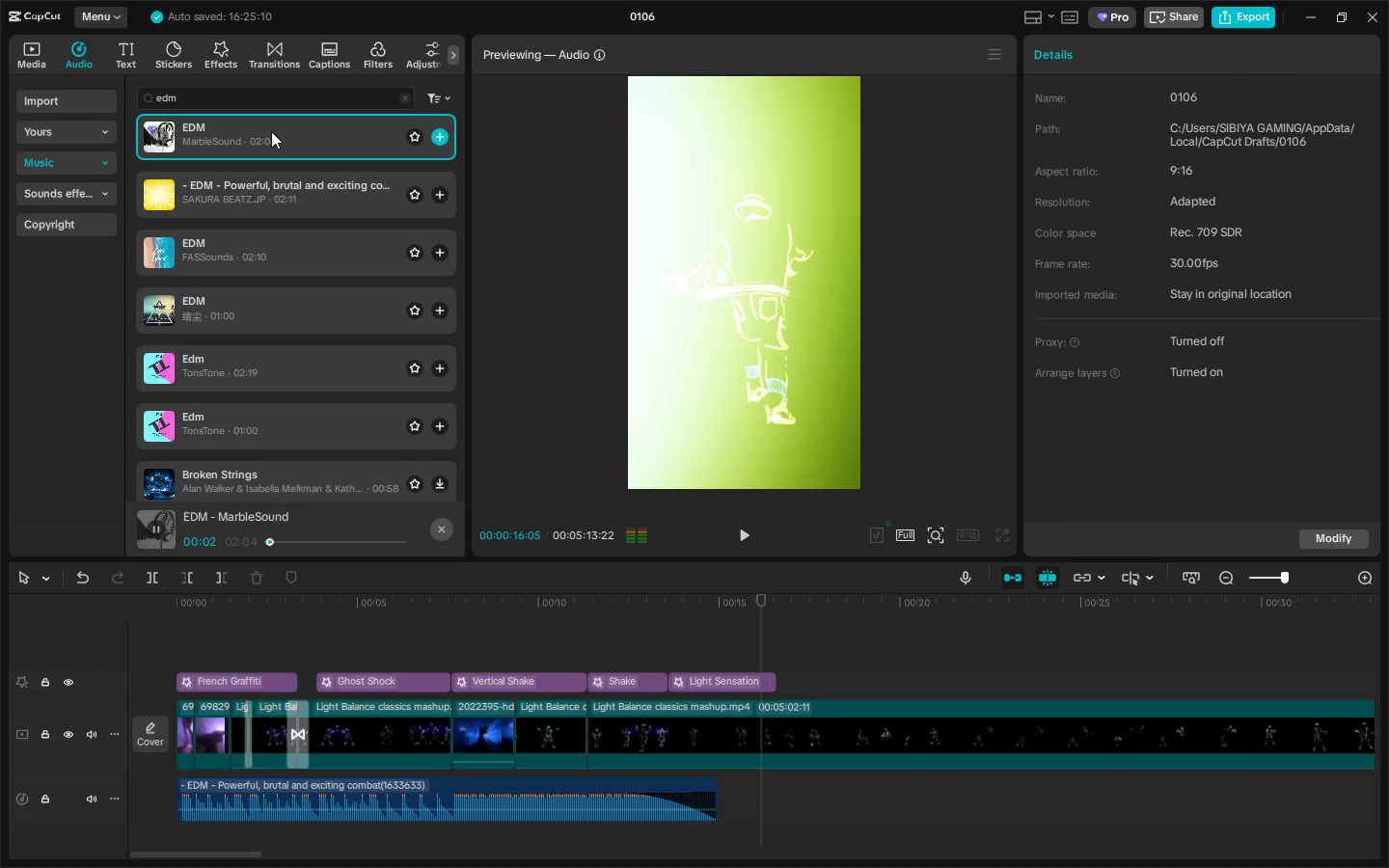 
left_click_drag(start_coordinate=[292, 539], to_coordinate=[313, 541])
 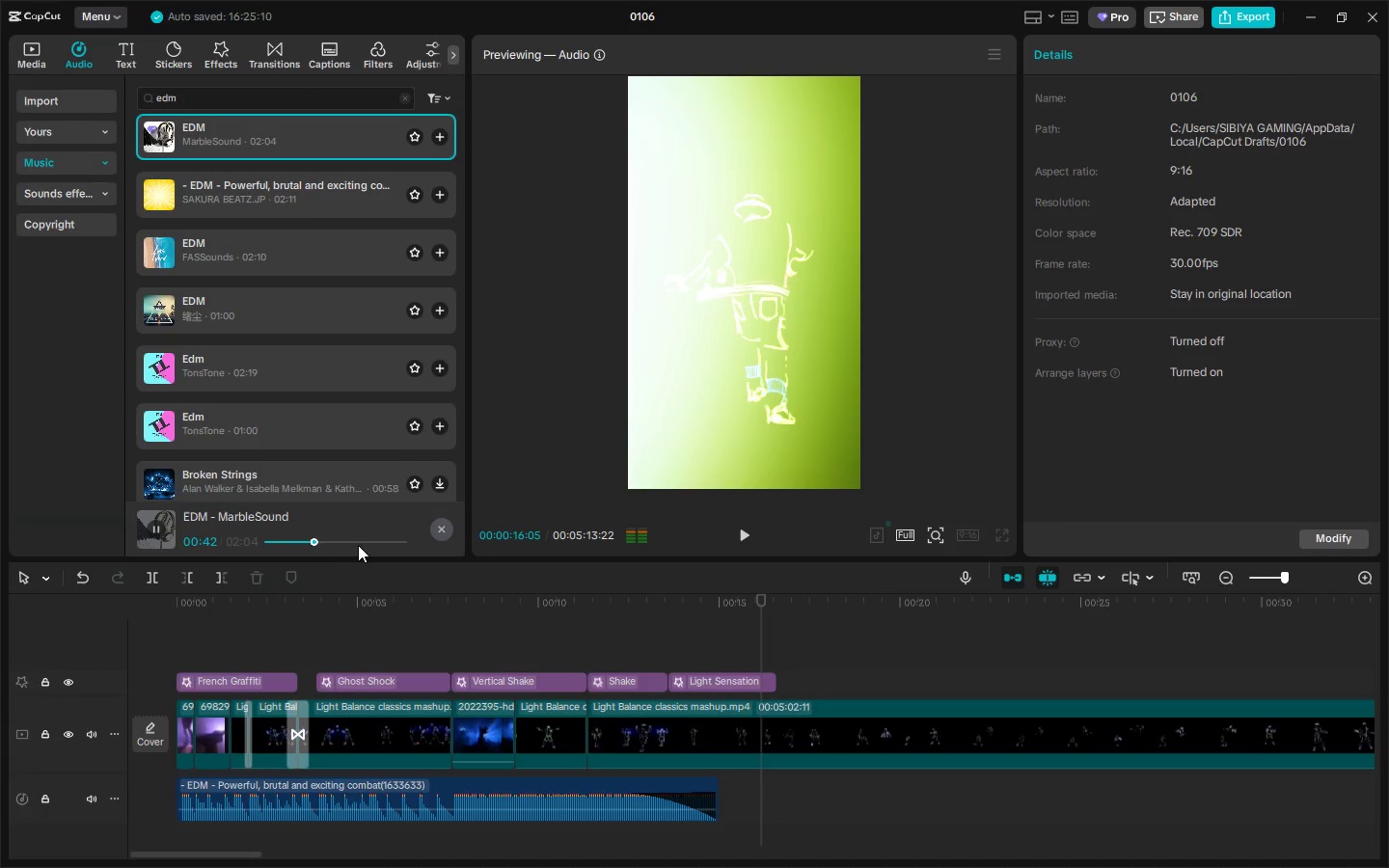 
left_click_drag(start_coordinate=[375, 545], to_coordinate=[381, 545])
 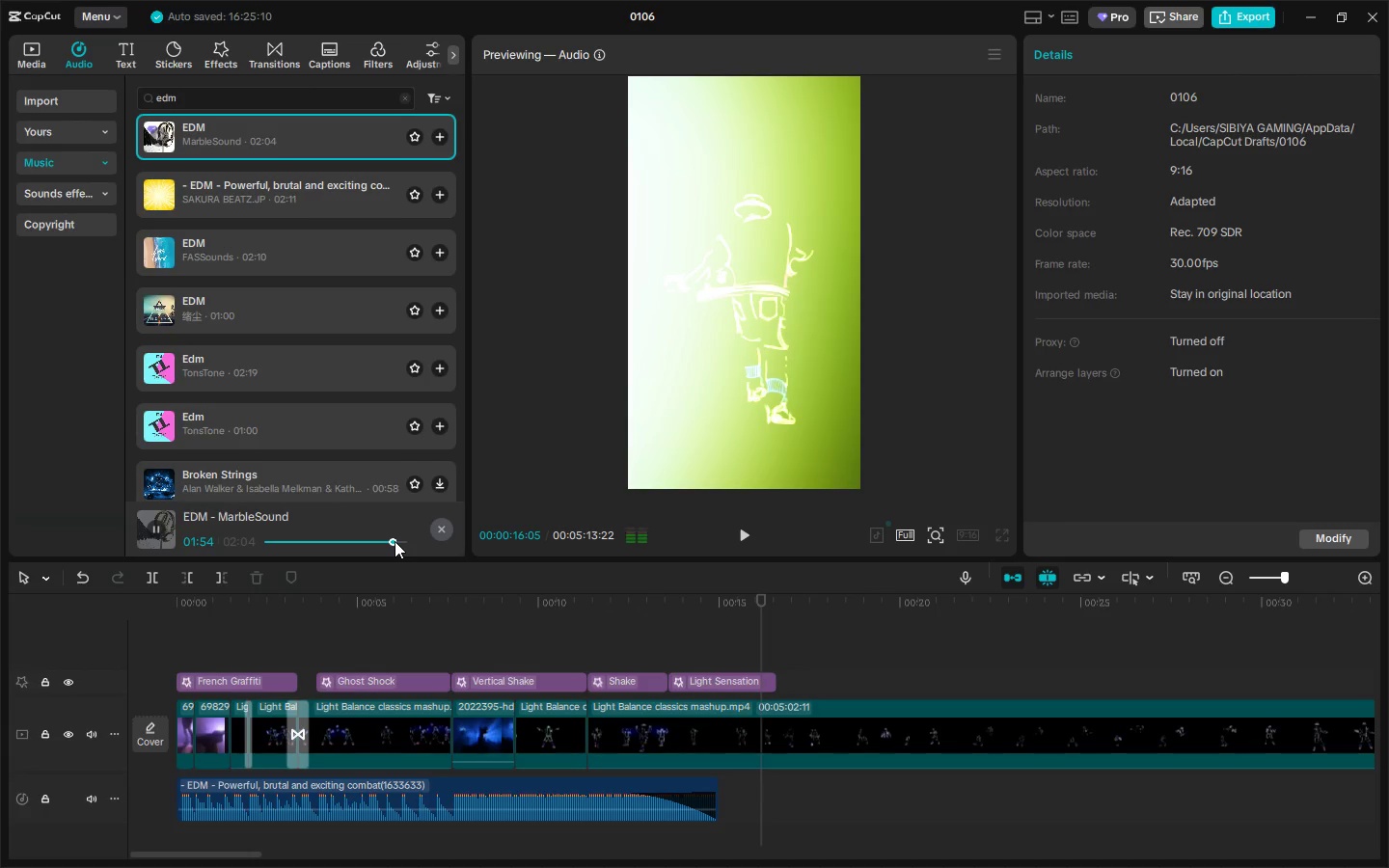 
double_click([400, 541])
 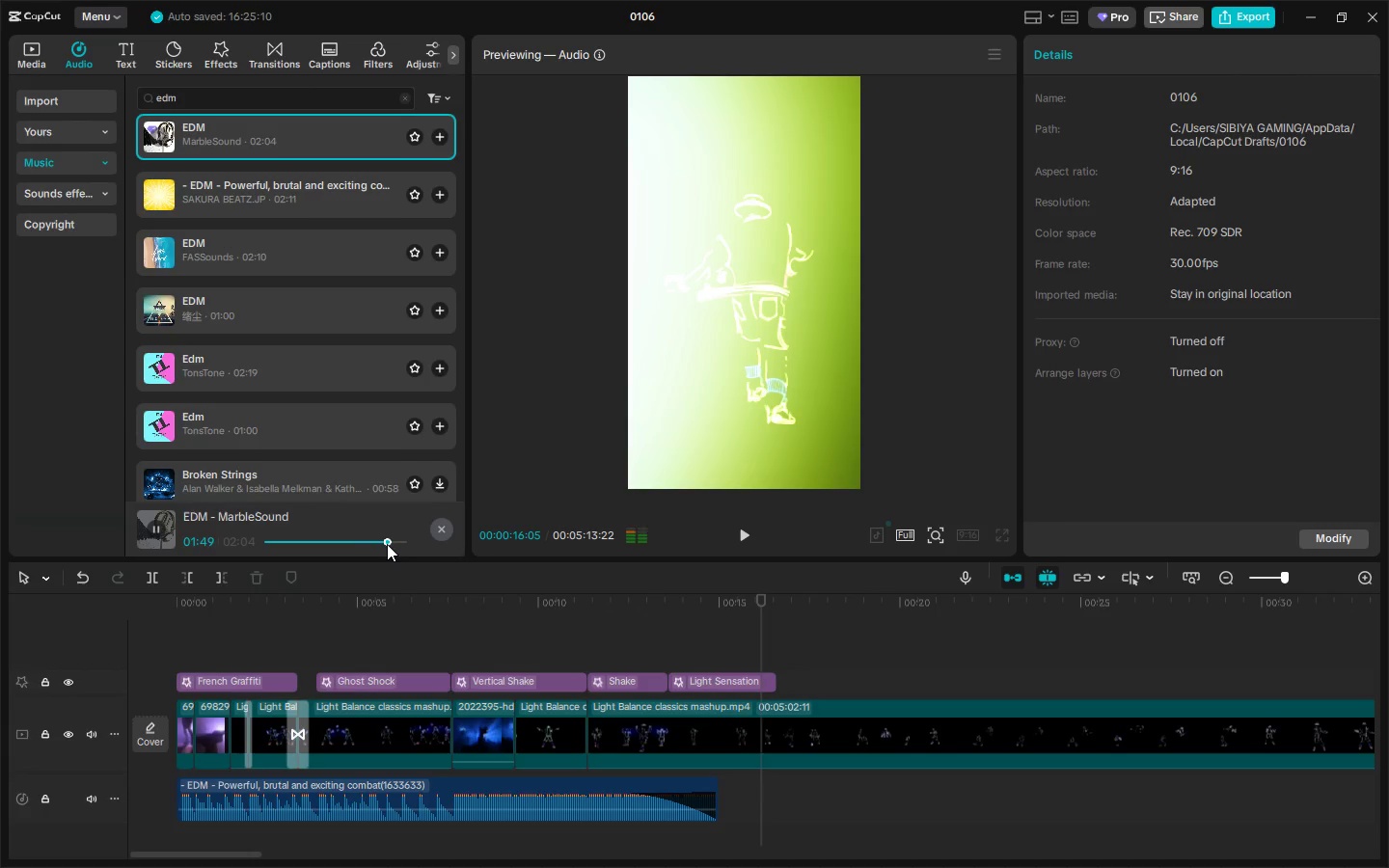 
left_click([370, 544])
 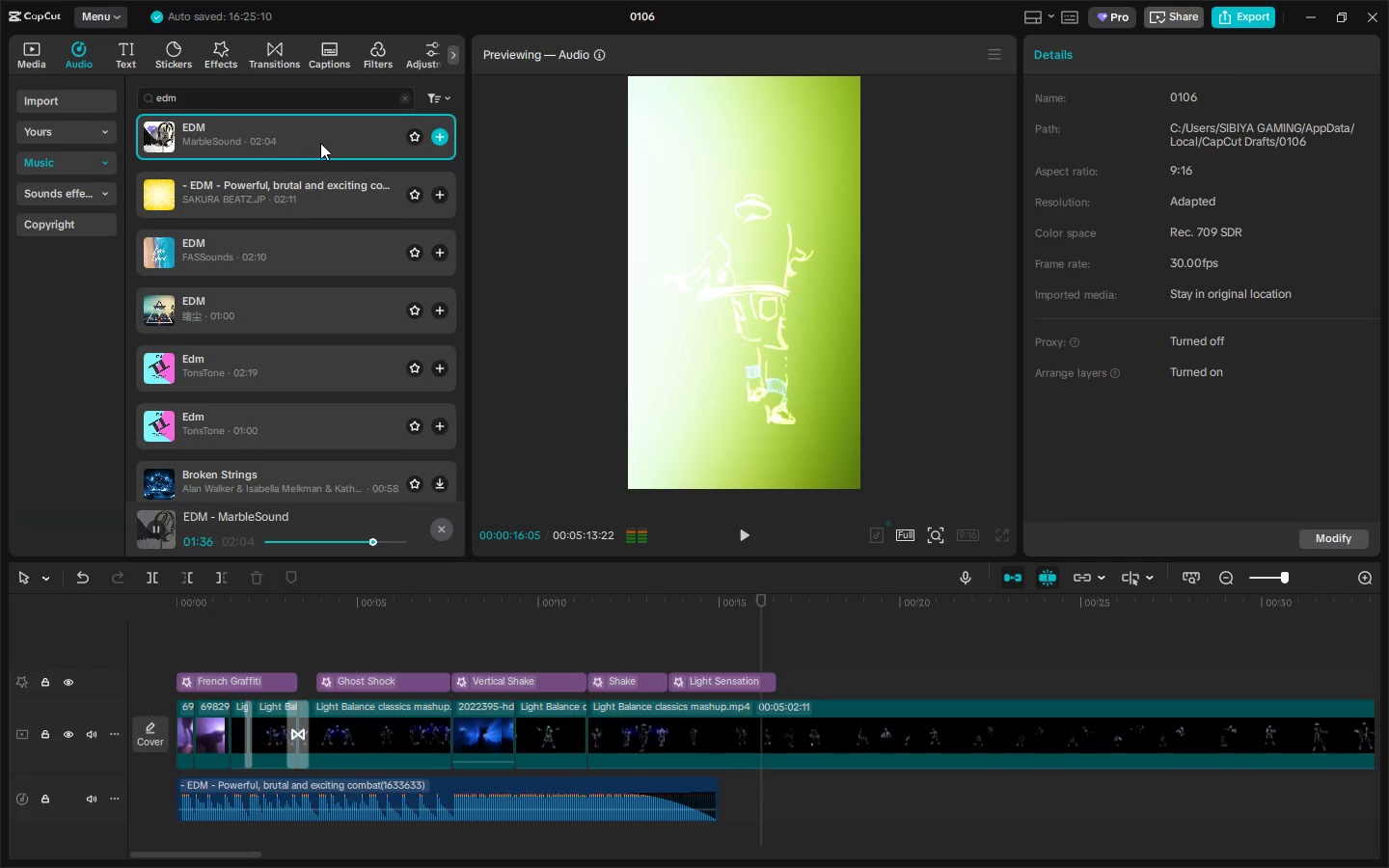 
left_click([445, 776])
 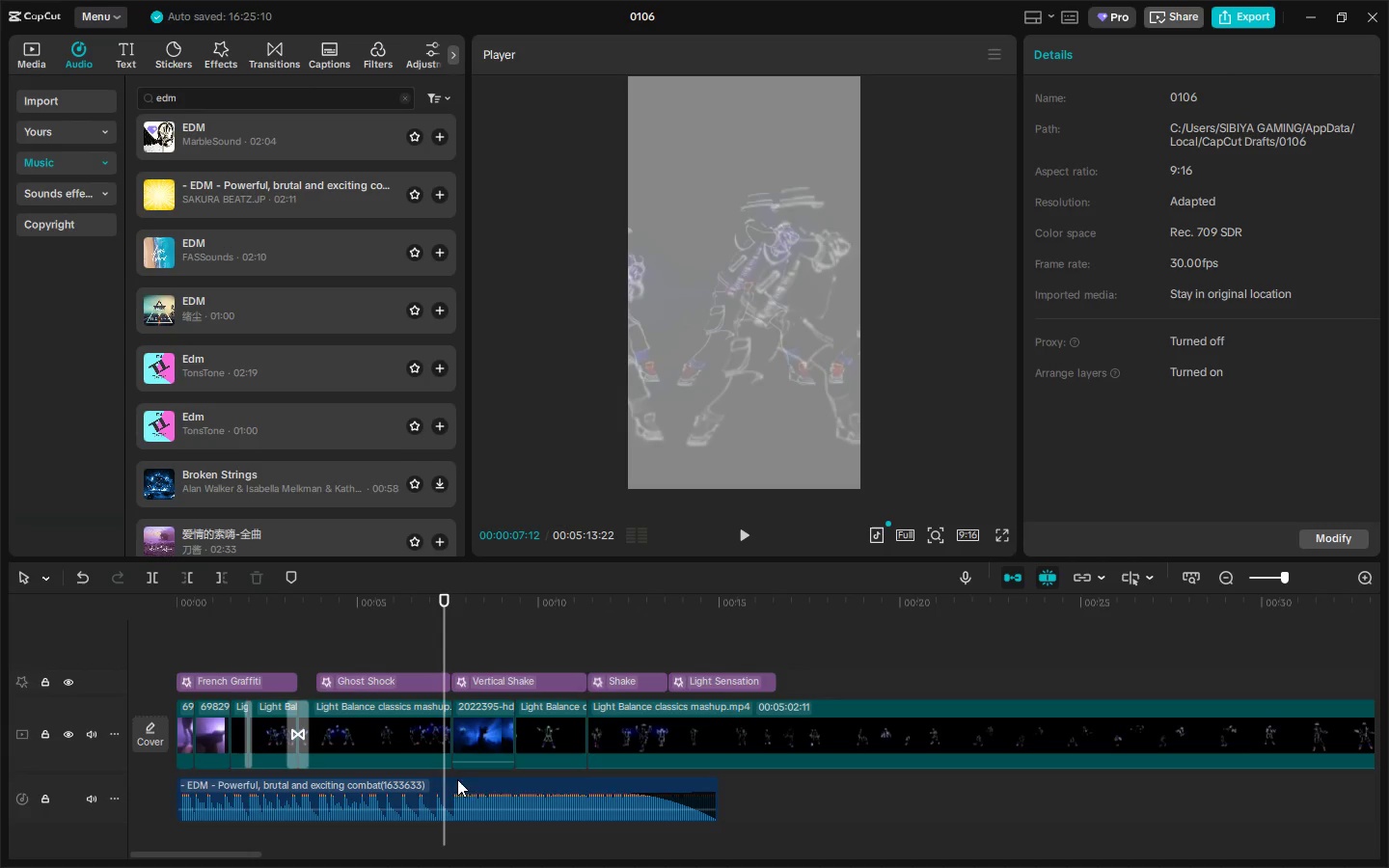 
left_click([521, 792])
 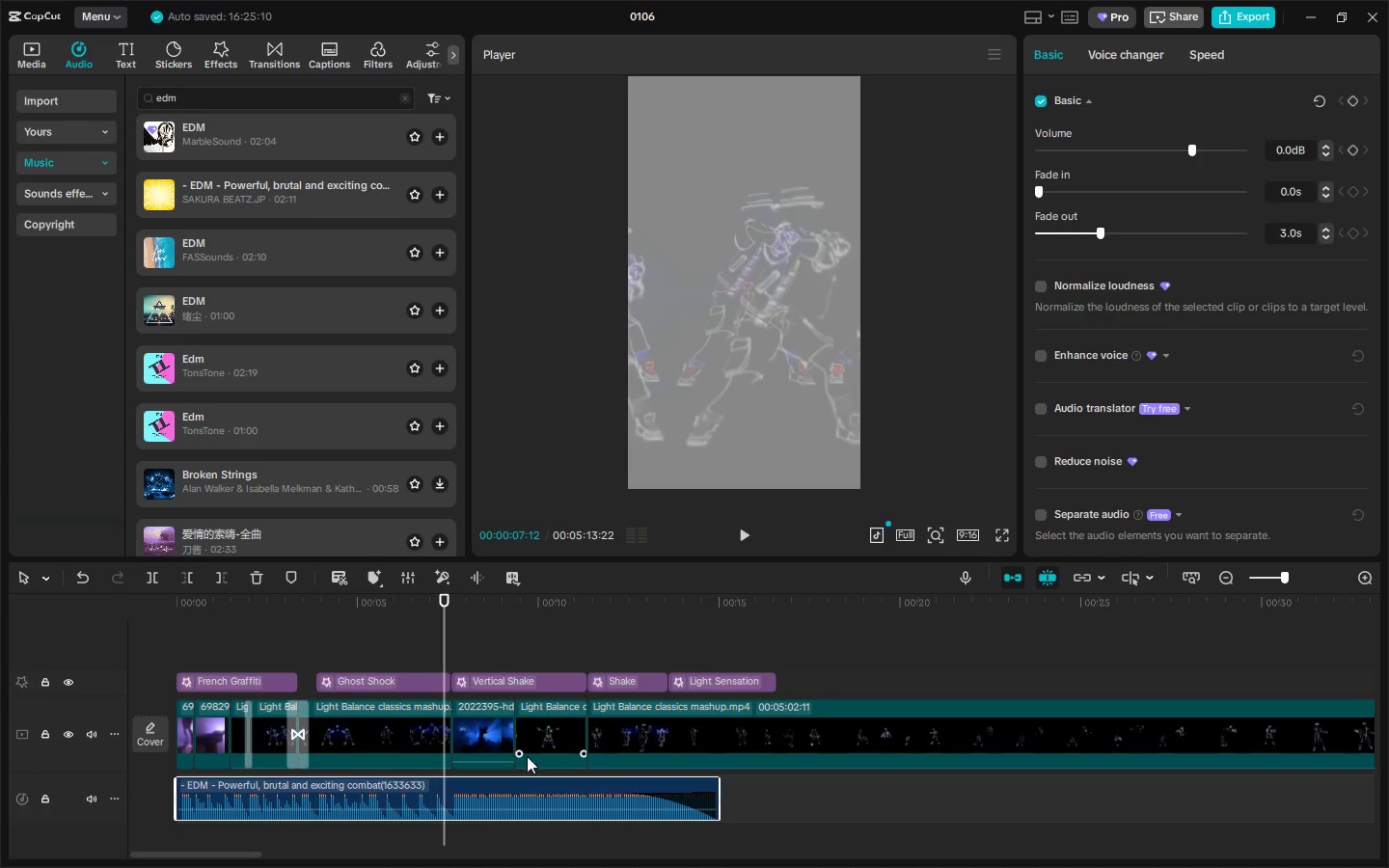 
key(Delete)
 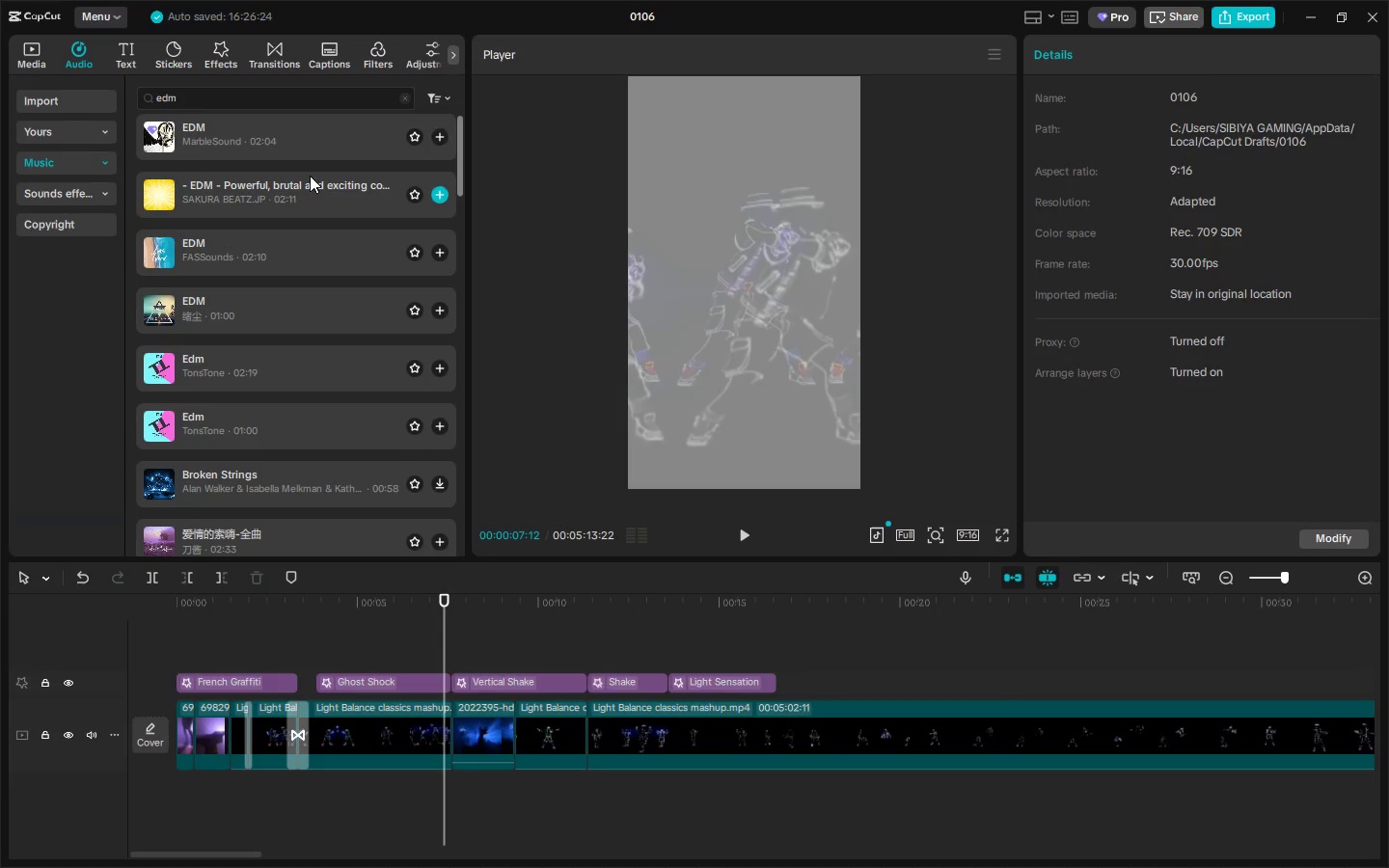 
left_click_drag(start_coordinate=[301, 137], to_coordinate=[175, 788])
 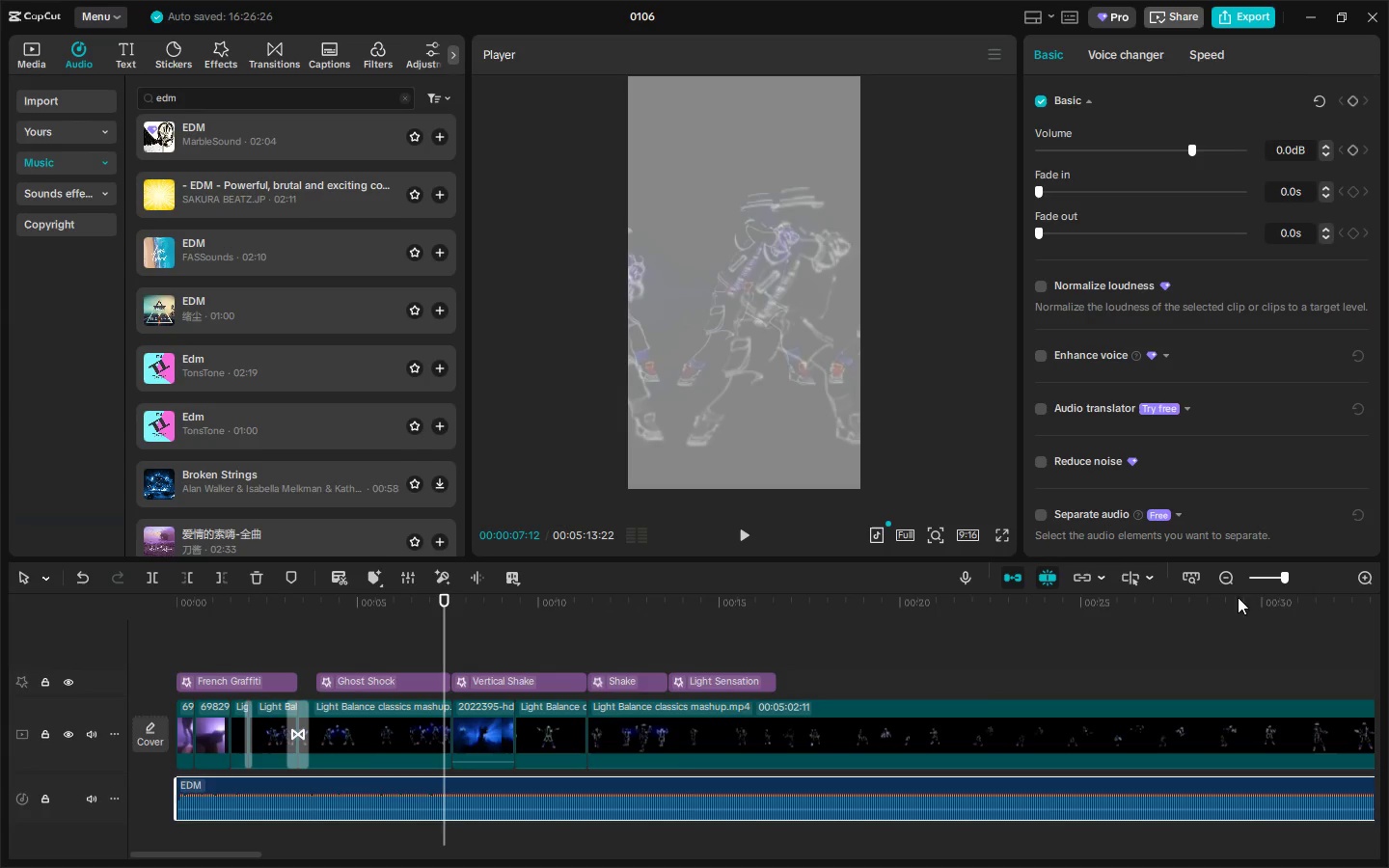 
left_click([1271, 573])
 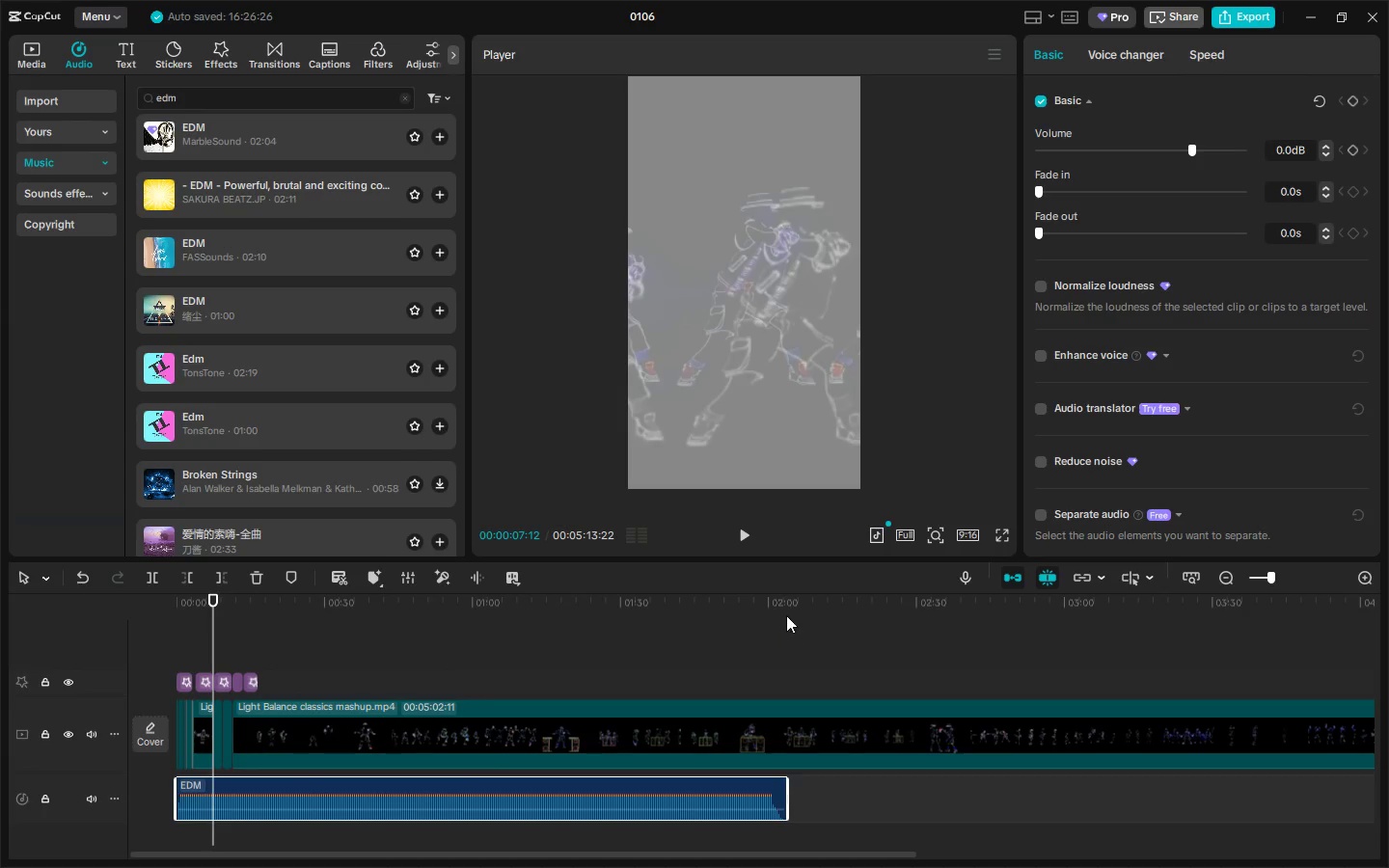 
left_click_drag(start_coordinate=[776, 601], to_coordinate=[698, 613])
 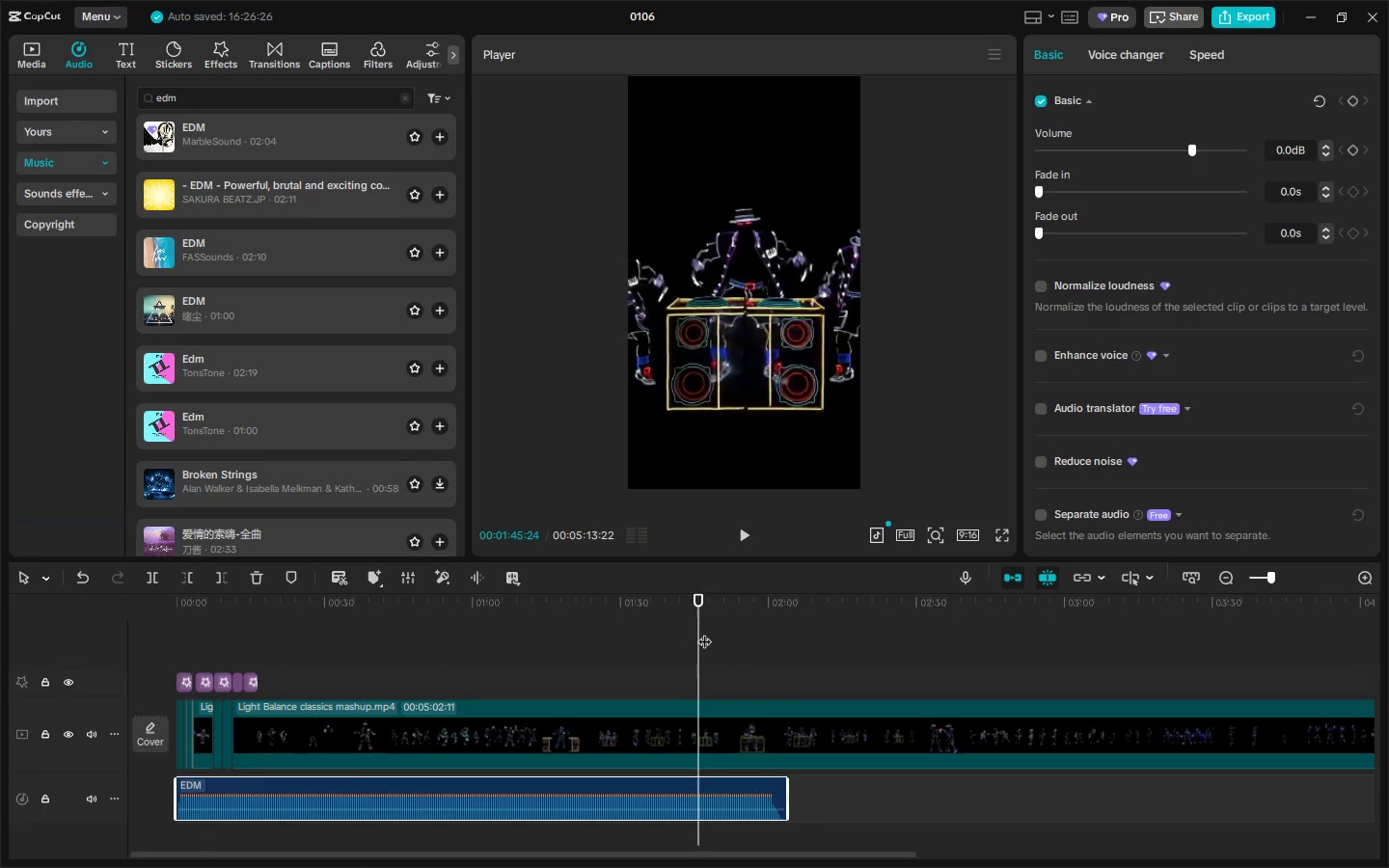 
key(Control+ControlLeft)
 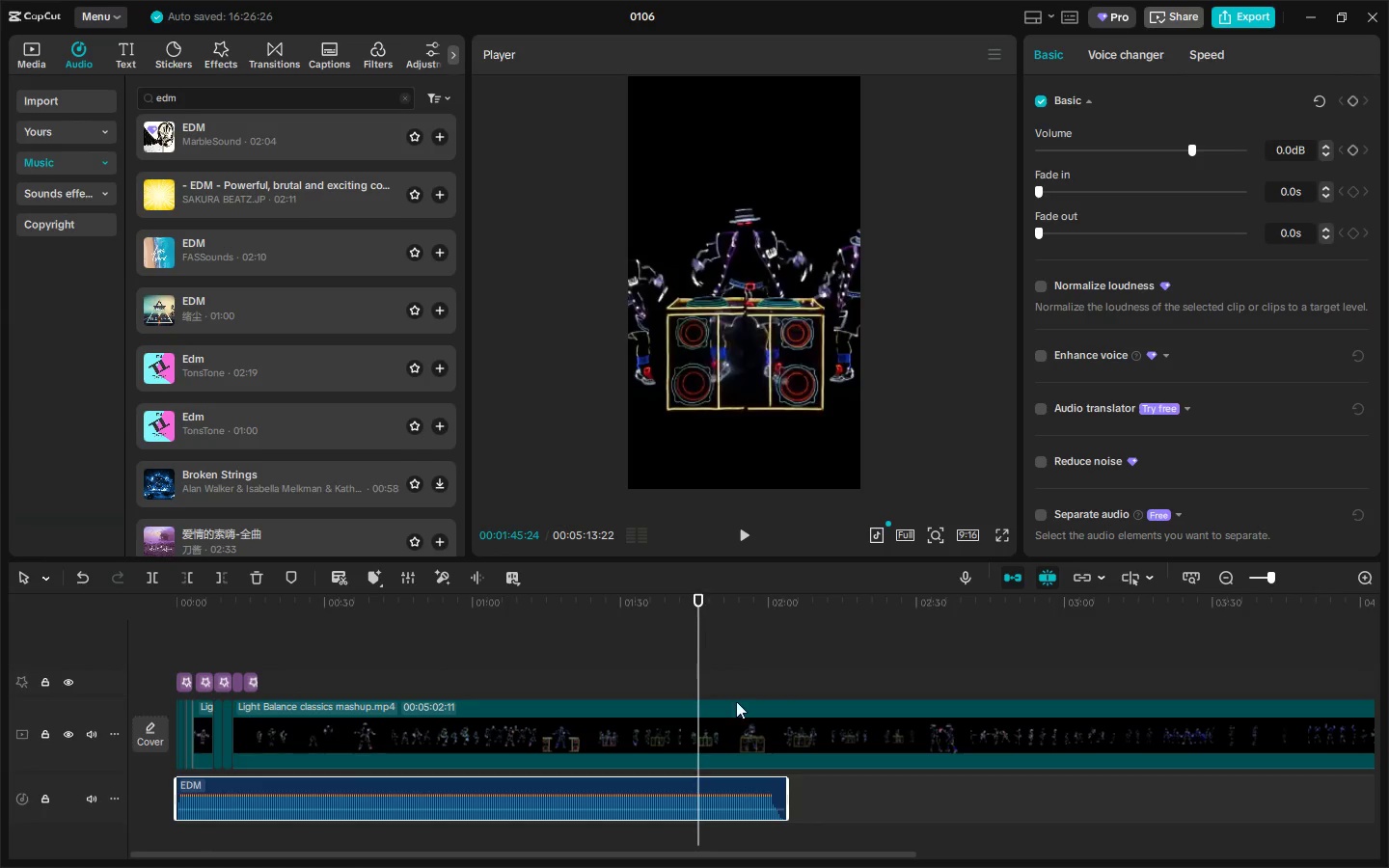 
key(Control+B)
 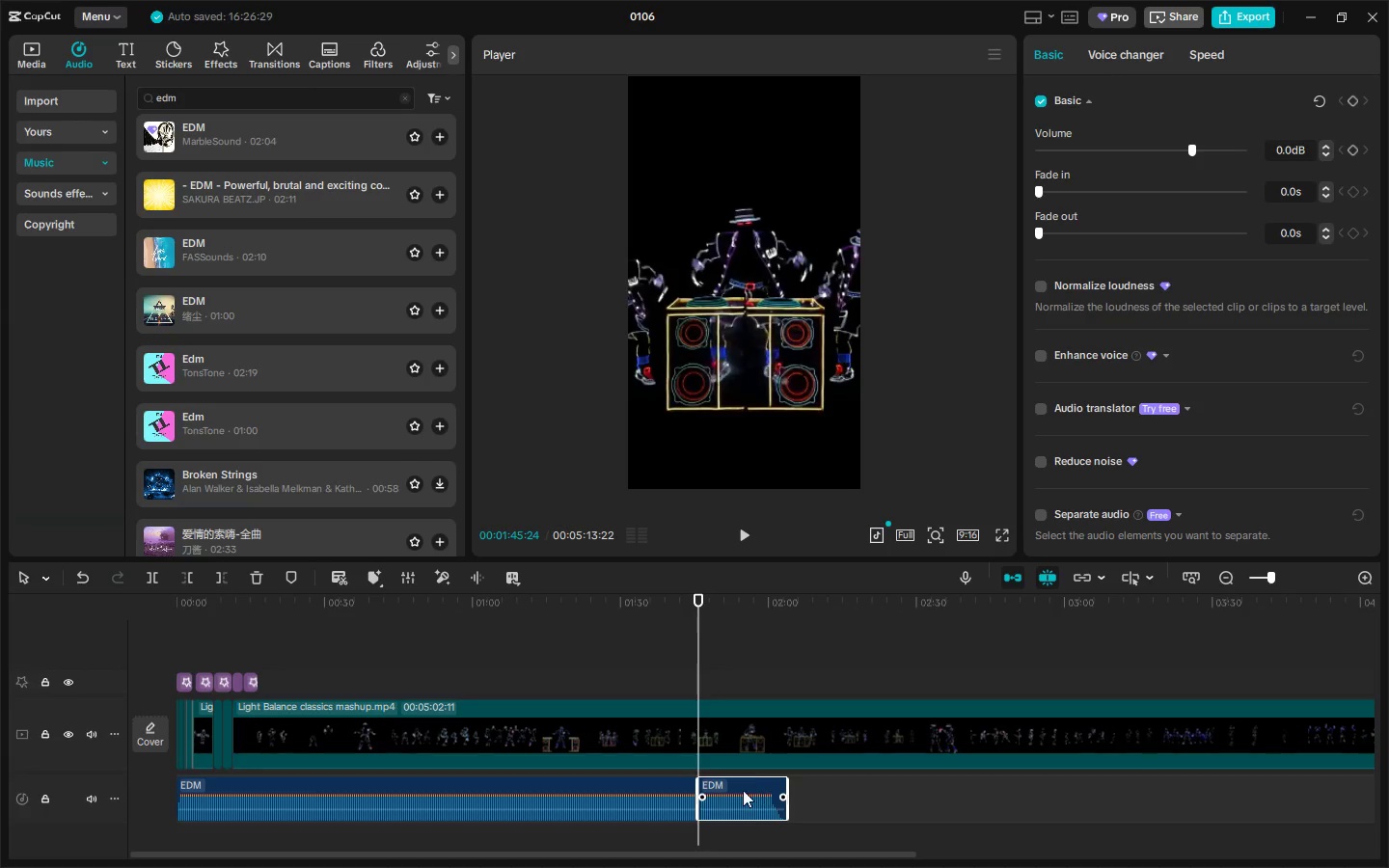 
left_click([742, 790])
 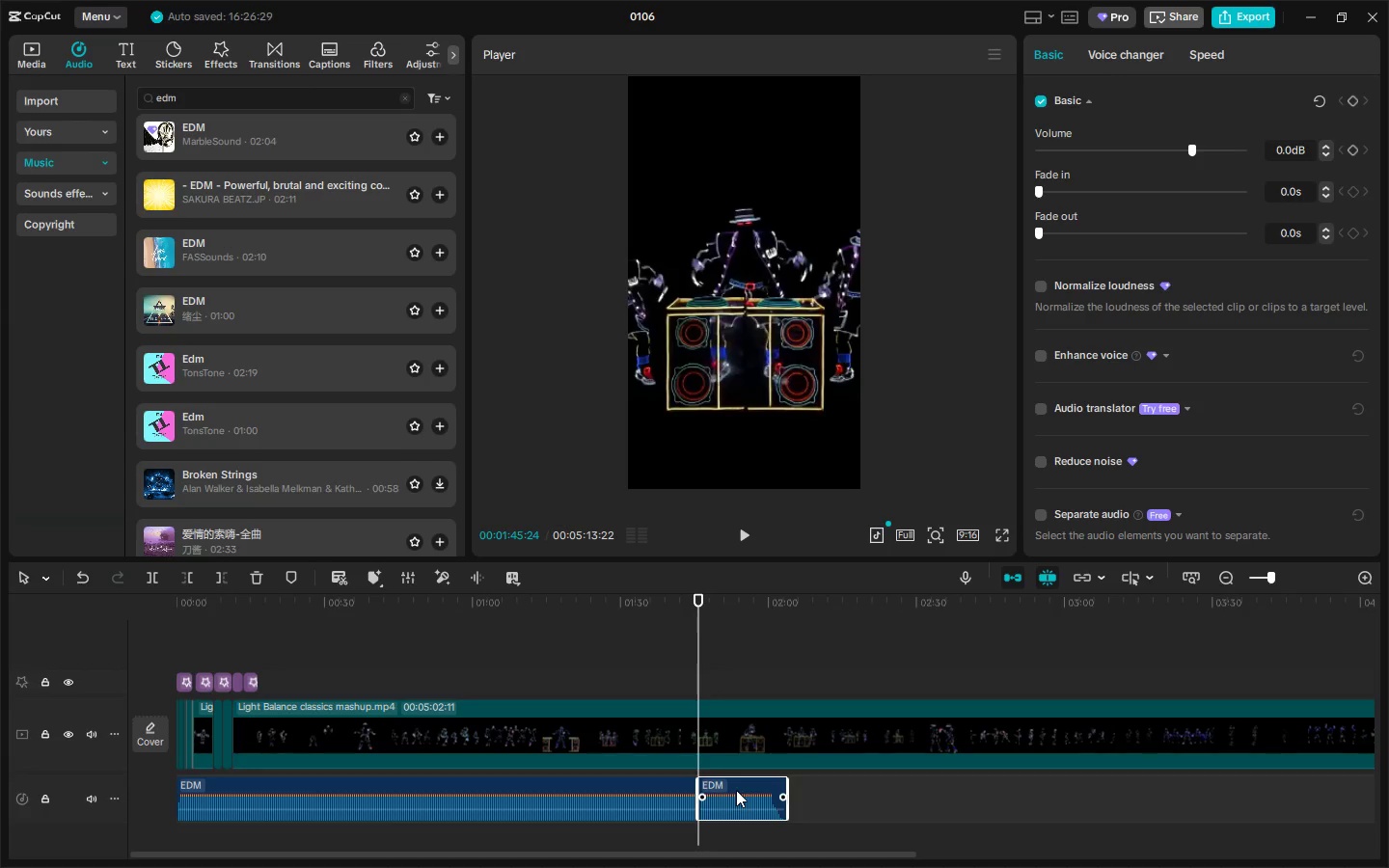 
left_click([645, 790])
 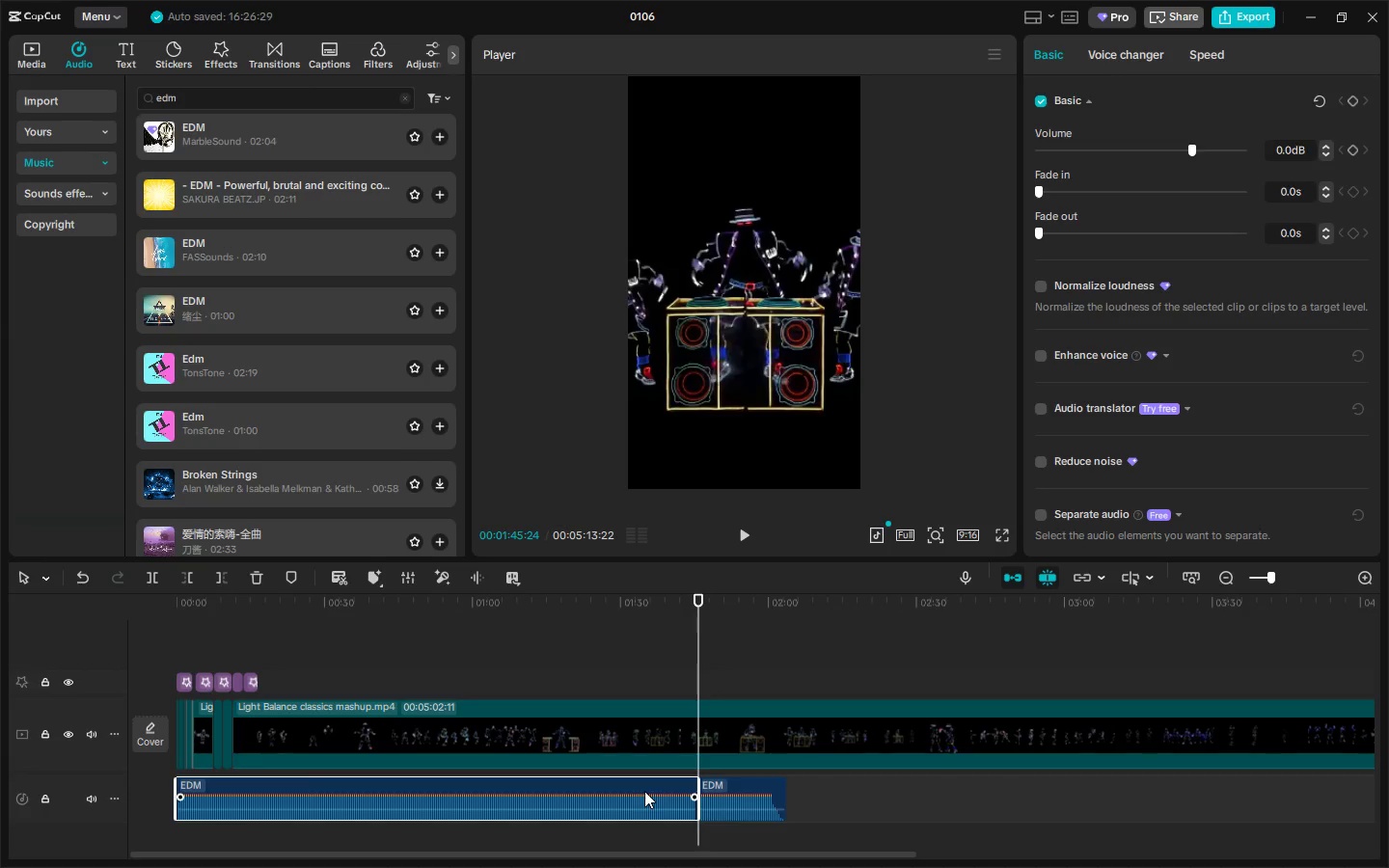 
key(Delete)
 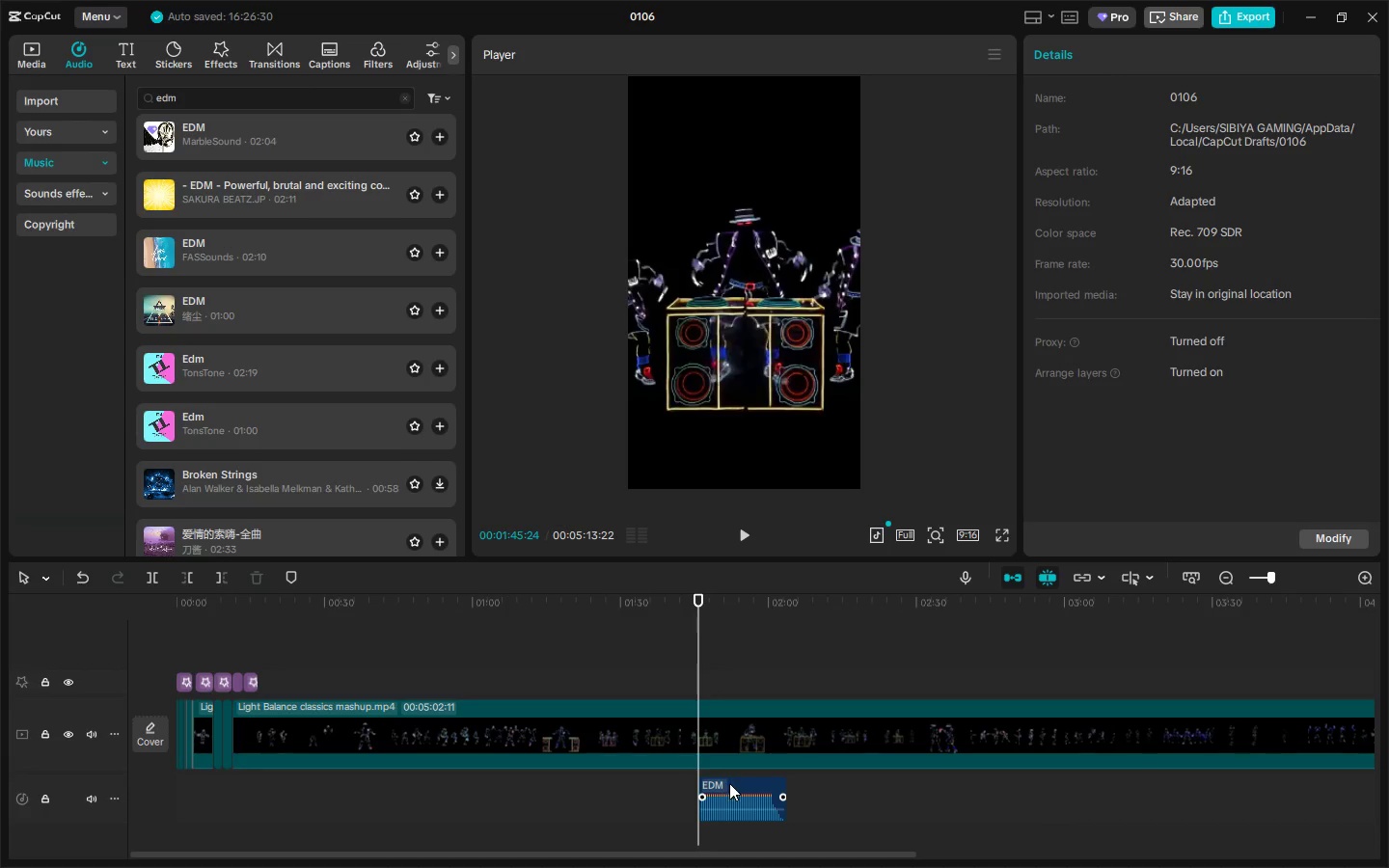 
left_click_drag(start_coordinate=[730, 784], to_coordinate=[273, 782])
 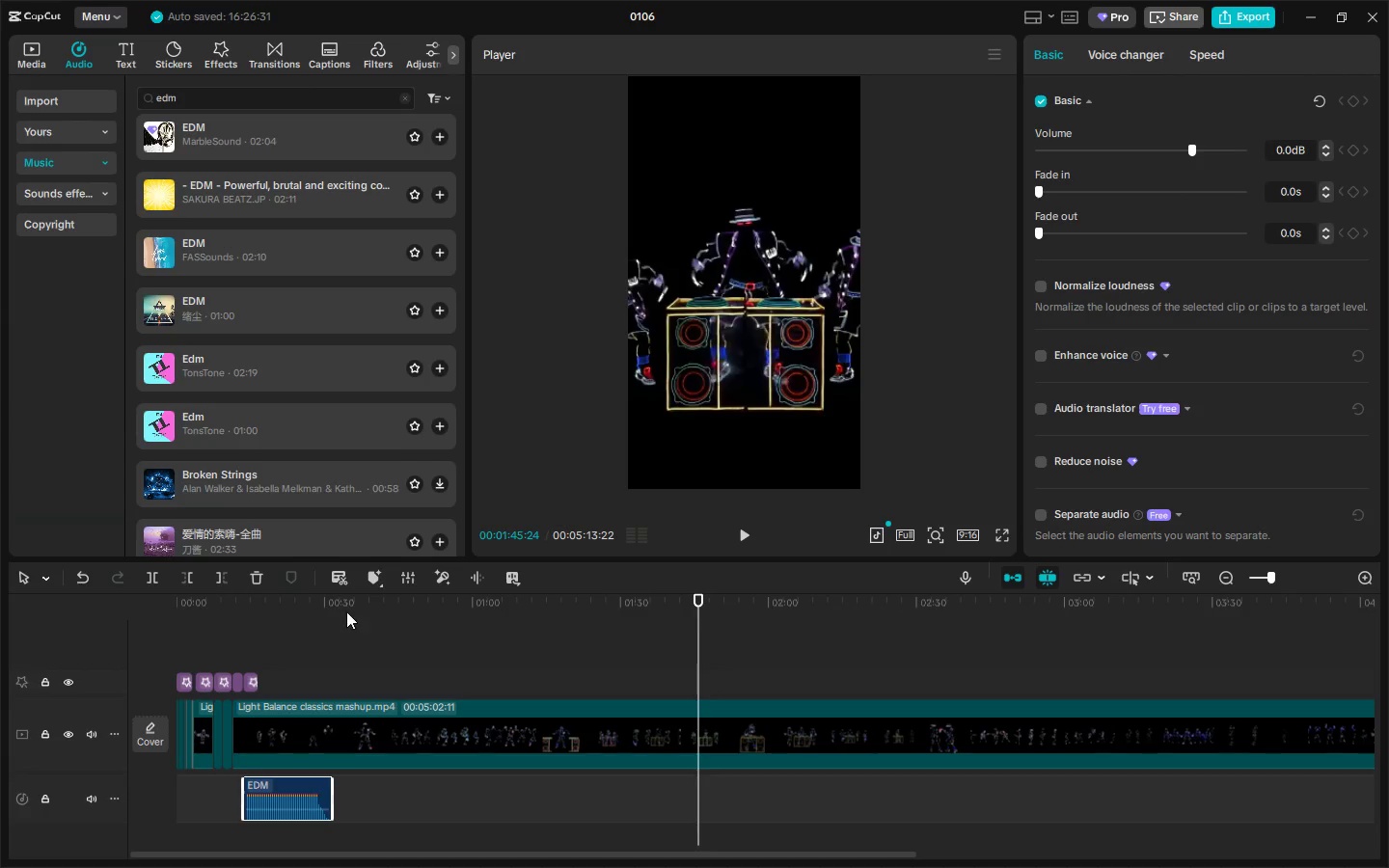 
left_click_drag(start_coordinate=[338, 606], to_coordinate=[250, 600])
 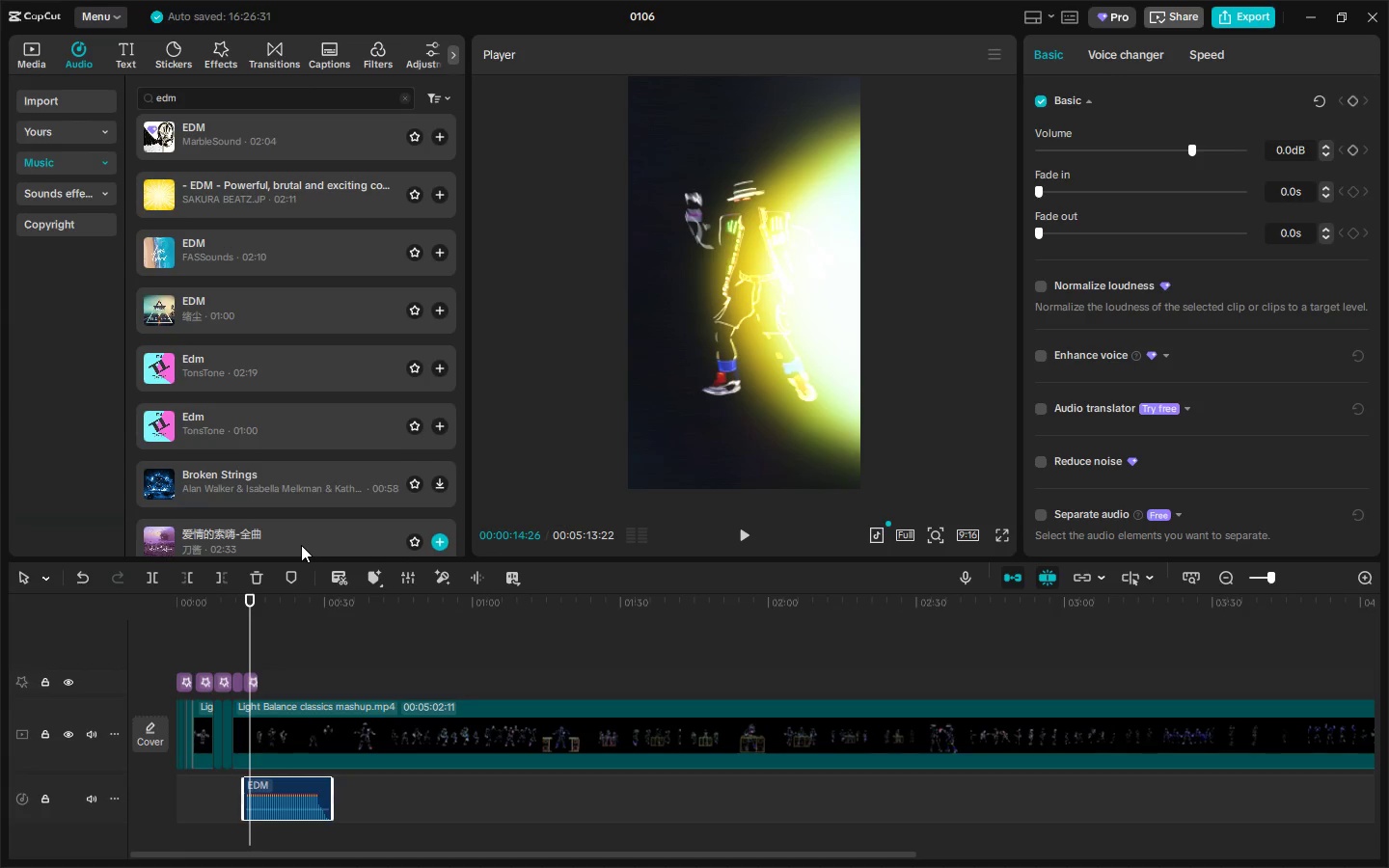 
key(ArrowRight)
 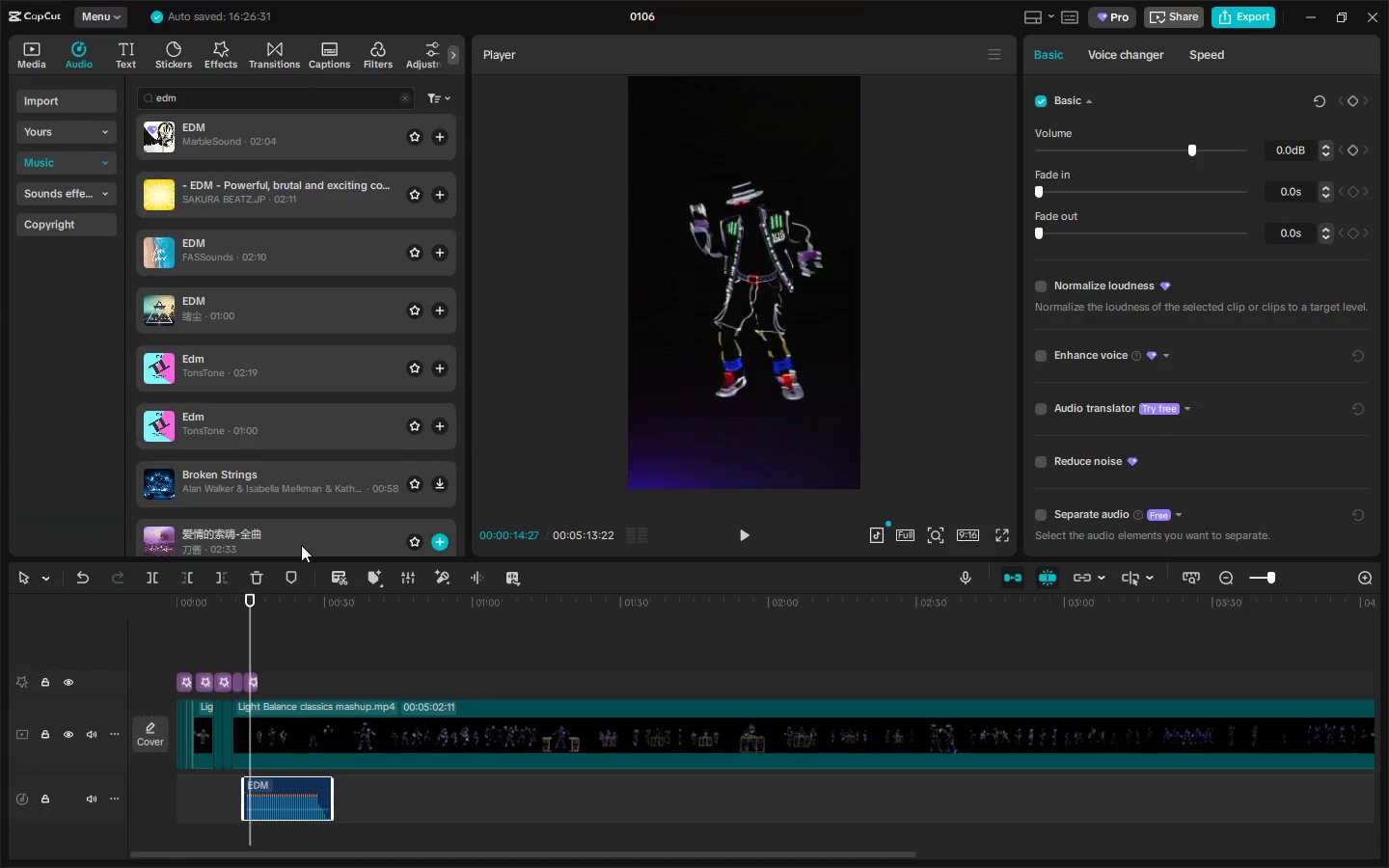 
key(ArrowRight)
 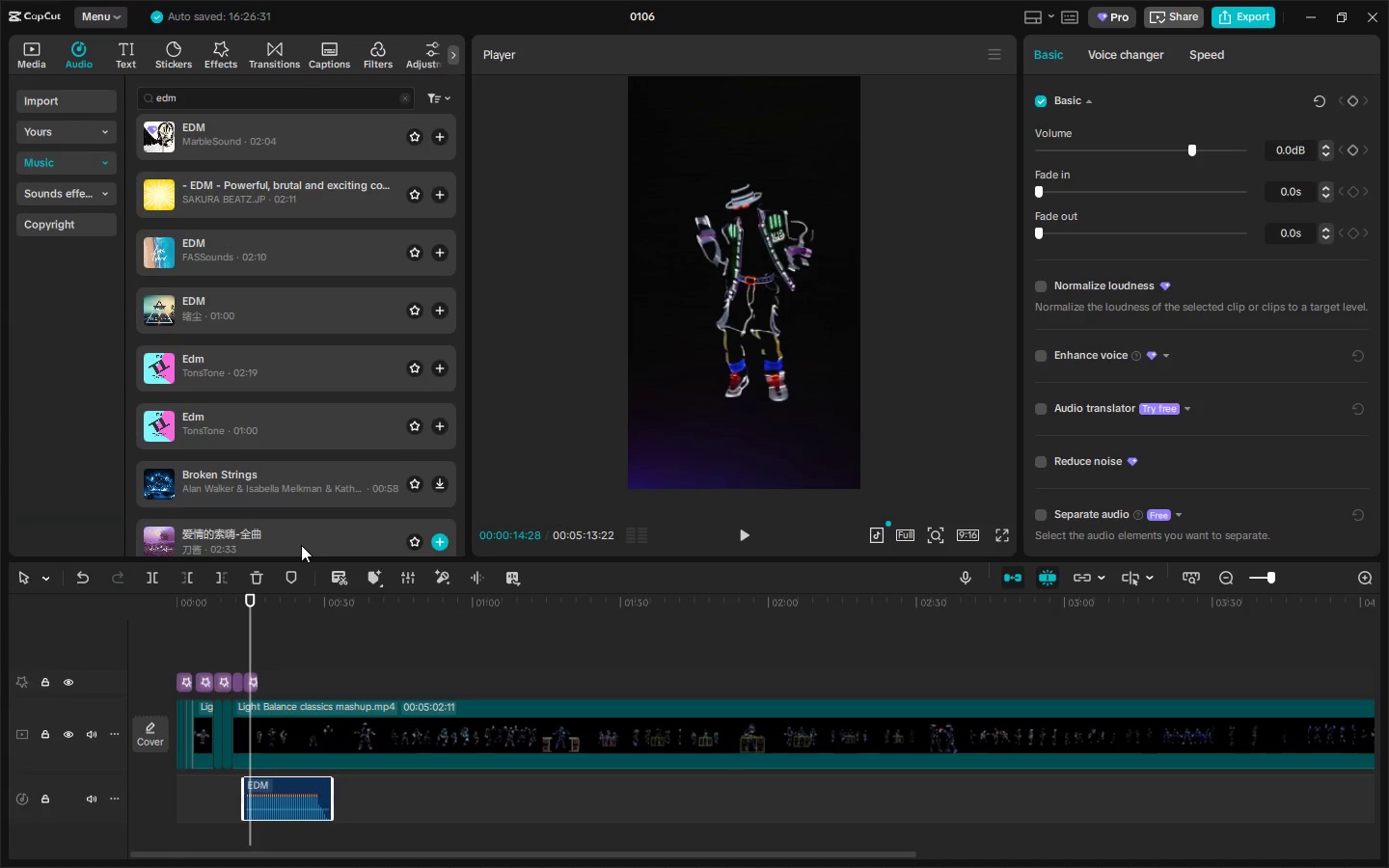 
key(ArrowRight)
 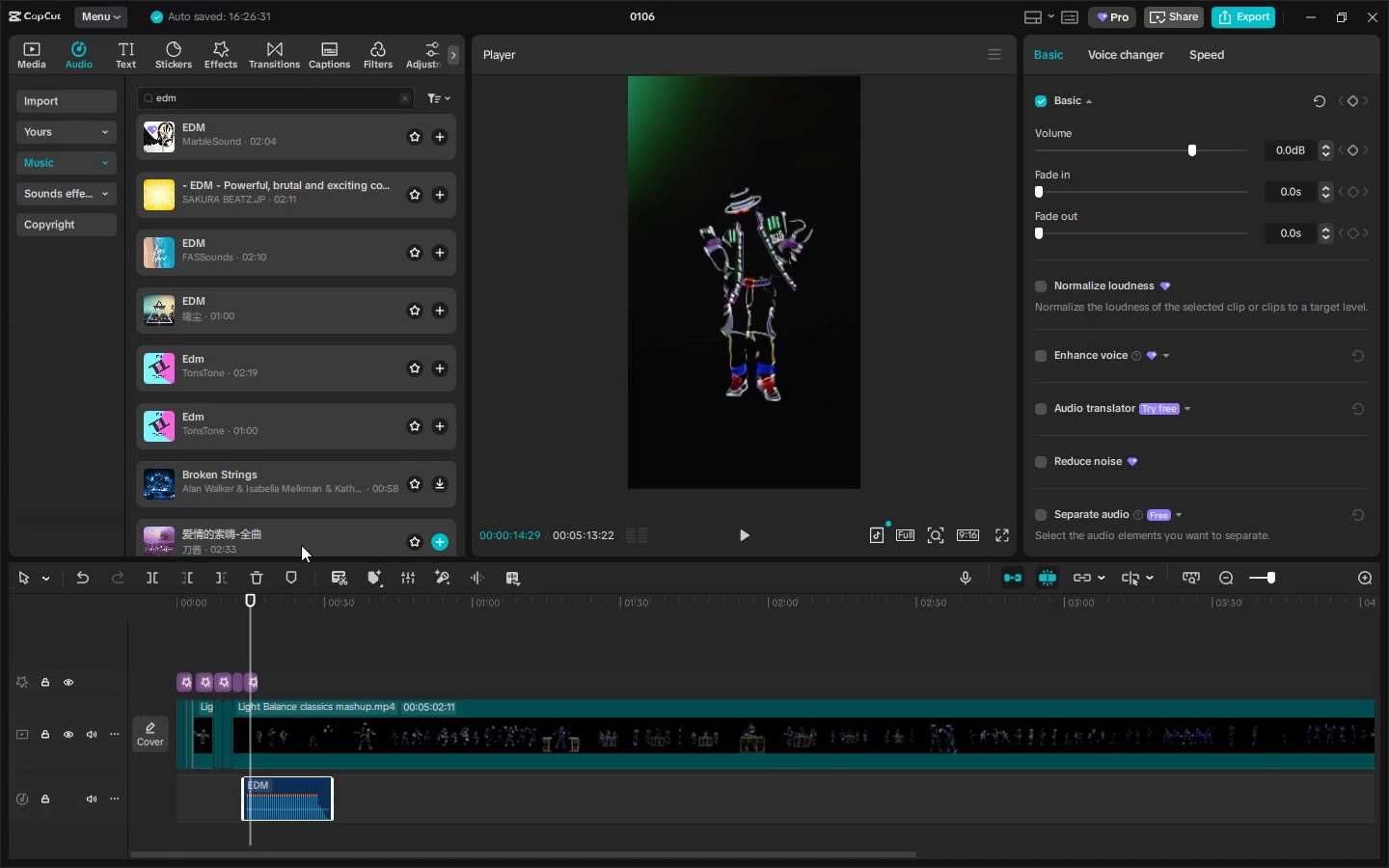 
key(ArrowRight)
 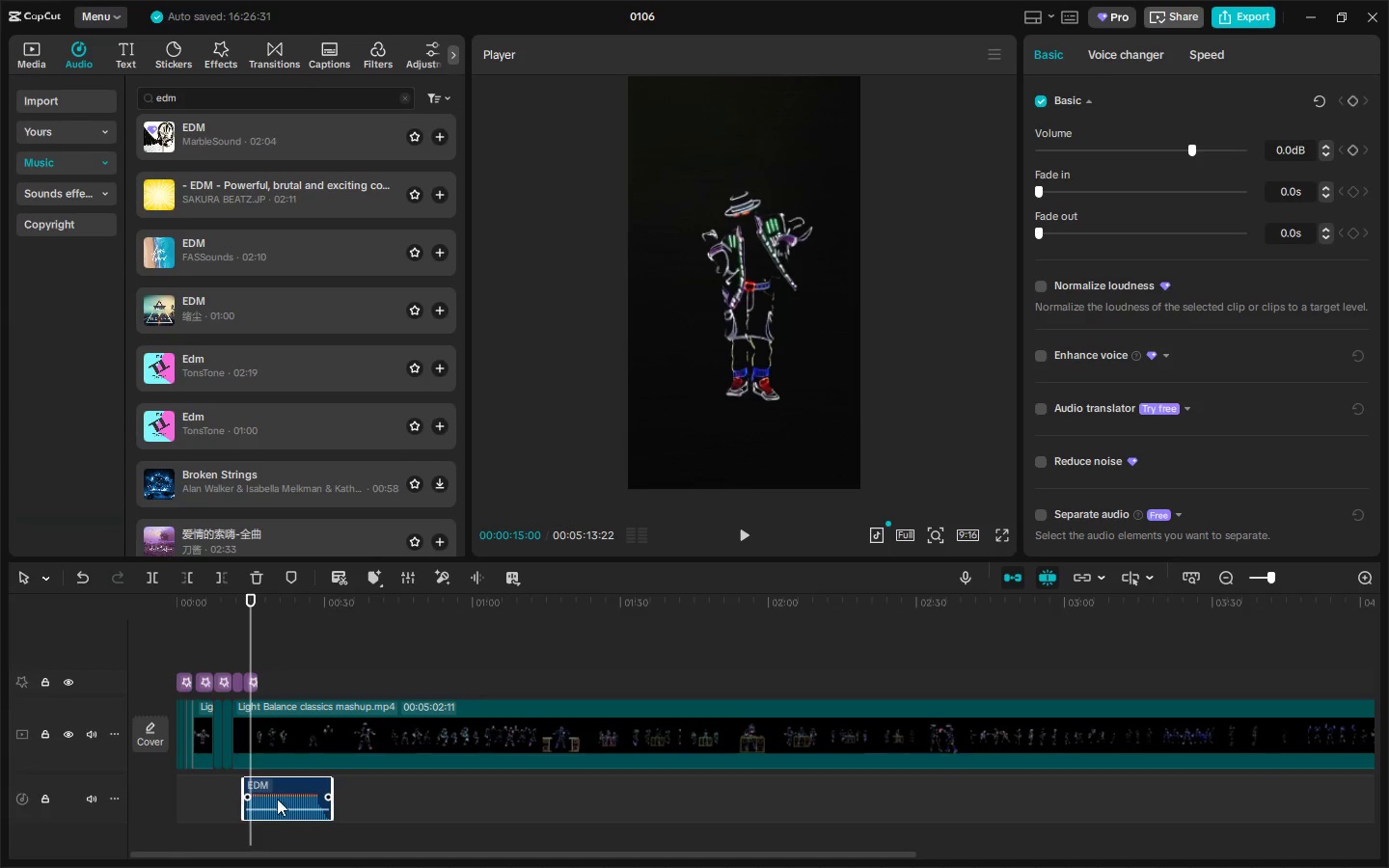 
left_click_drag(start_coordinate=[286, 790], to_coordinate=[199, 790])
 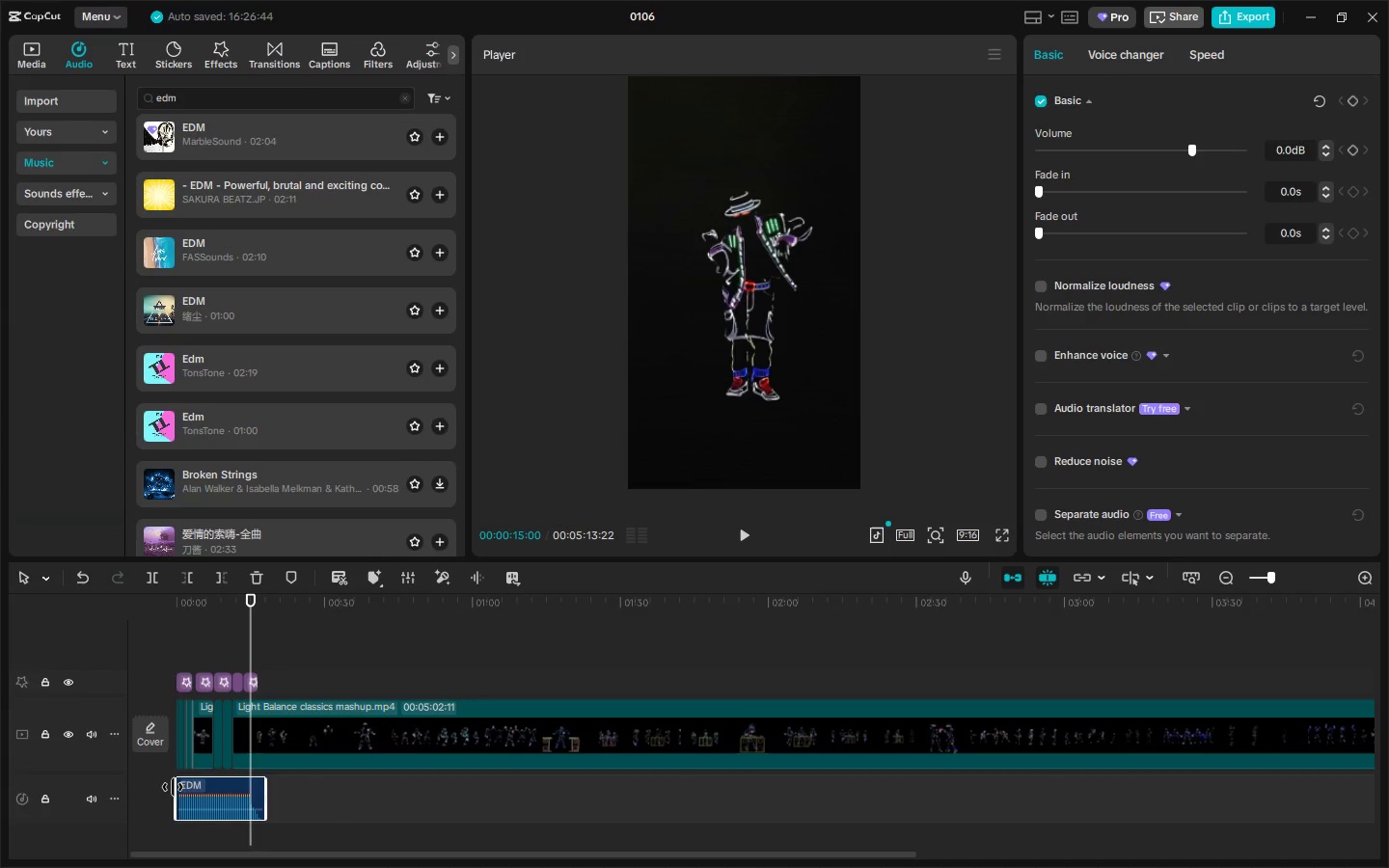 
left_click_drag(start_coordinate=[173, 787], to_coordinate=[199, 787])
 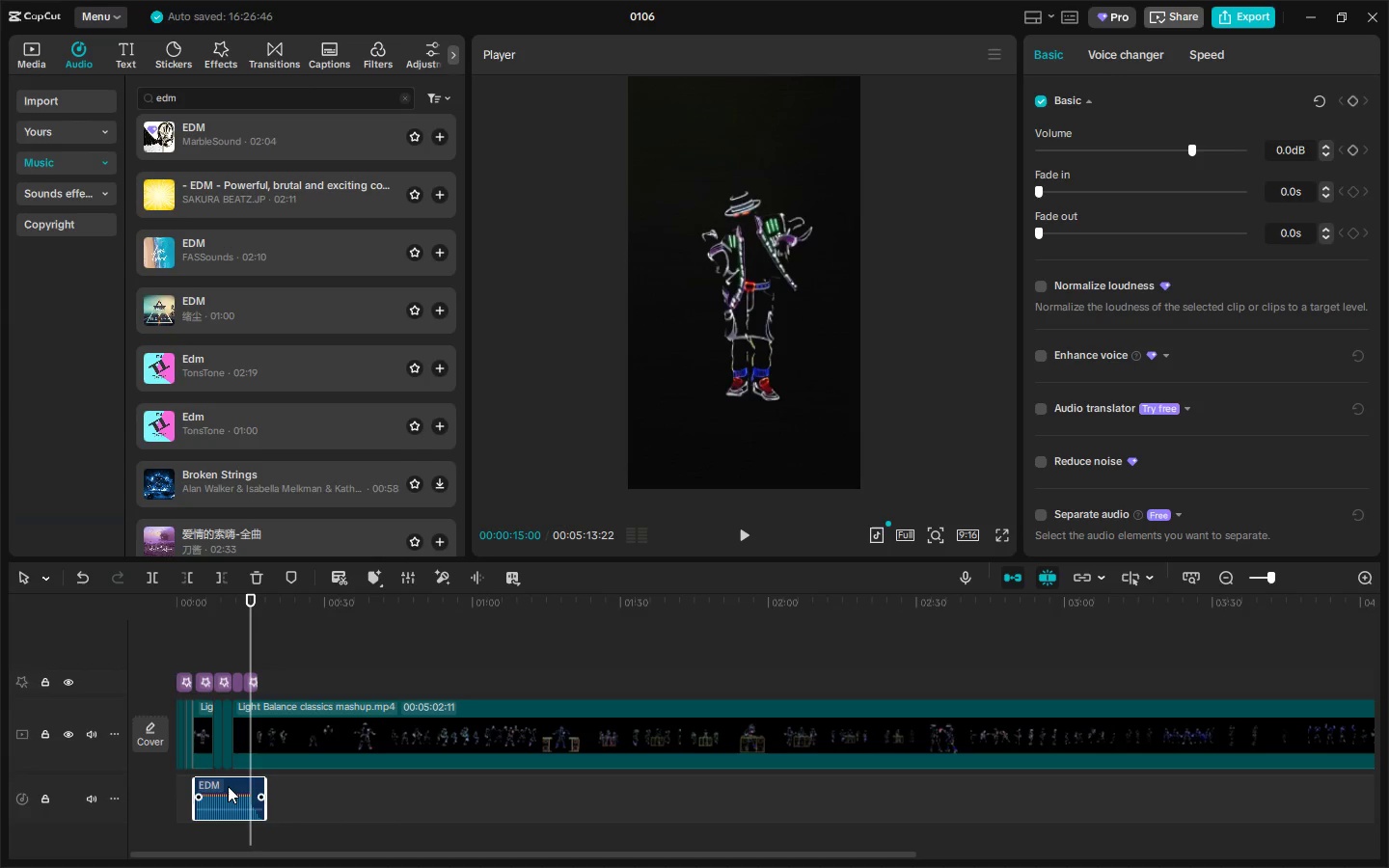 
left_click_drag(start_coordinate=[228, 786], to_coordinate=[212, 787])
 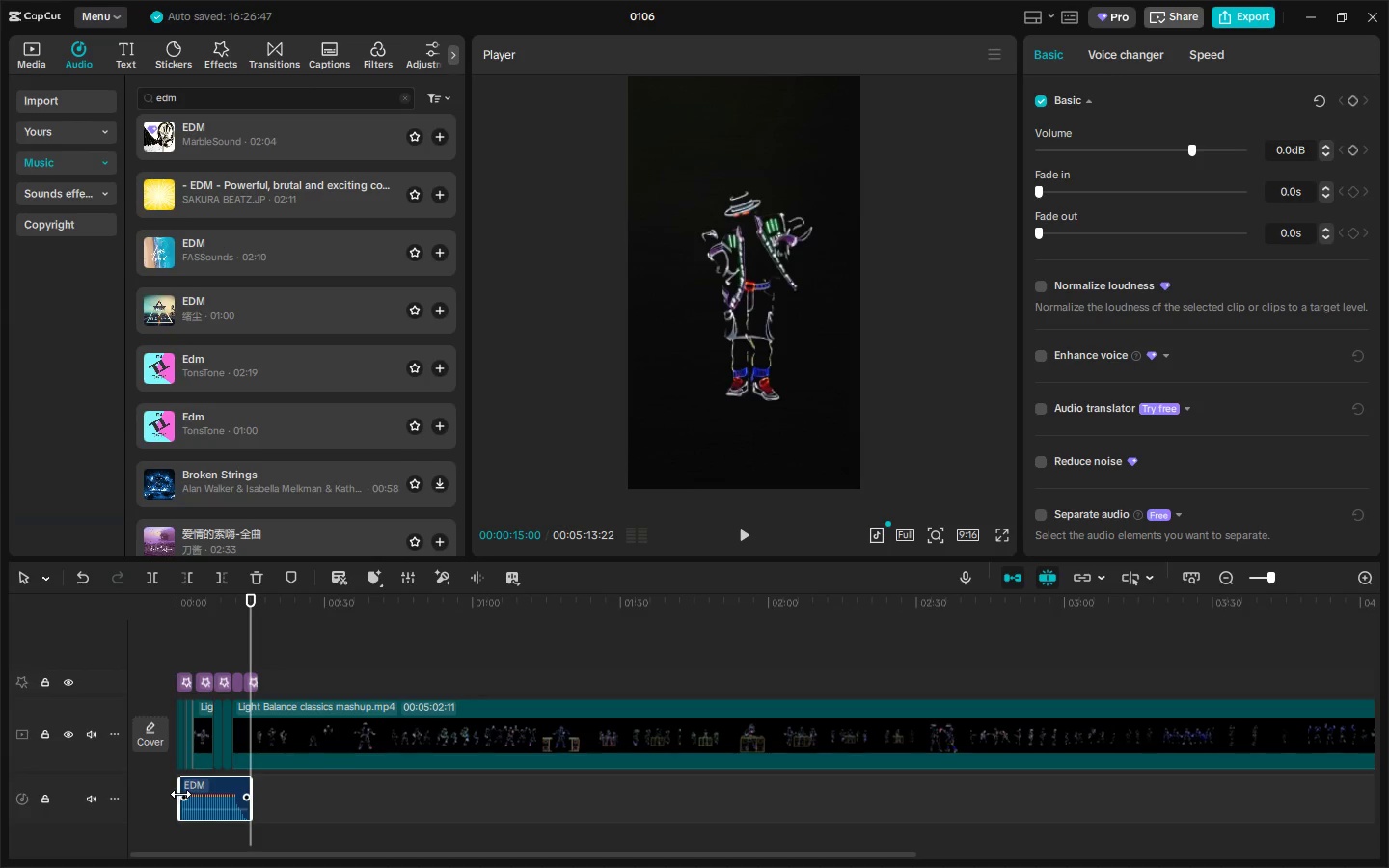 
left_click_drag(start_coordinate=[180, 794], to_coordinate=[123, 797])
 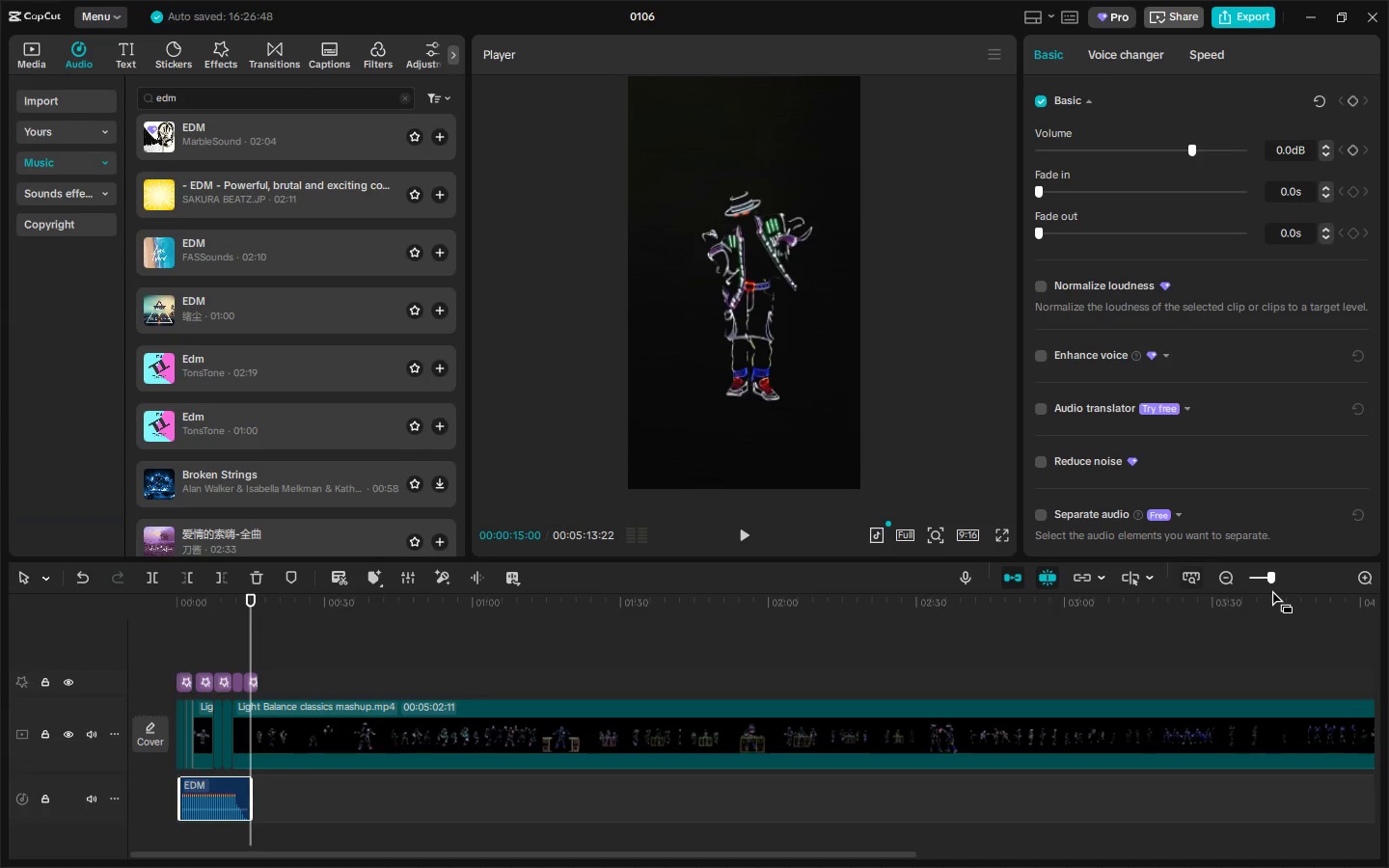 
left_click_drag(start_coordinate=[1269, 583], to_coordinate=[1274, 582])
 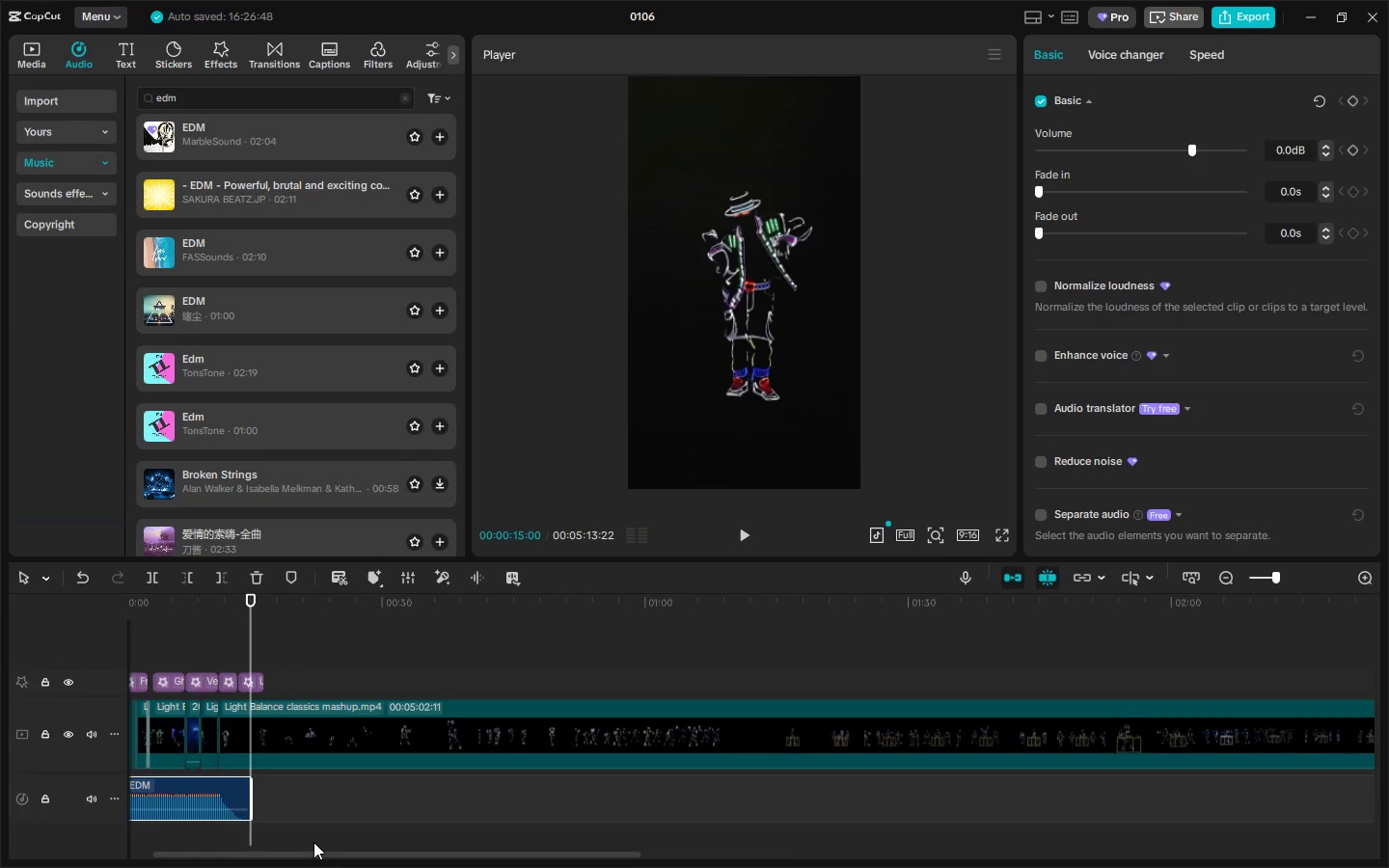 
left_click_drag(start_coordinate=[311, 850], to_coordinate=[222, 849])
 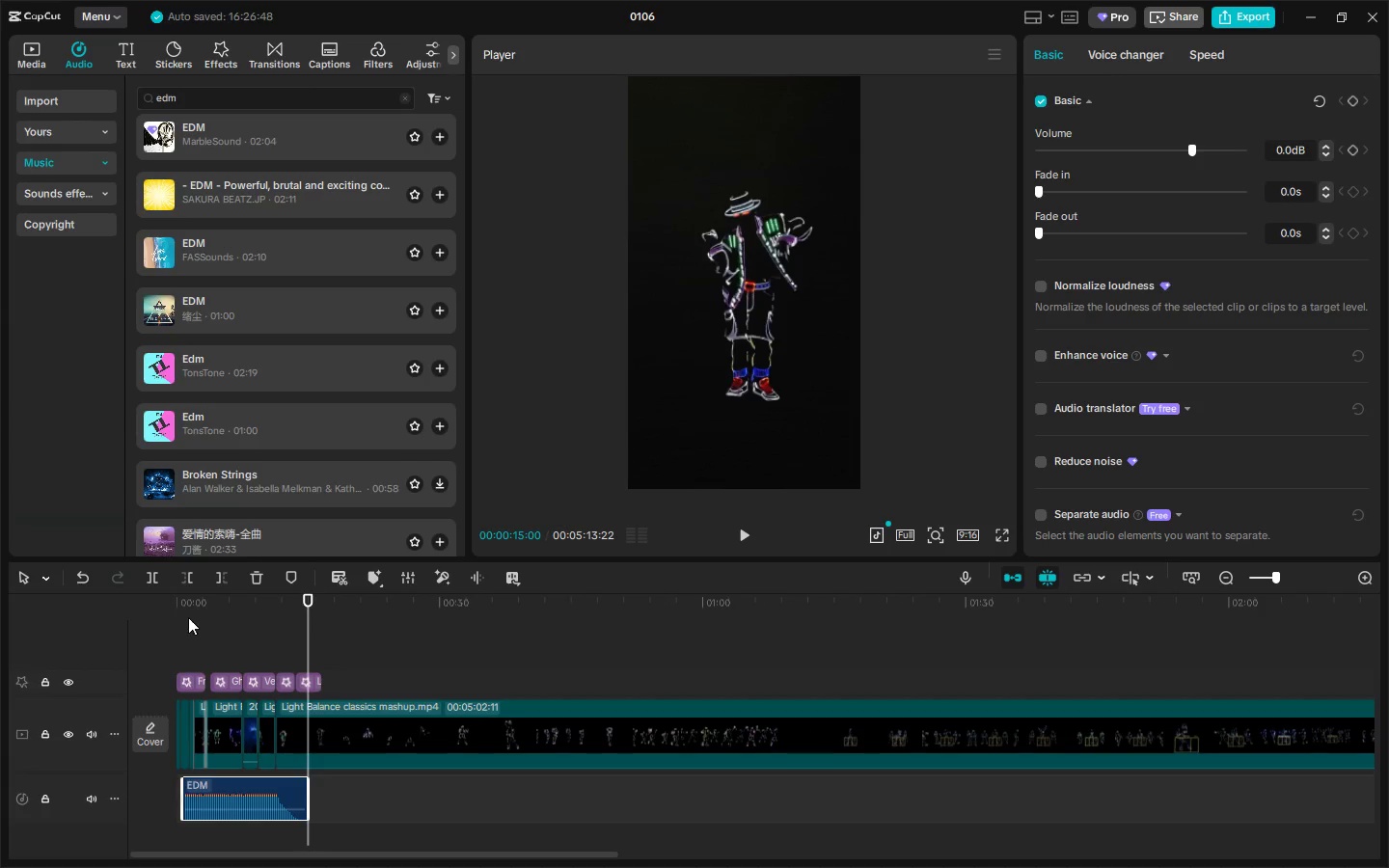 
left_click_drag(start_coordinate=[188, 616], to_coordinate=[166, 613])
 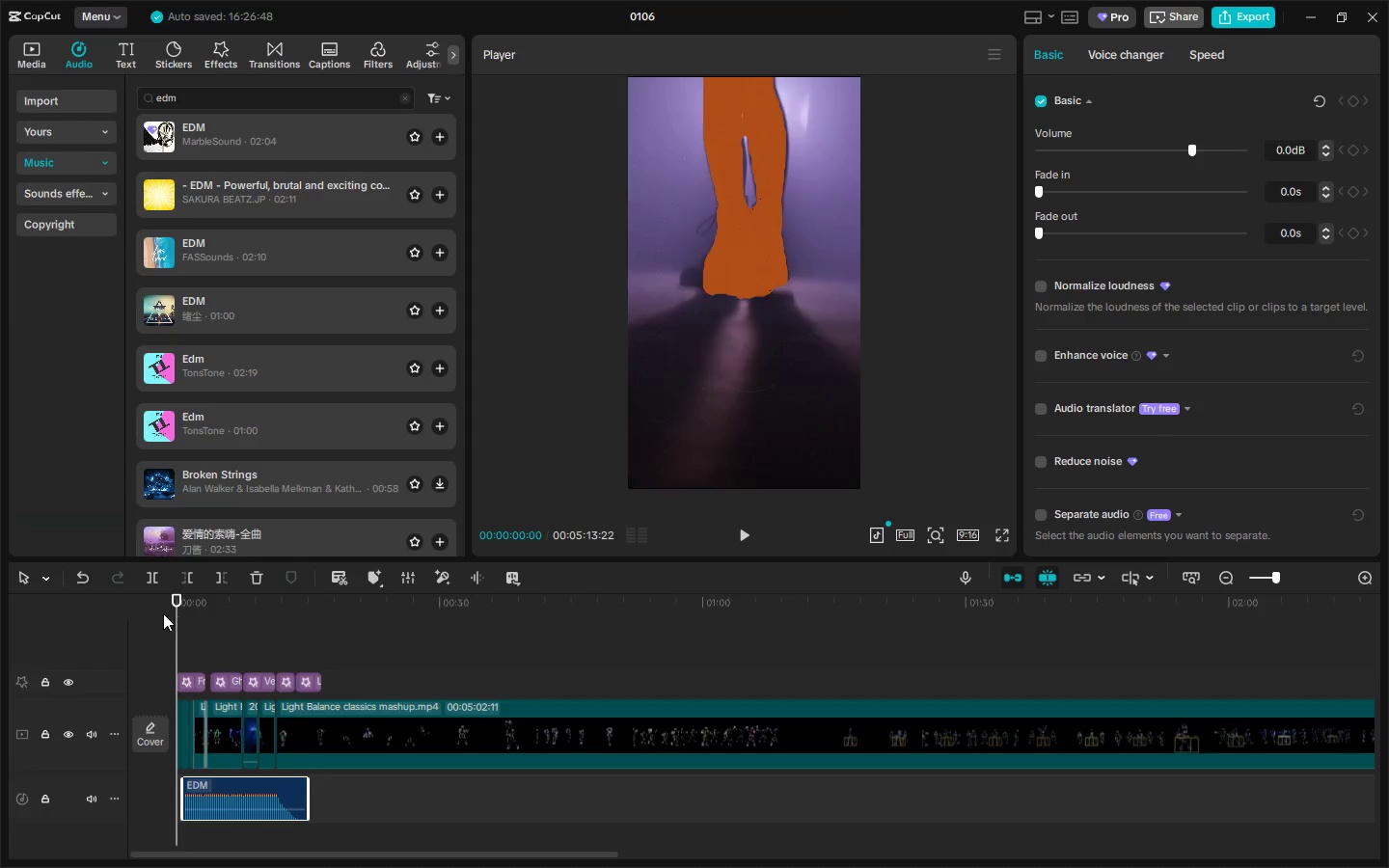 
key(Space)
 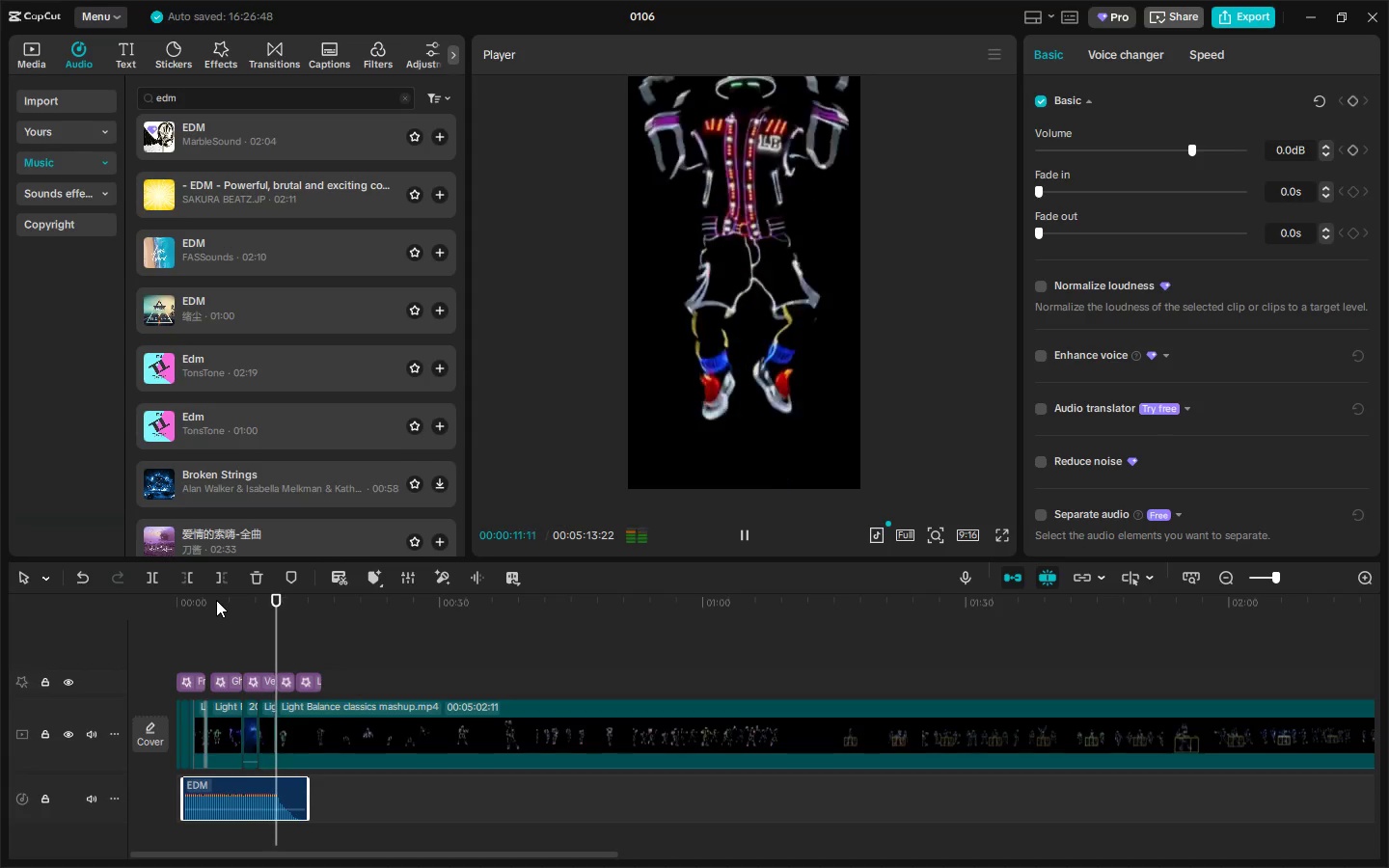 
wait(16.33)
 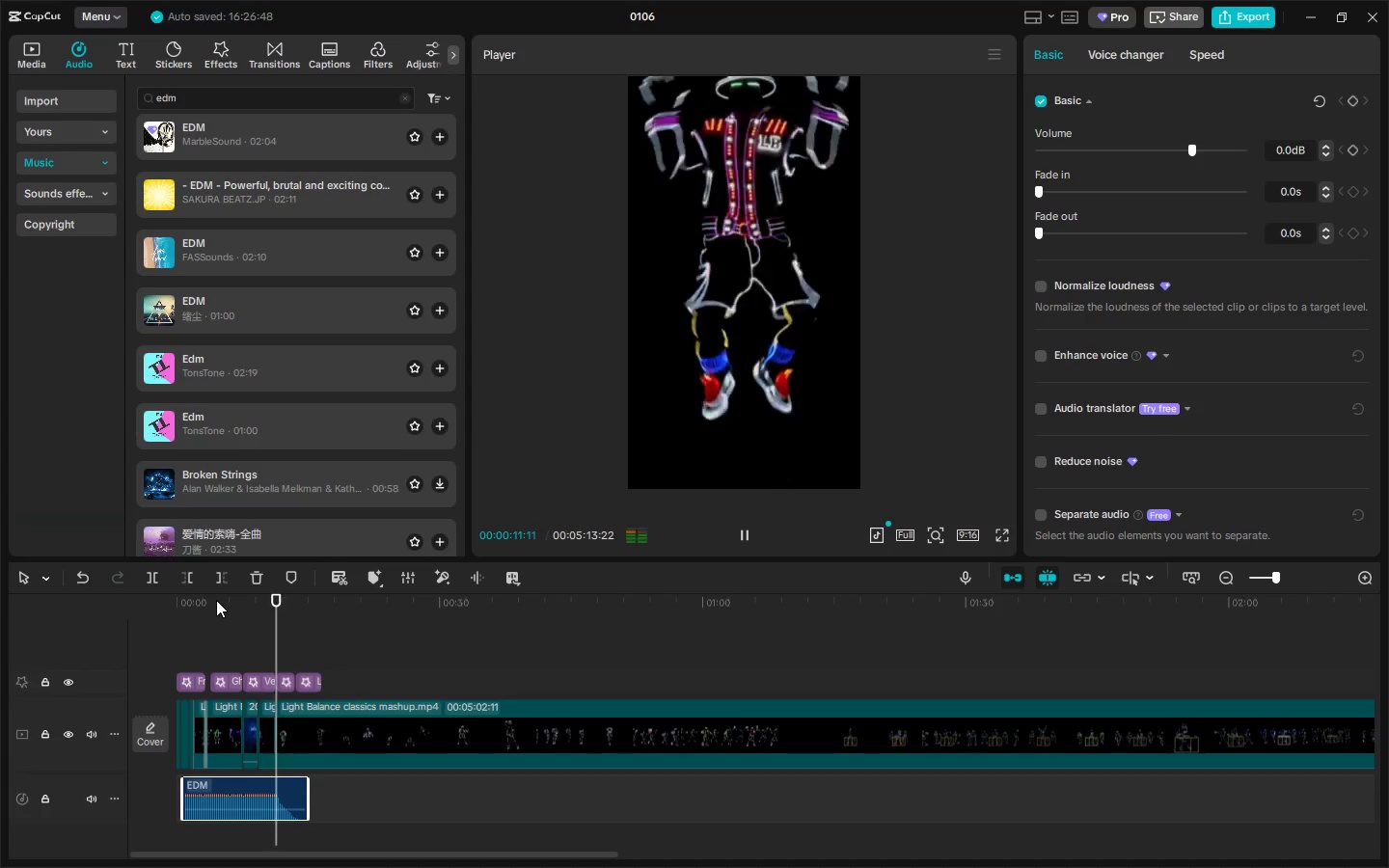 
left_click_drag(start_coordinate=[297, 611], to_coordinate=[240, 623])
 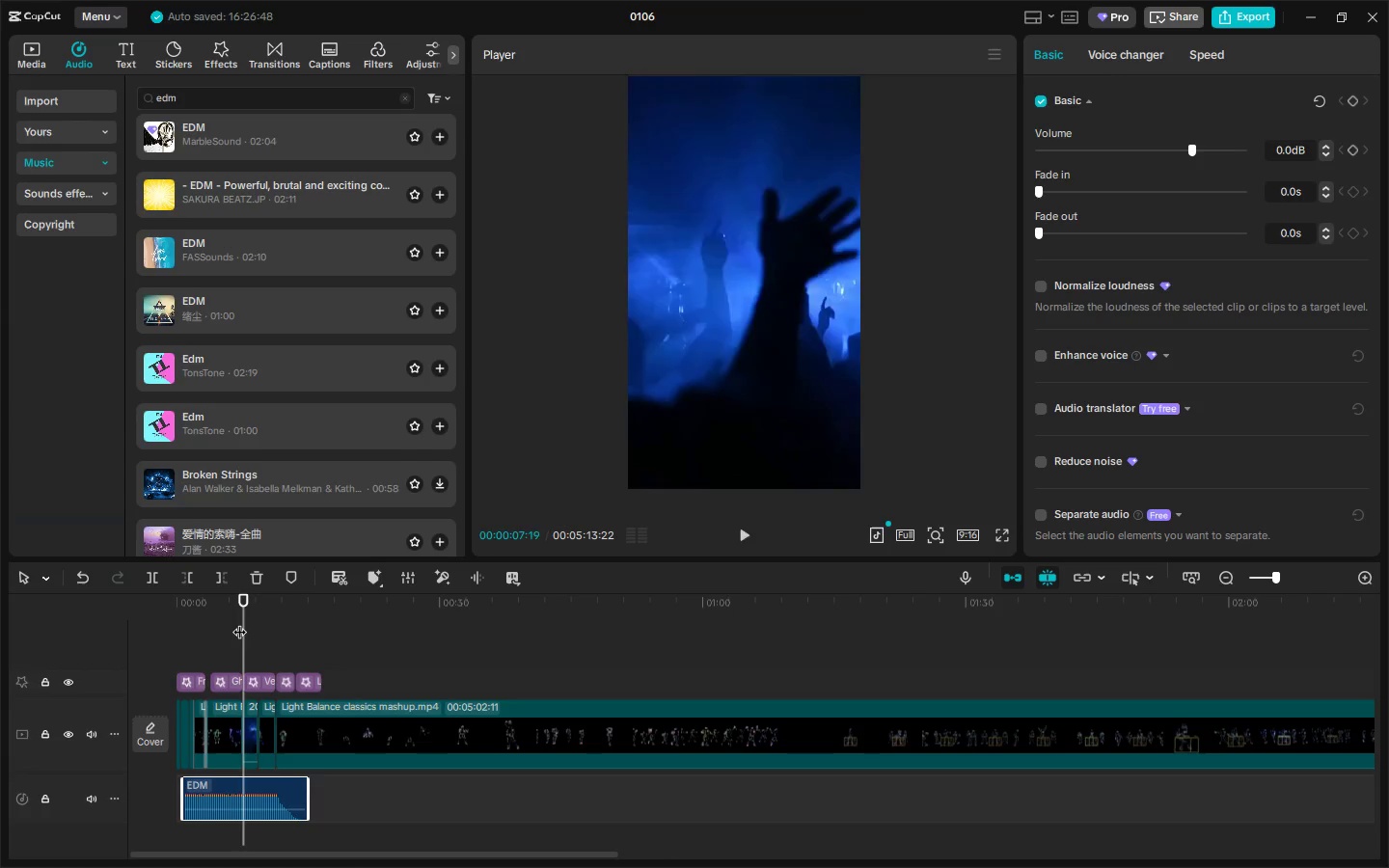 
key(Space)
 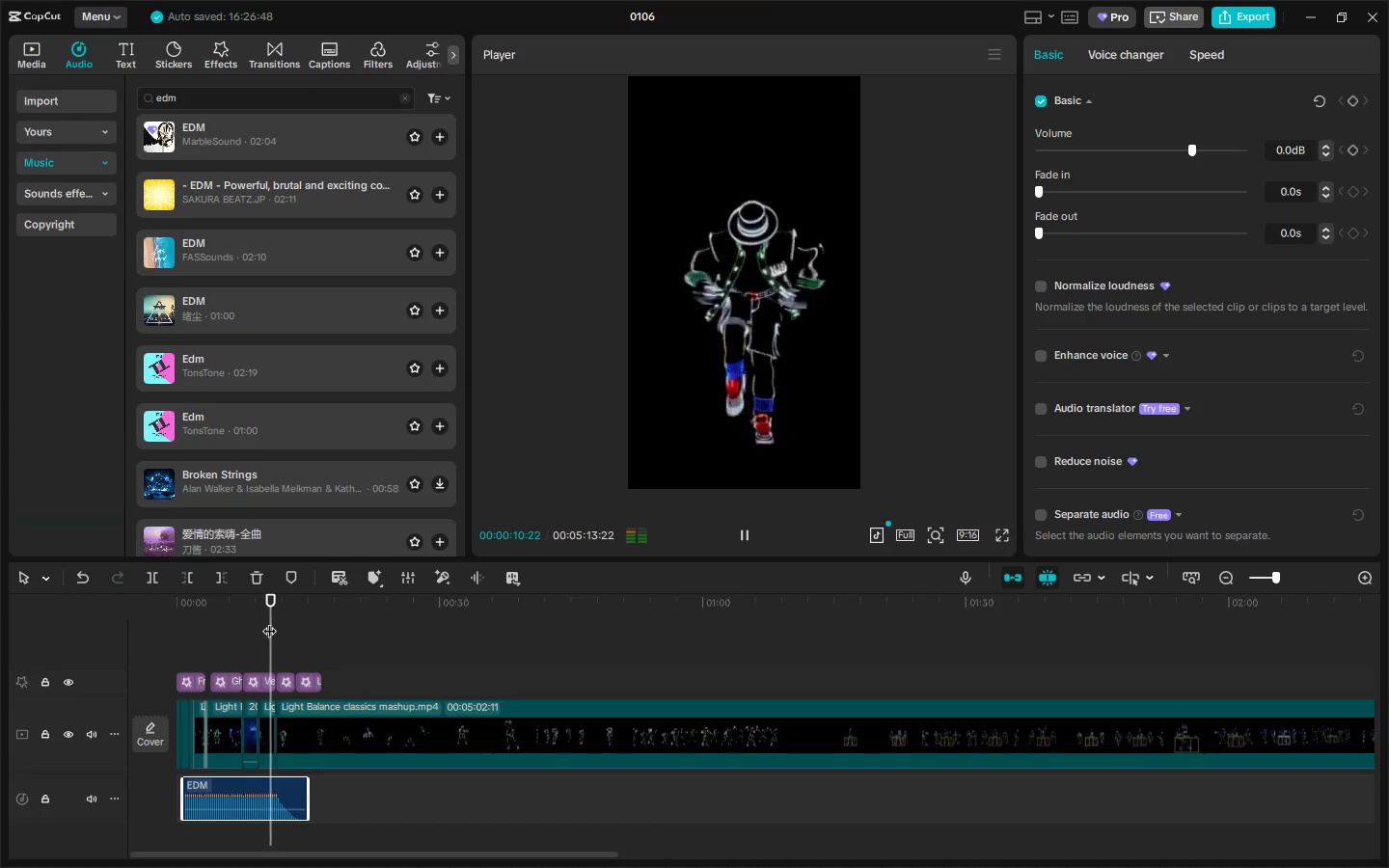 
key(Space)
 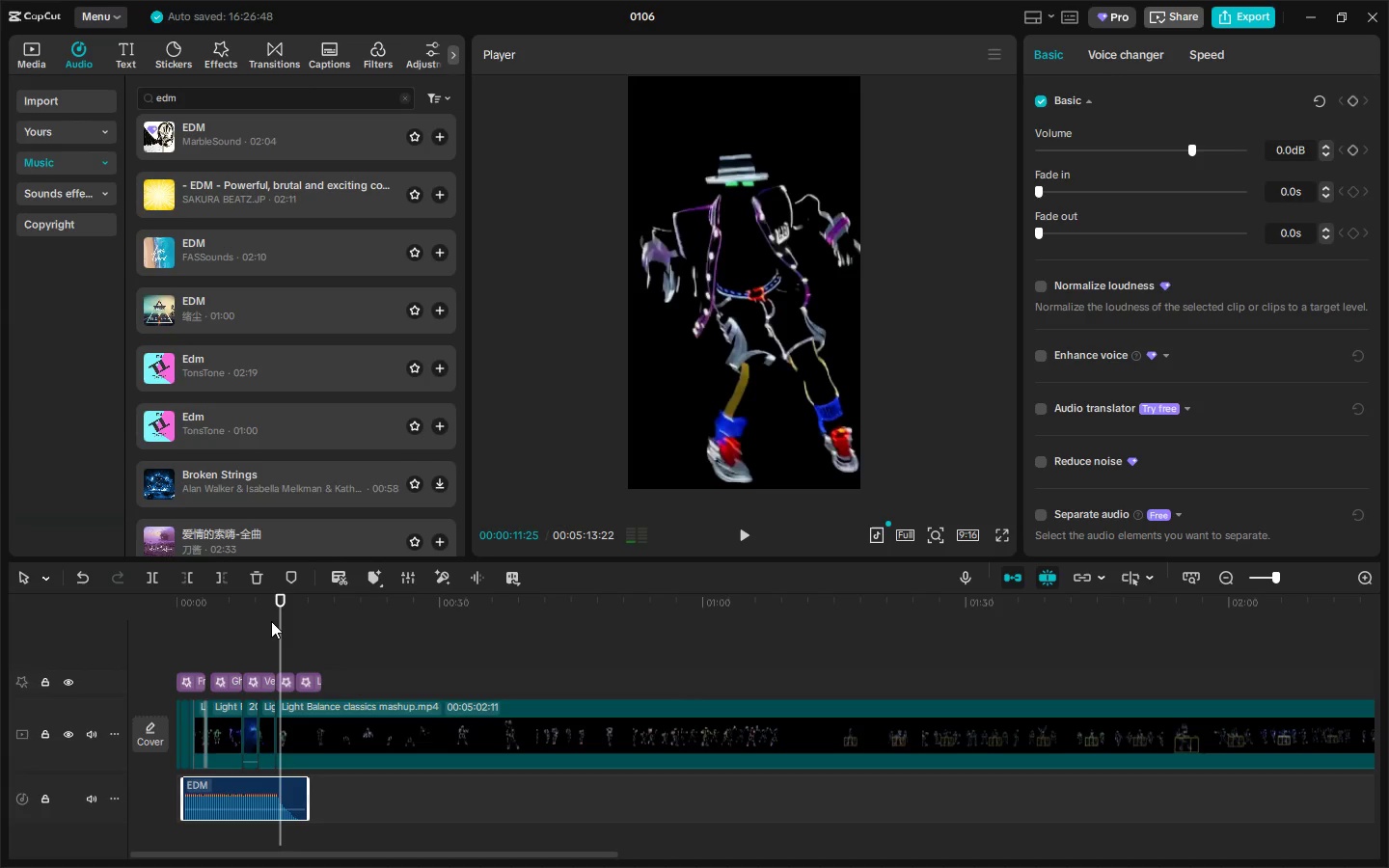 
key(Control+ControlLeft)
 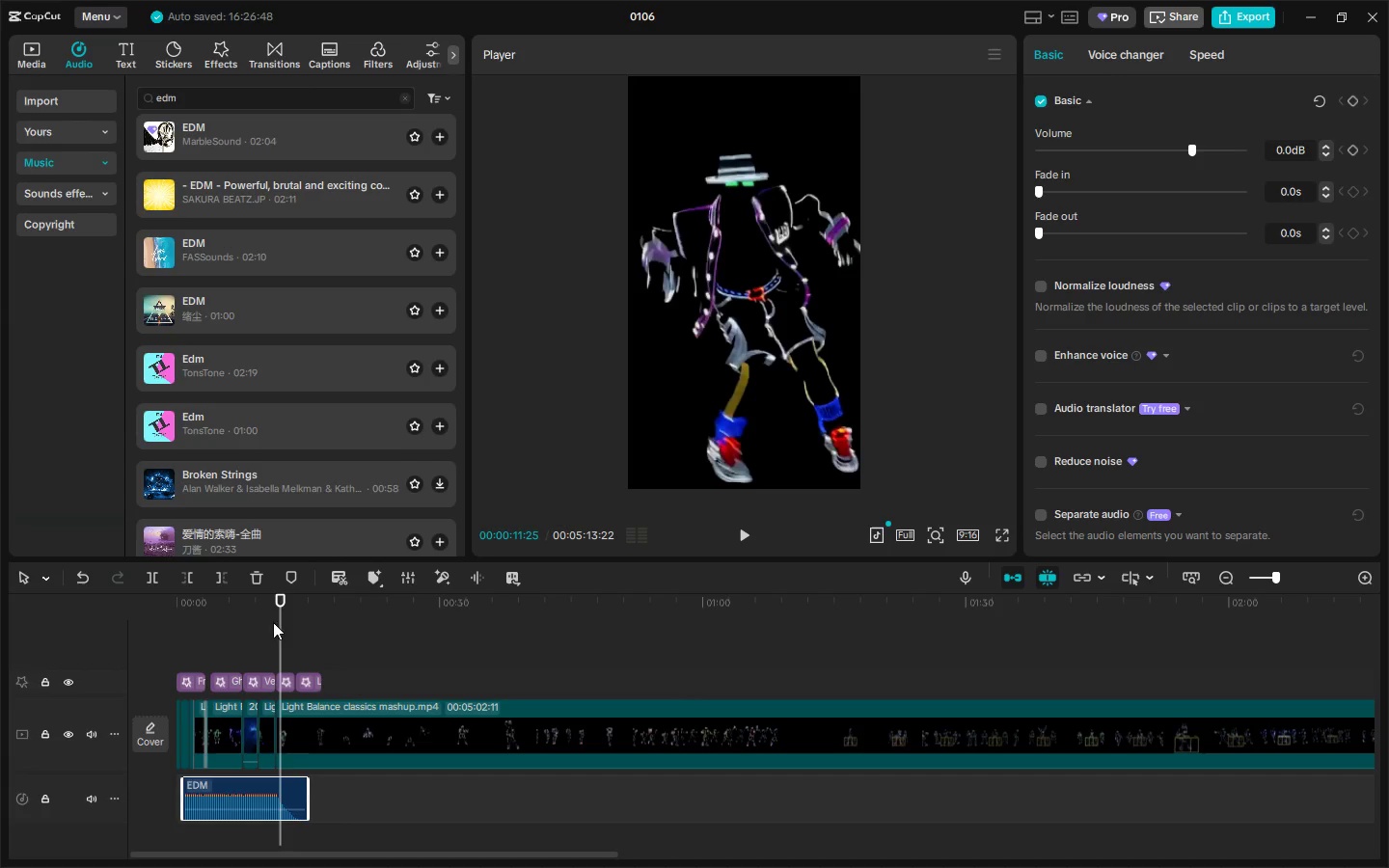 
key(Control+B)
 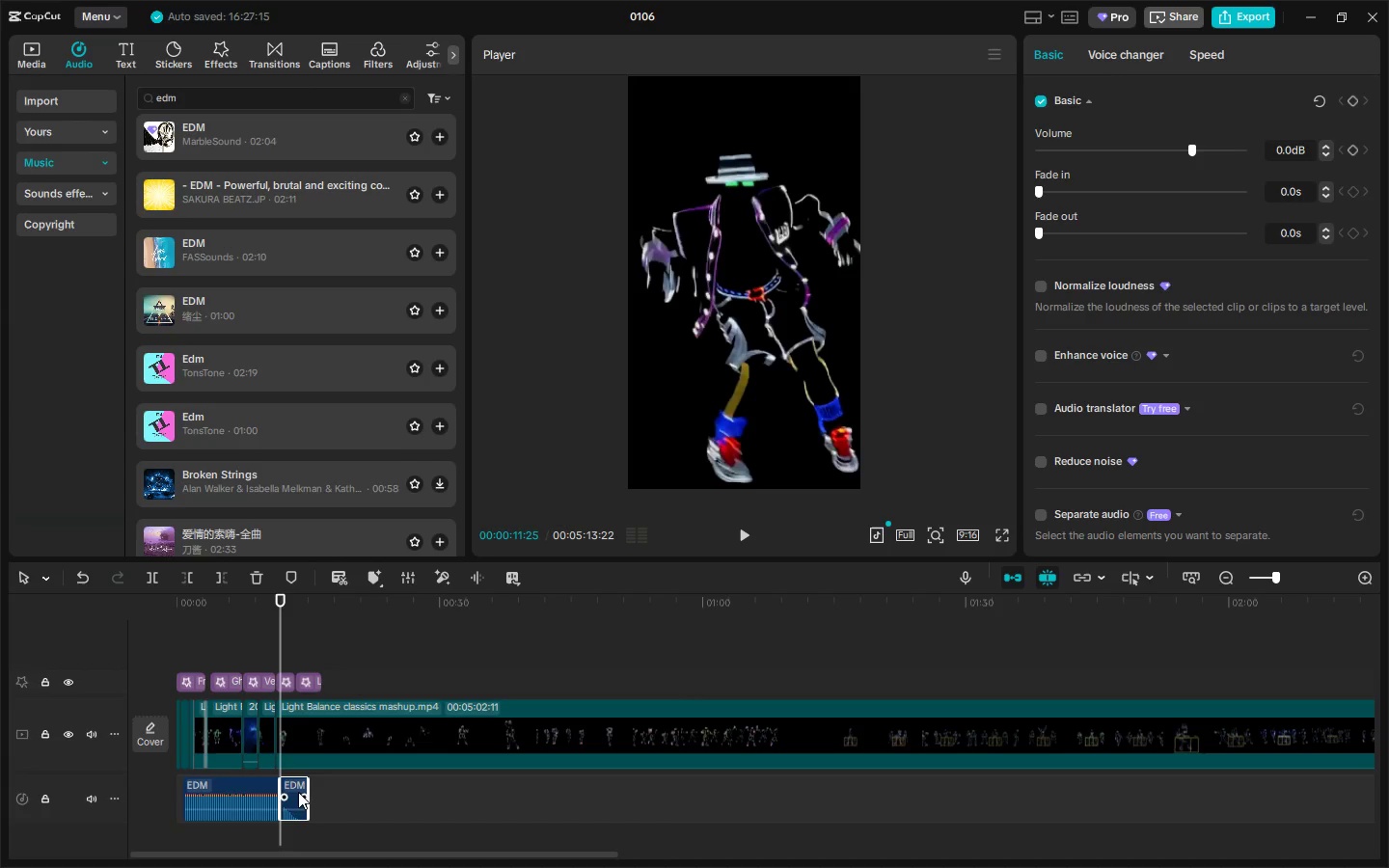 
double_click([296, 787])
 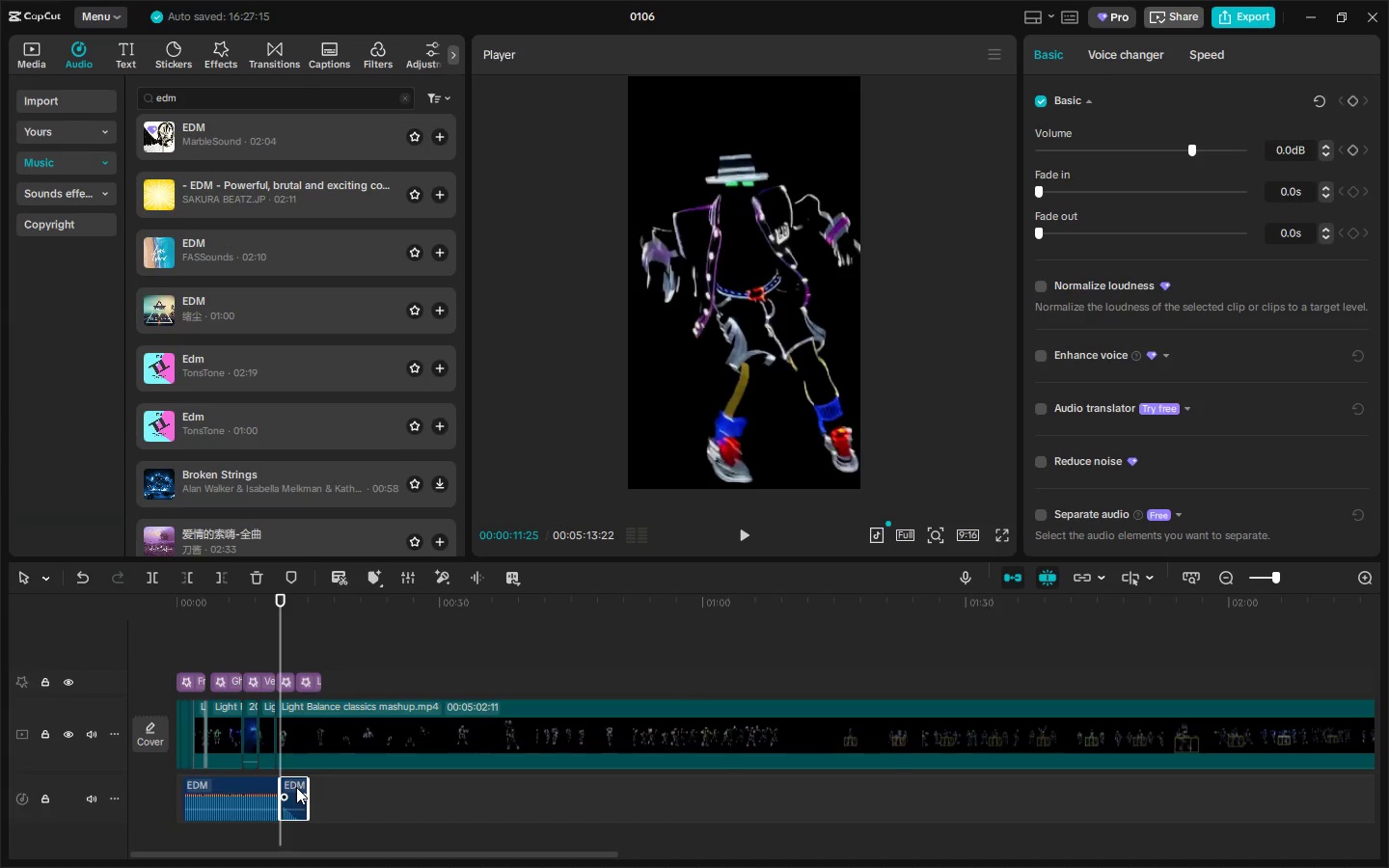 
key(Delete)
 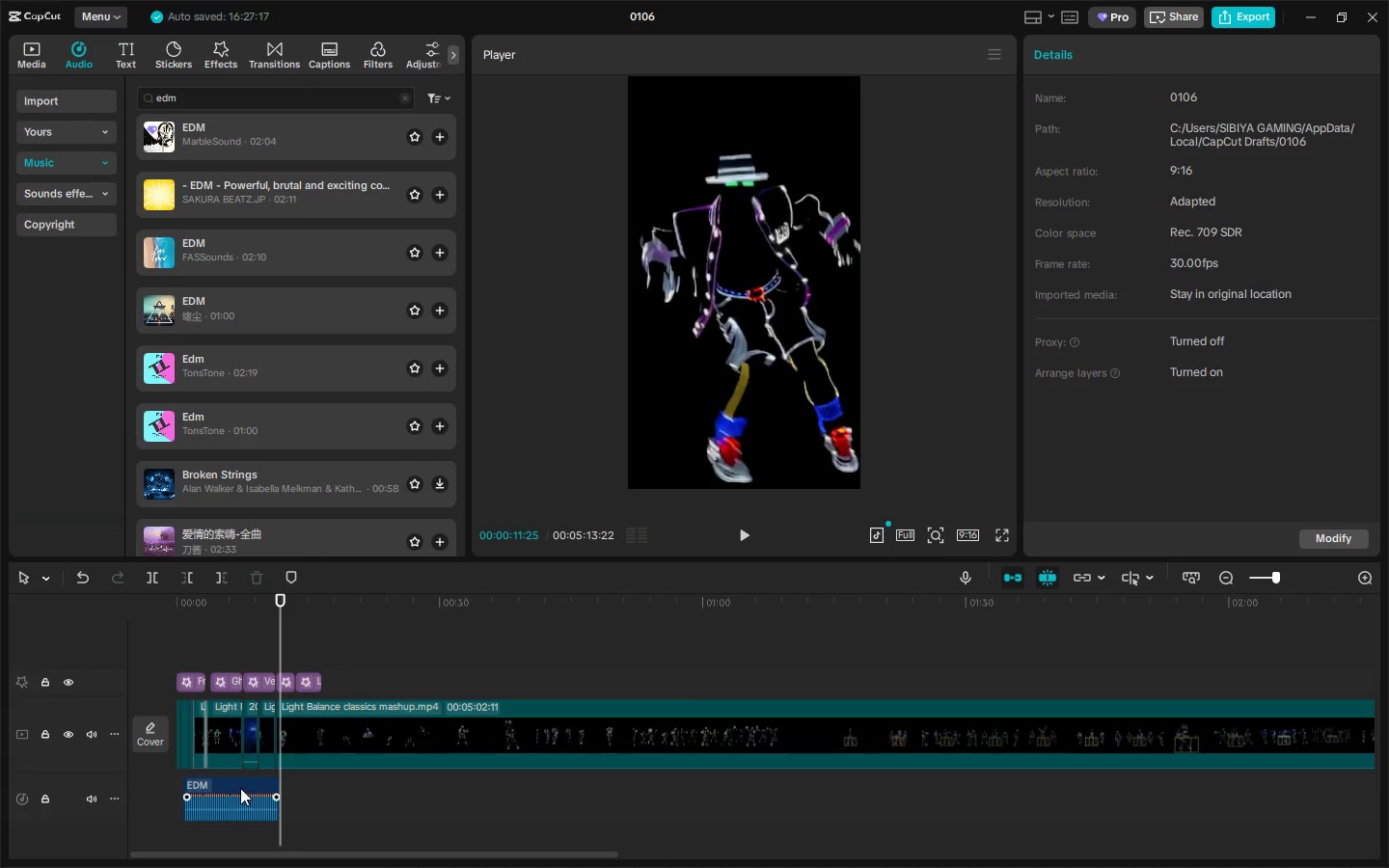 
left_click_drag(start_coordinate=[245, 782], to_coordinate=[252, 782])
 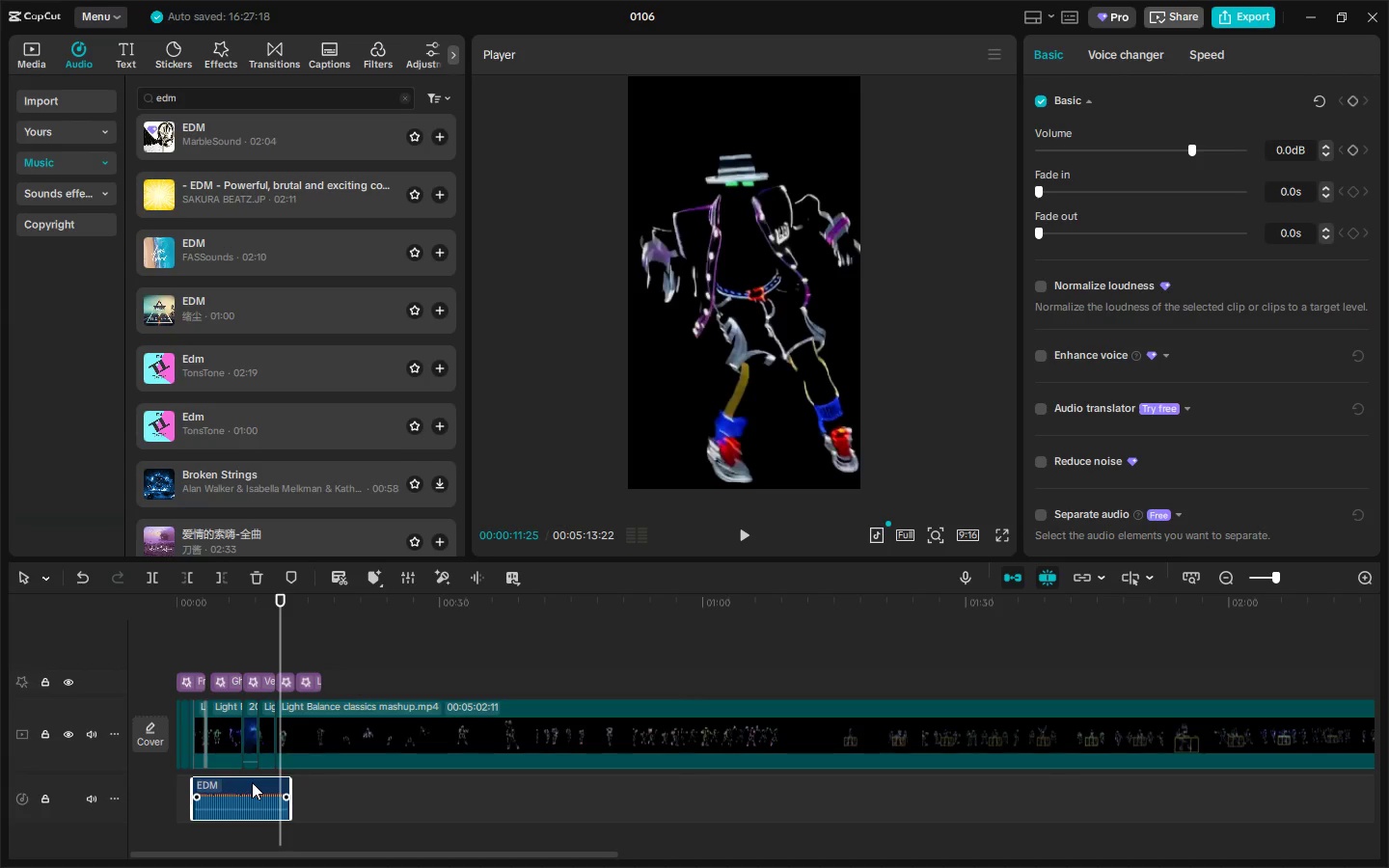 
left_click_drag(start_coordinate=[253, 783], to_coordinate=[233, 787])
 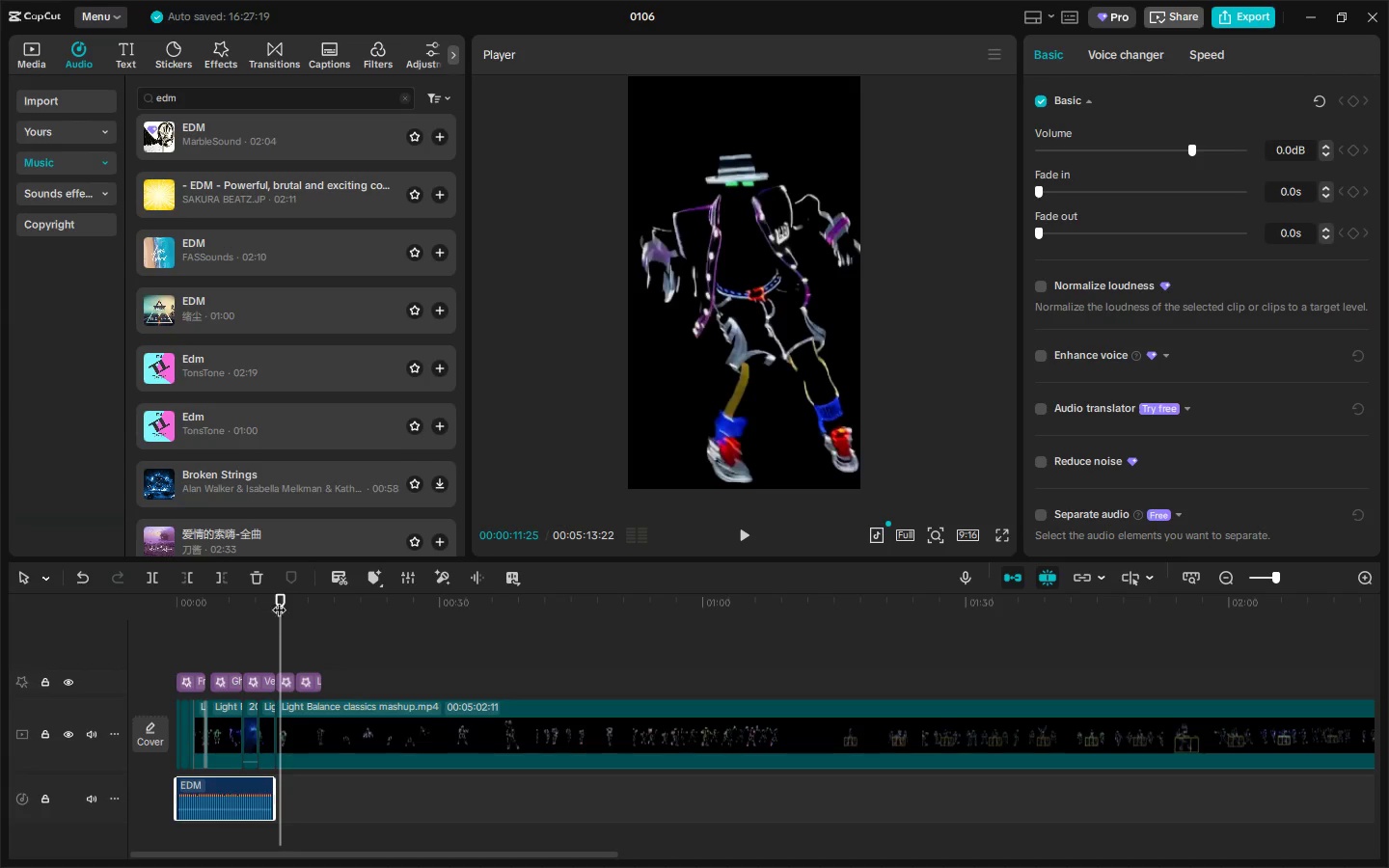 
left_click_drag(start_coordinate=[285, 594], to_coordinate=[306, 595])
 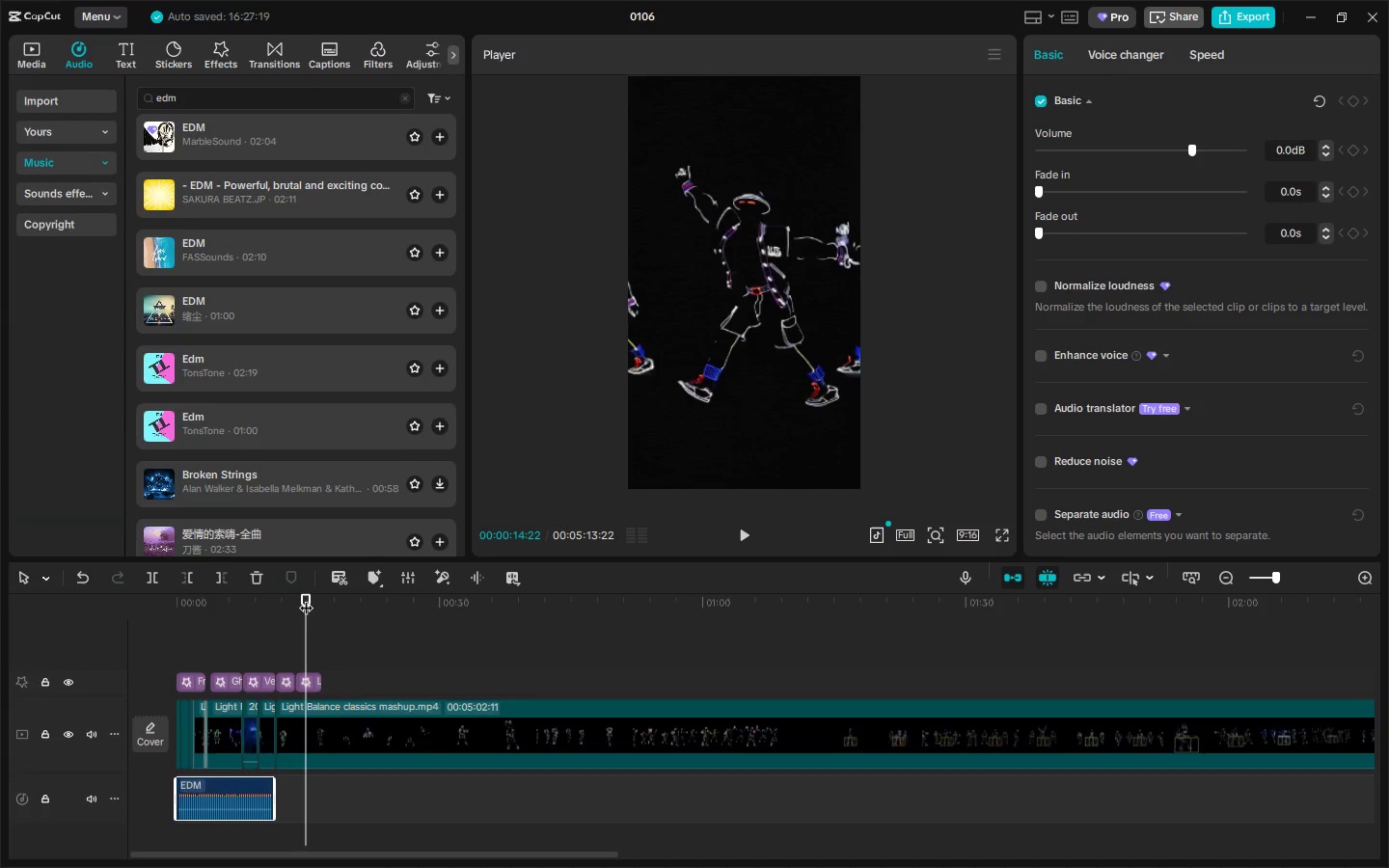 
left_click([306, 598])
 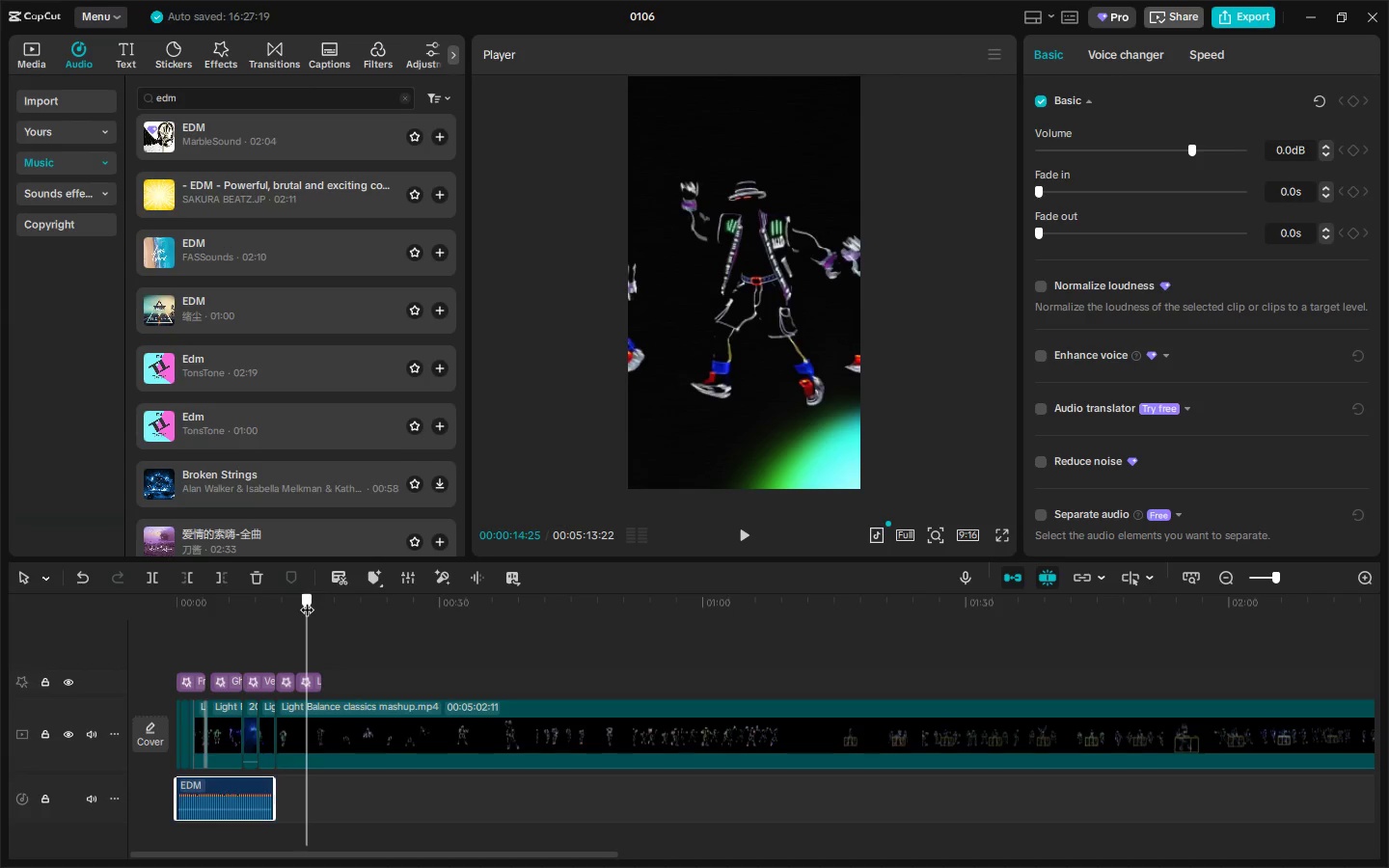 
key(ArrowRight)
 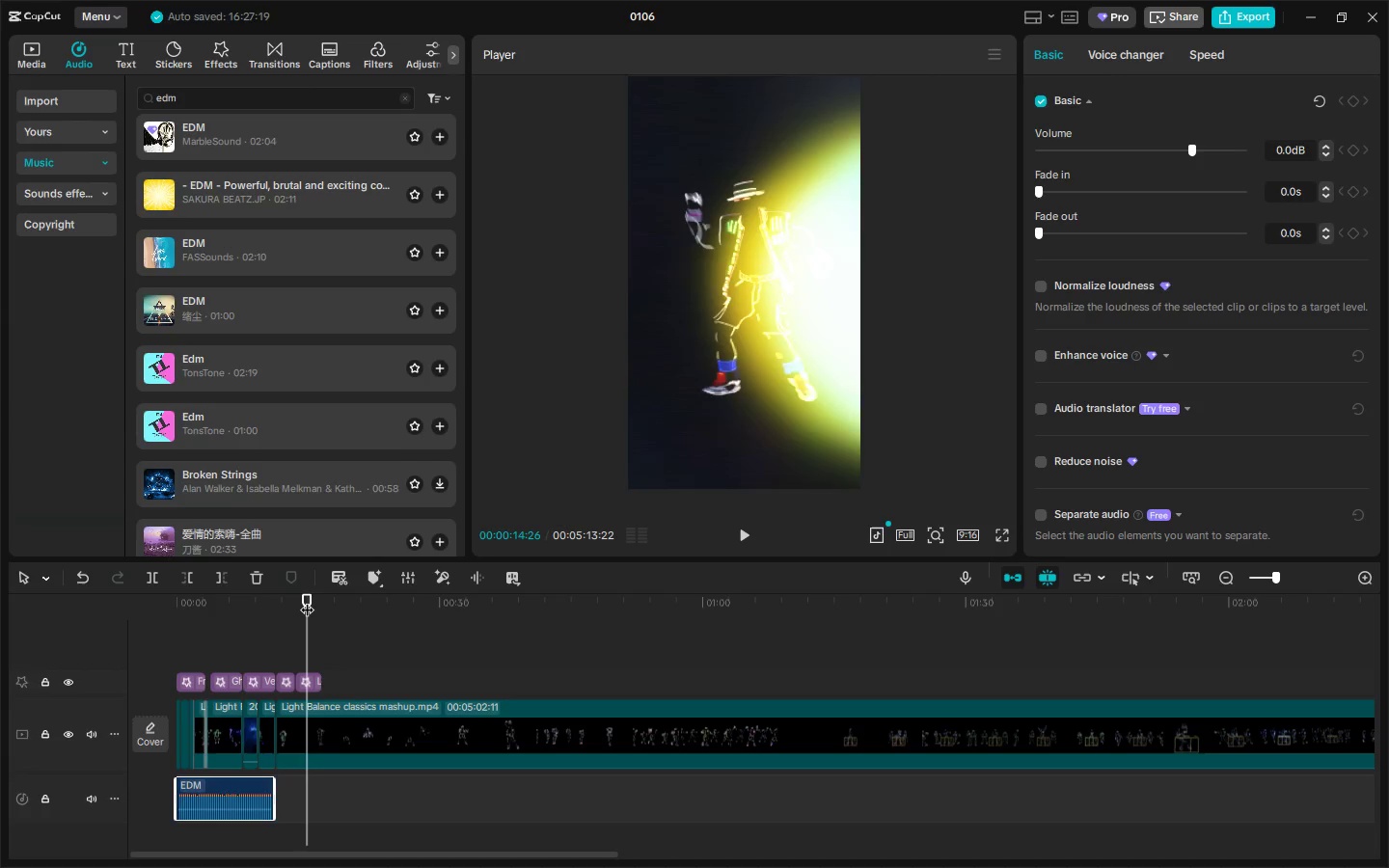 
key(ArrowRight)
 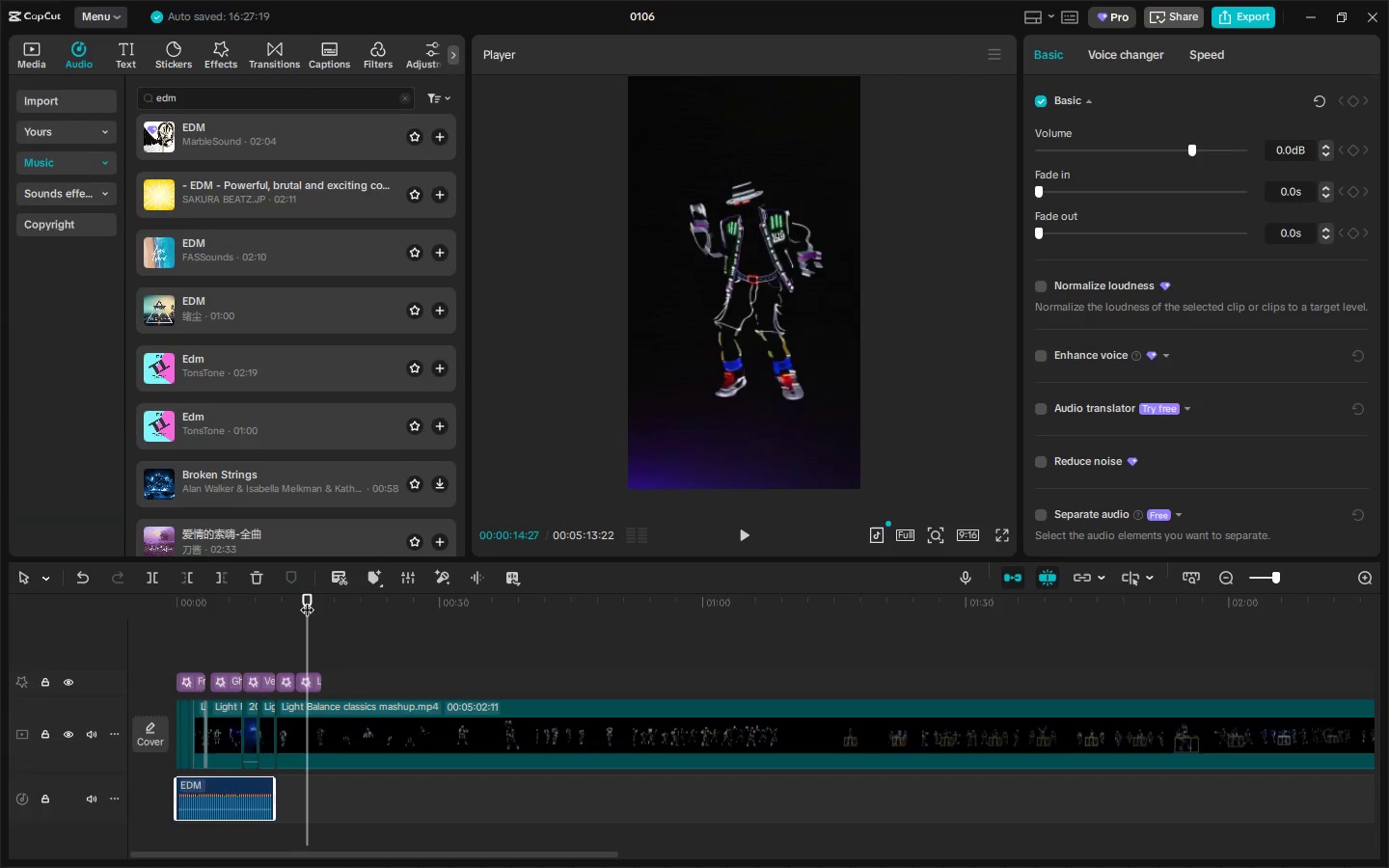 
key(ArrowRight)
 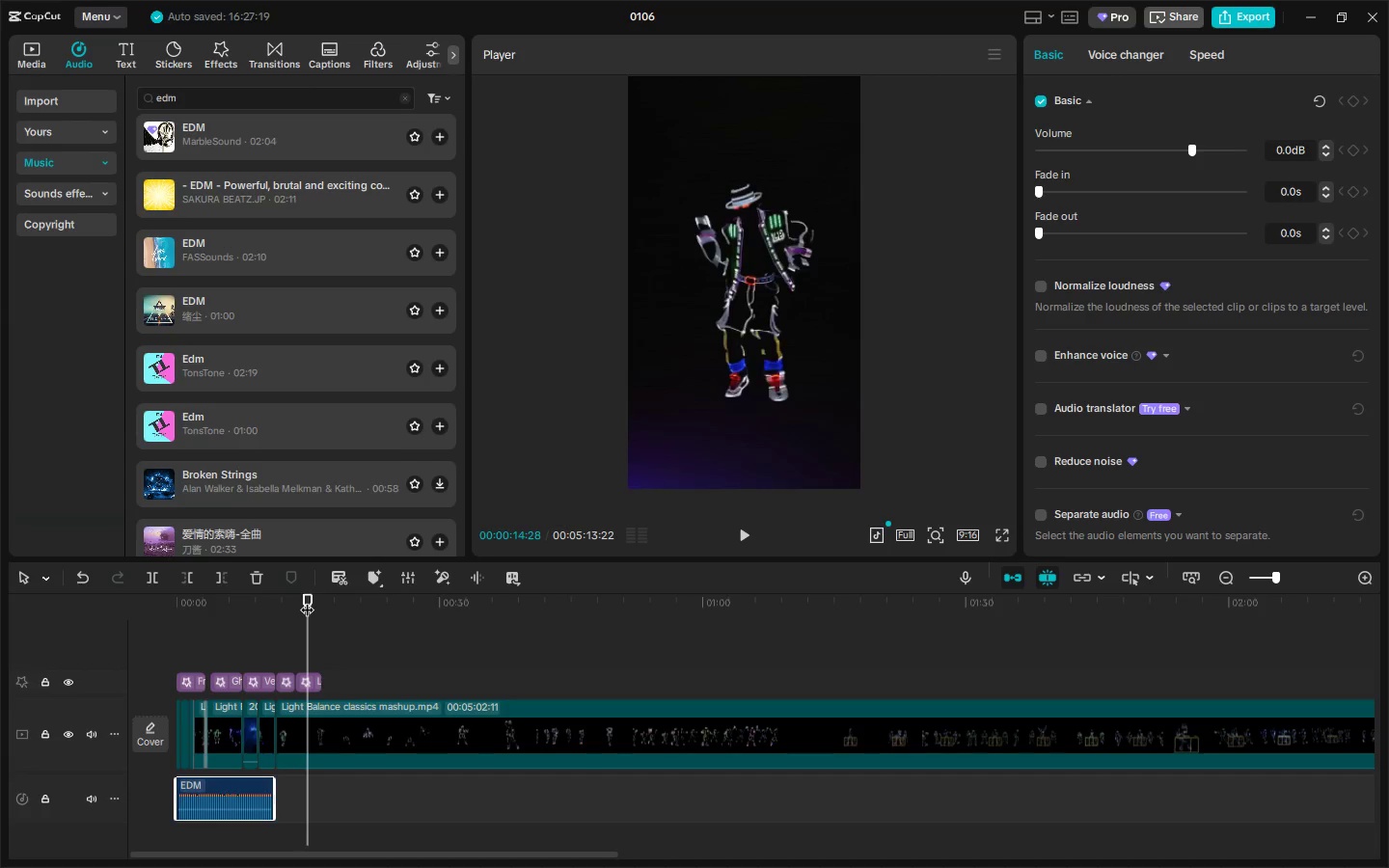 
key(ArrowRight)
 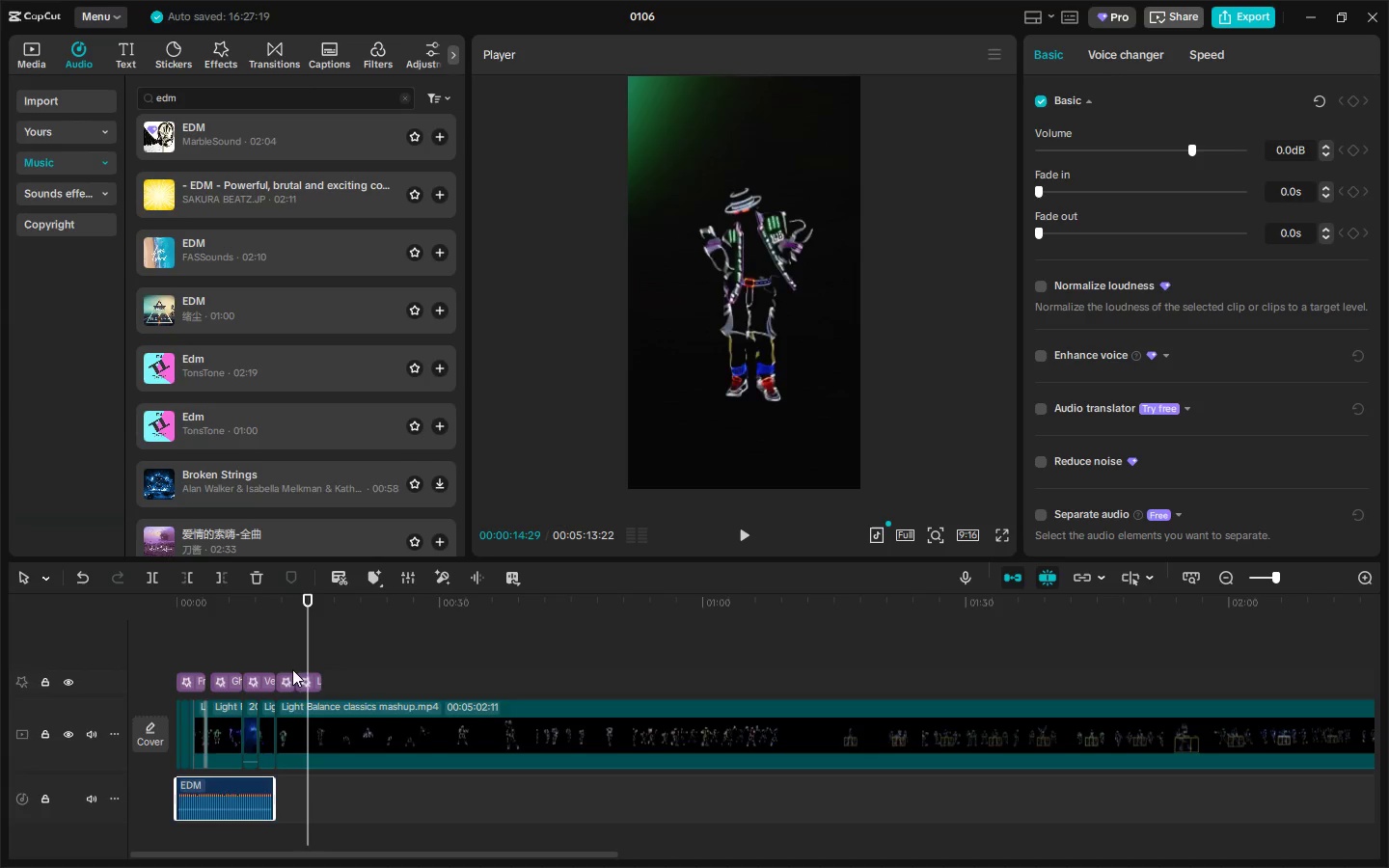 
key(ArrowRight)
 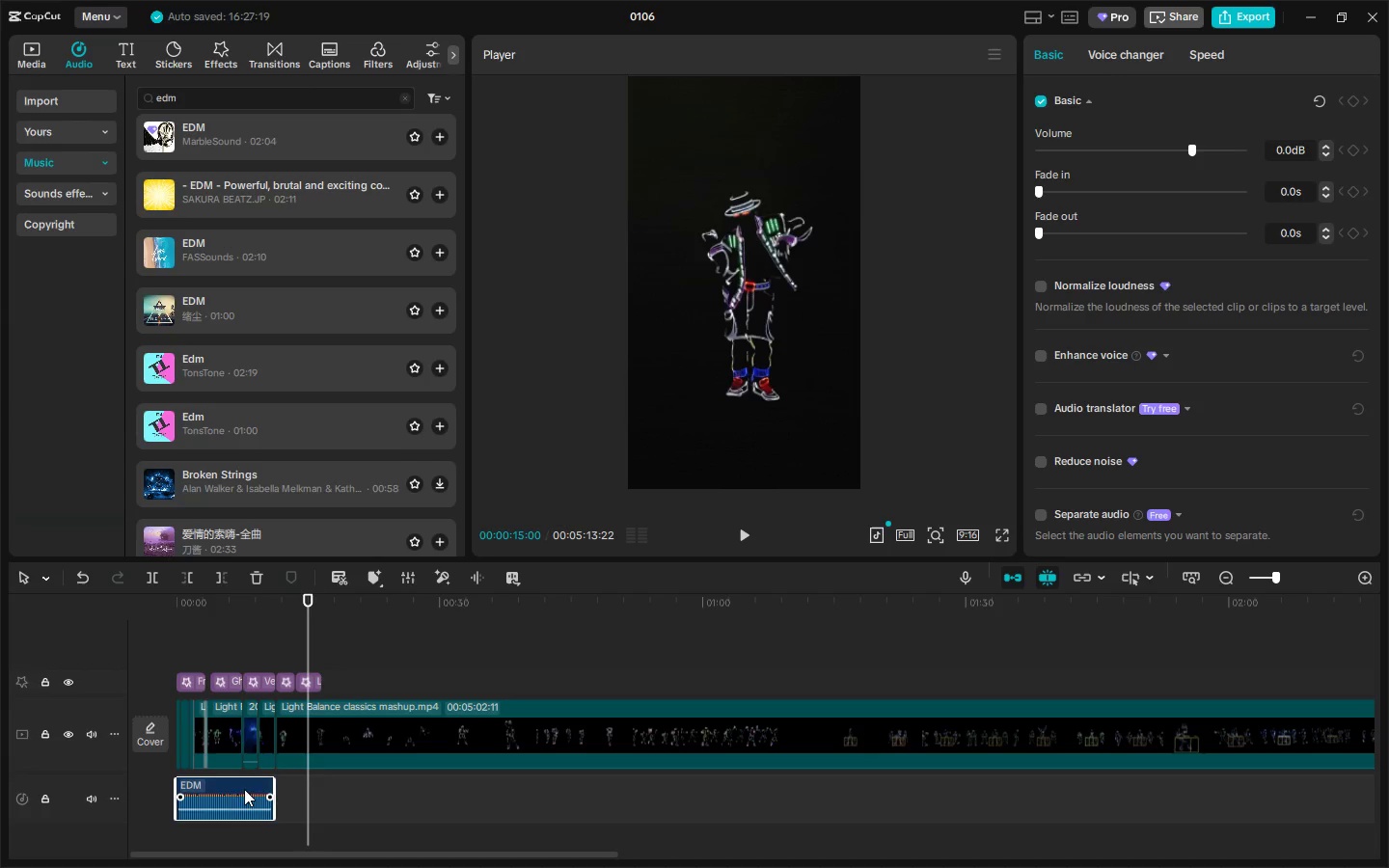 
left_click_drag(start_coordinate=[231, 780], to_coordinate=[268, 779])
 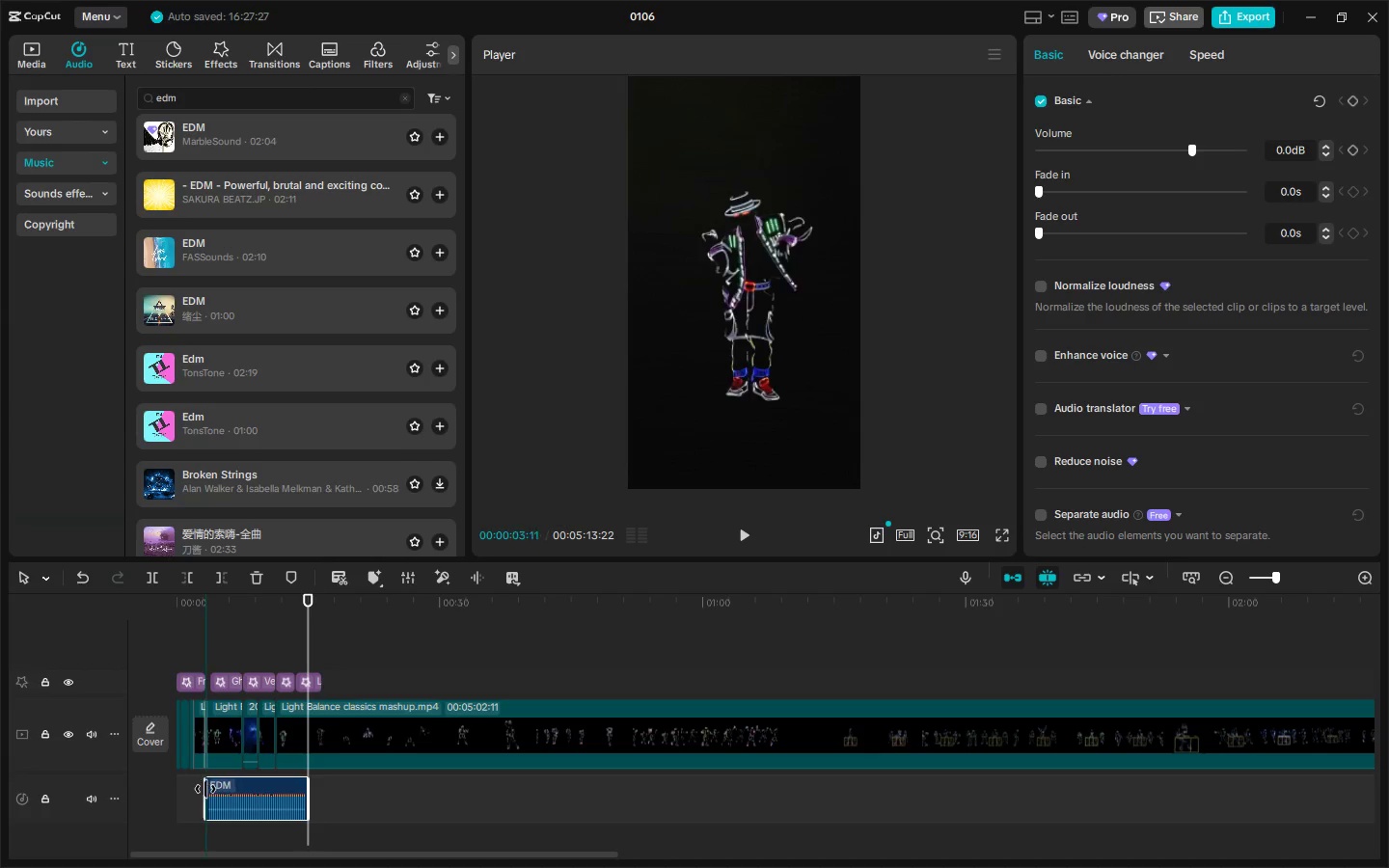 
double_click([205, 789])
 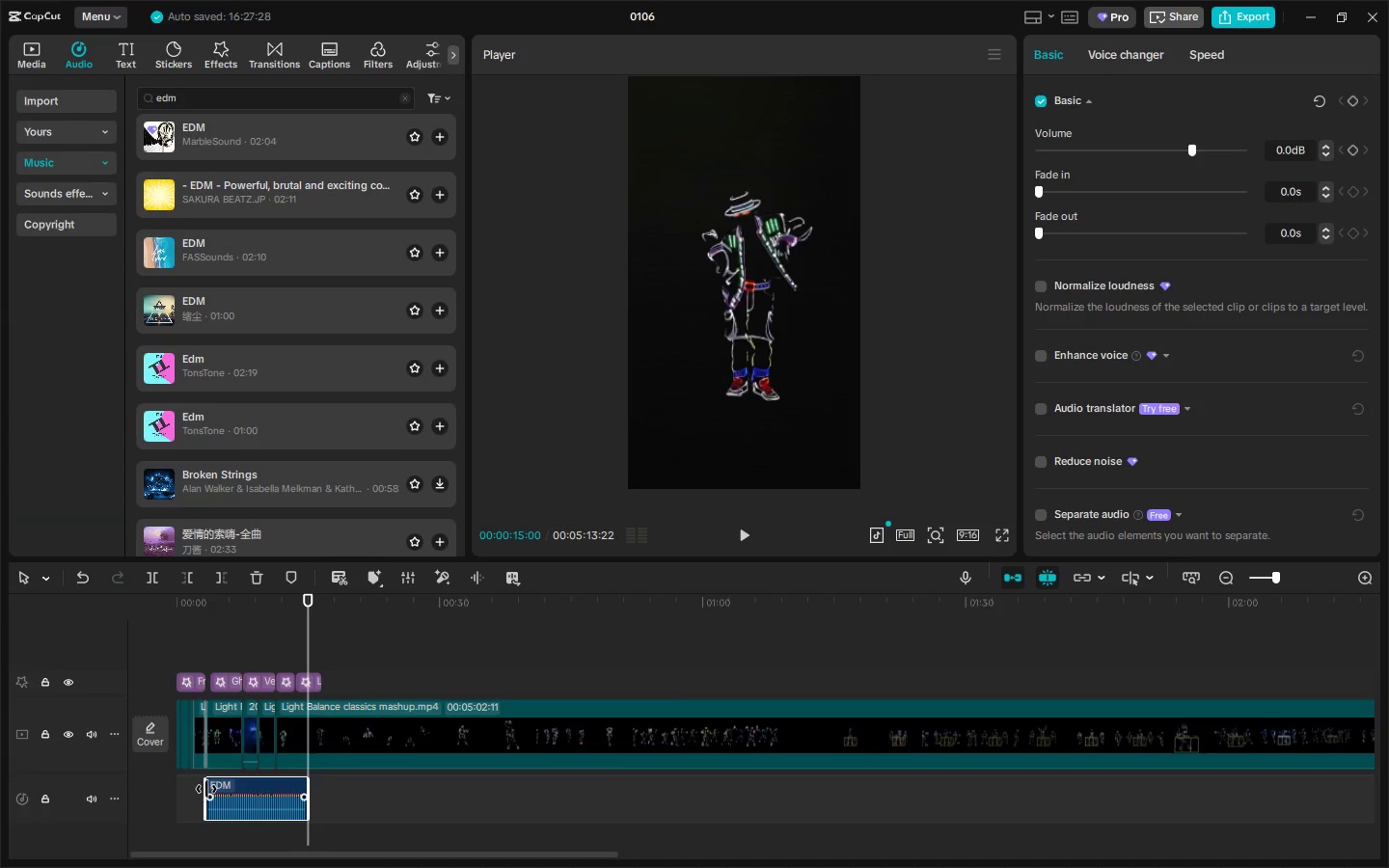 
left_click_drag(start_coordinate=[207, 789], to_coordinate=[86, 786])
 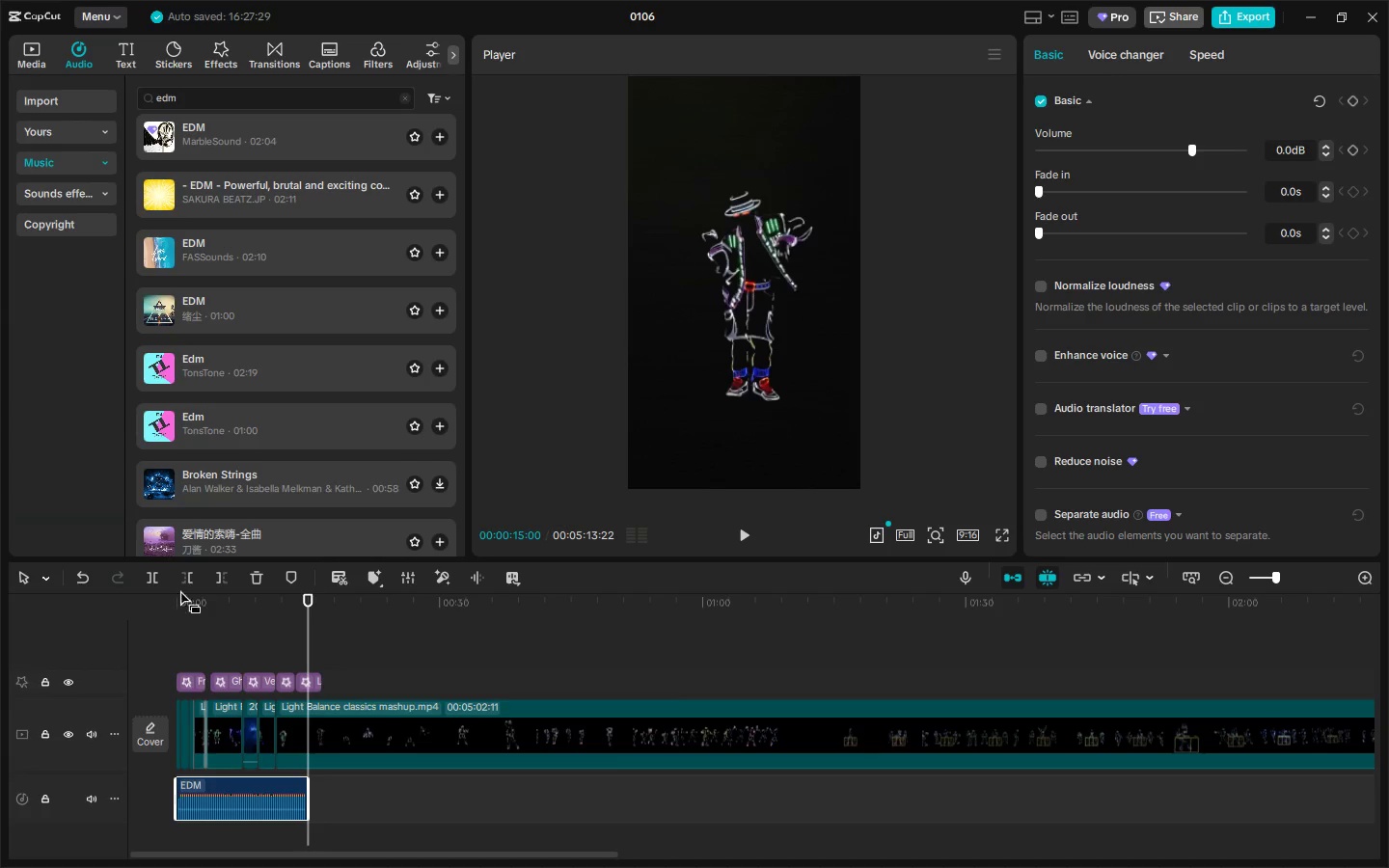 
left_click_drag(start_coordinate=[184, 574], to_coordinate=[123, 647])
 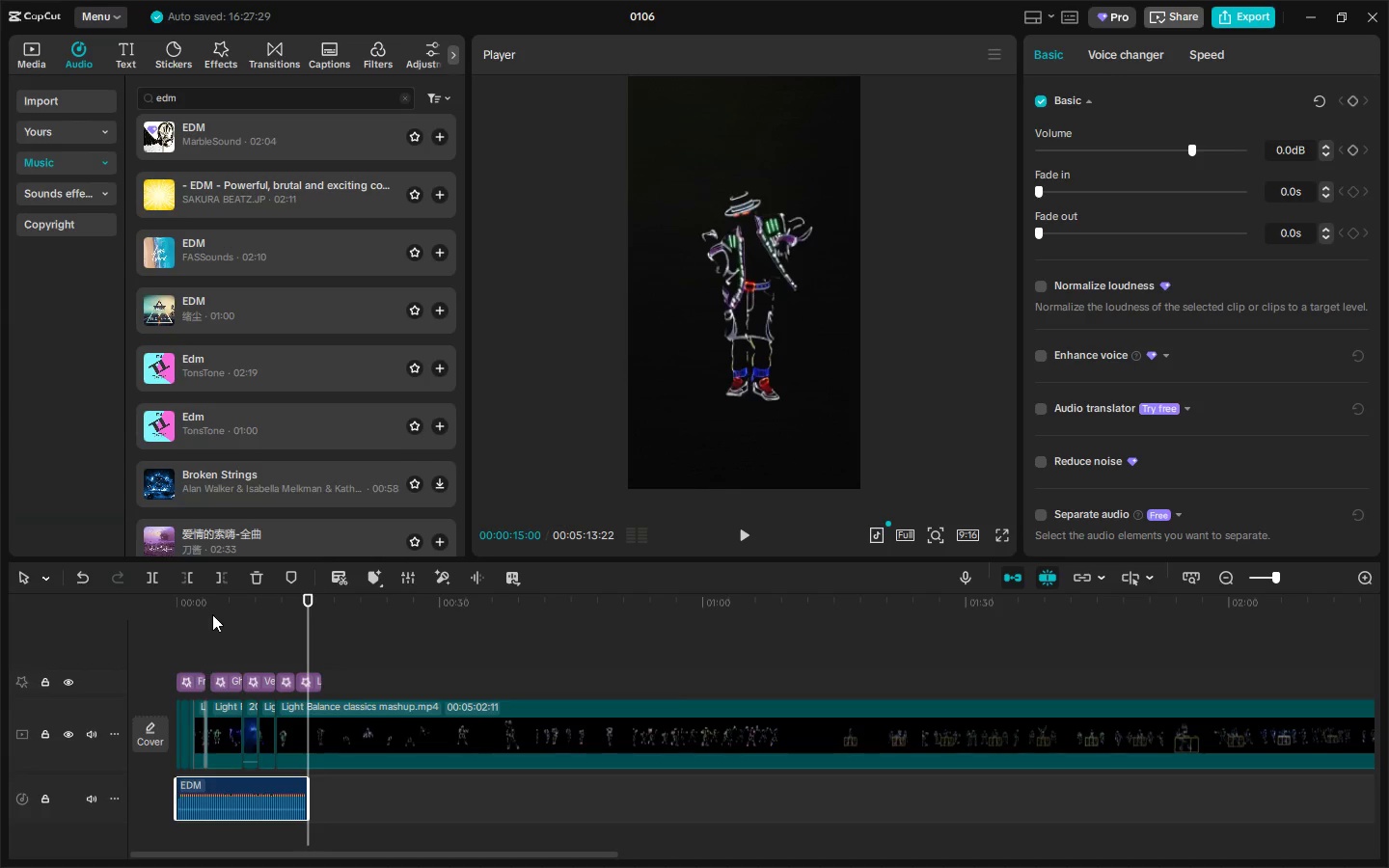 
left_click_drag(start_coordinate=[207, 612], to_coordinate=[136, 611])
 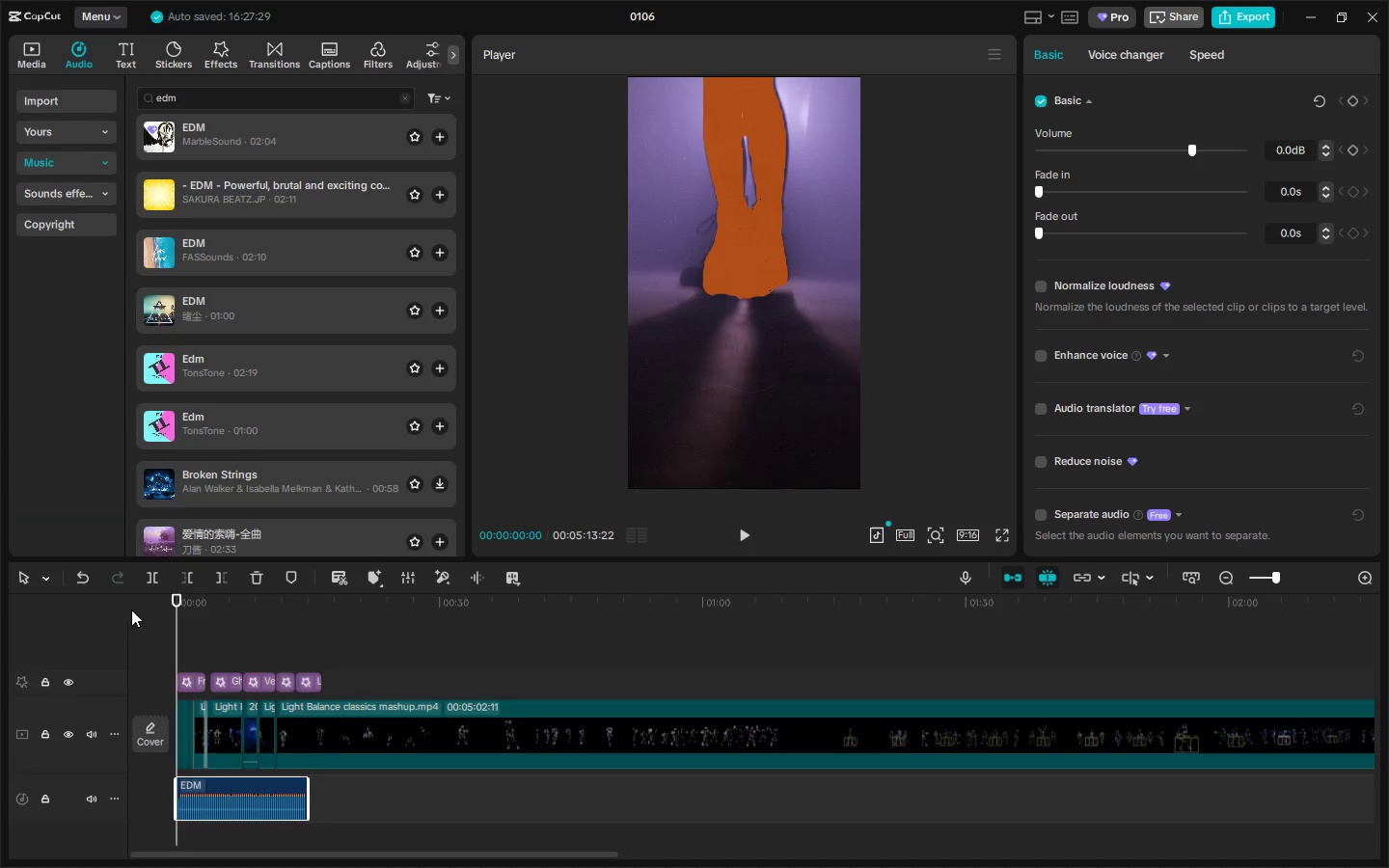 
key(Space)
 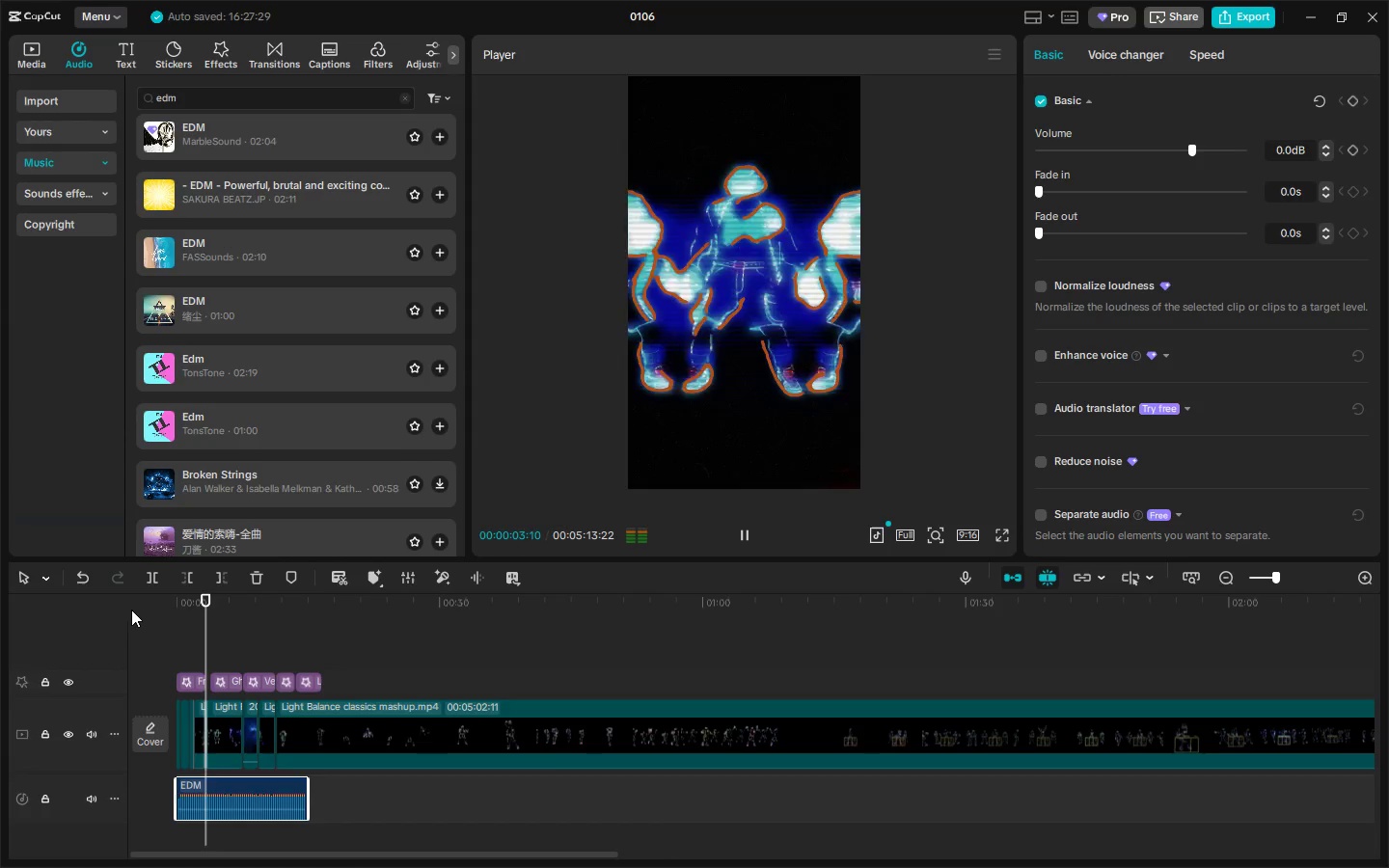 
wait(8.34)
 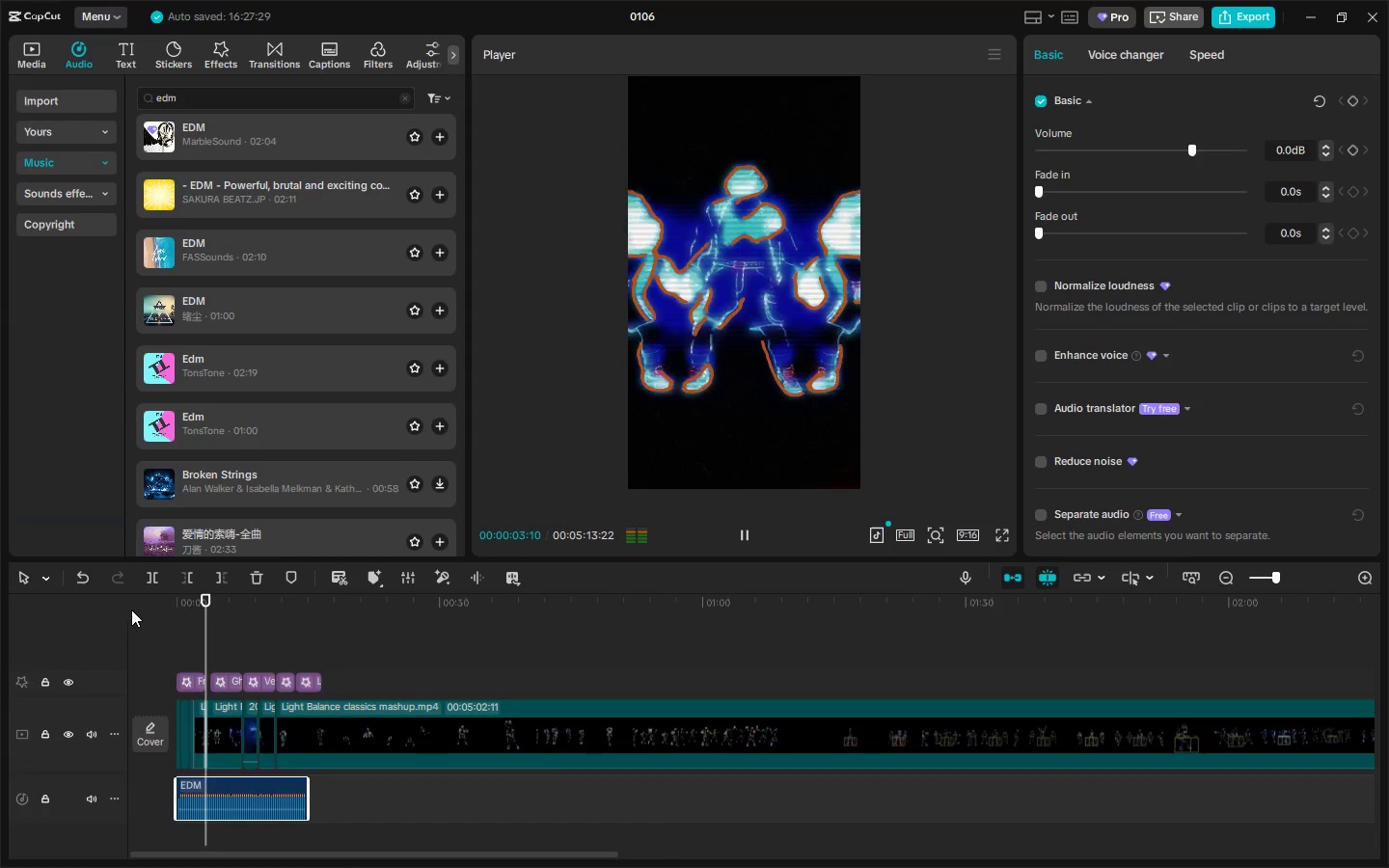 
left_click_drag(start_coordinate=[341, 857], to_coordinate=[158, 855])
 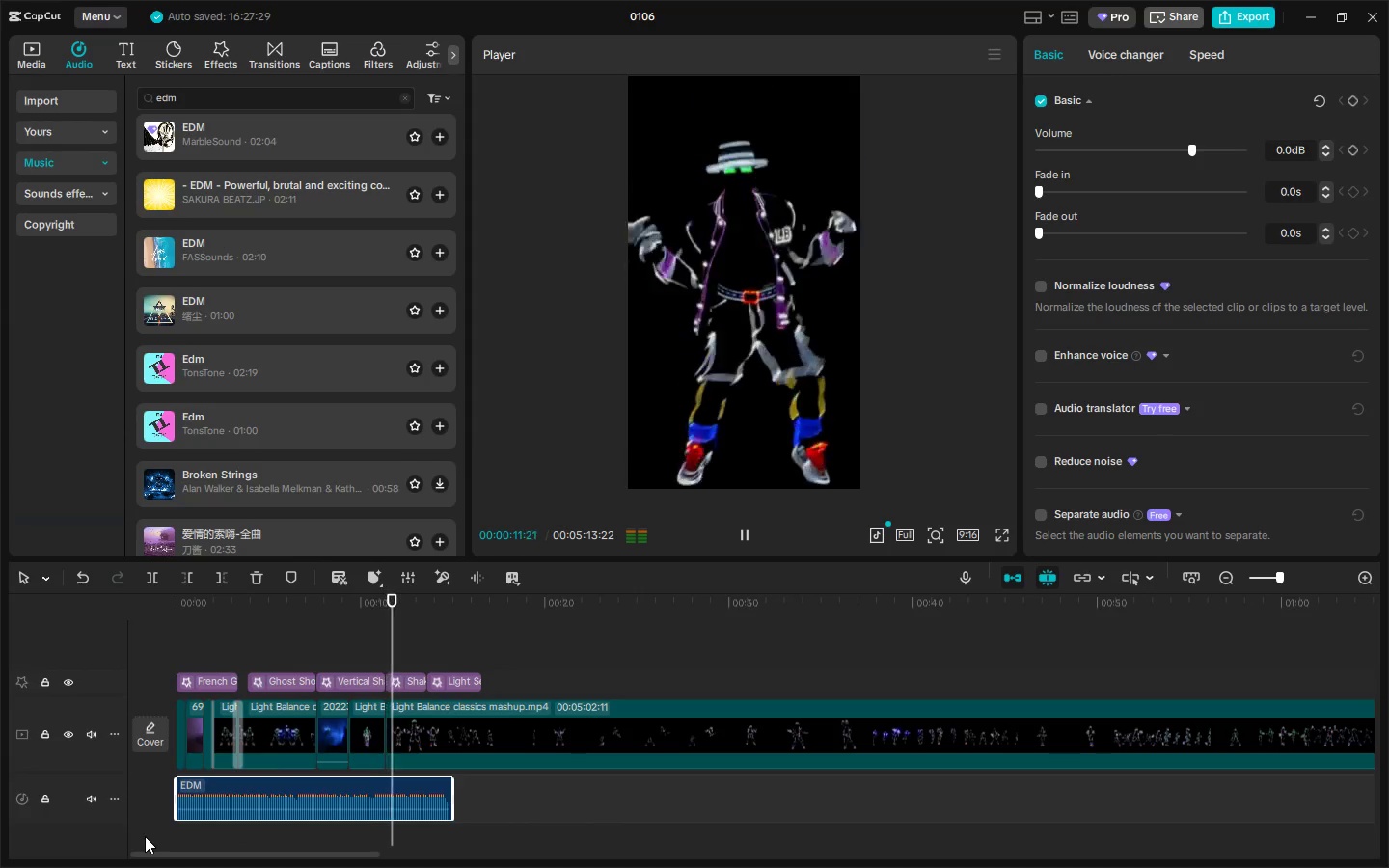 
wait(8.14)
 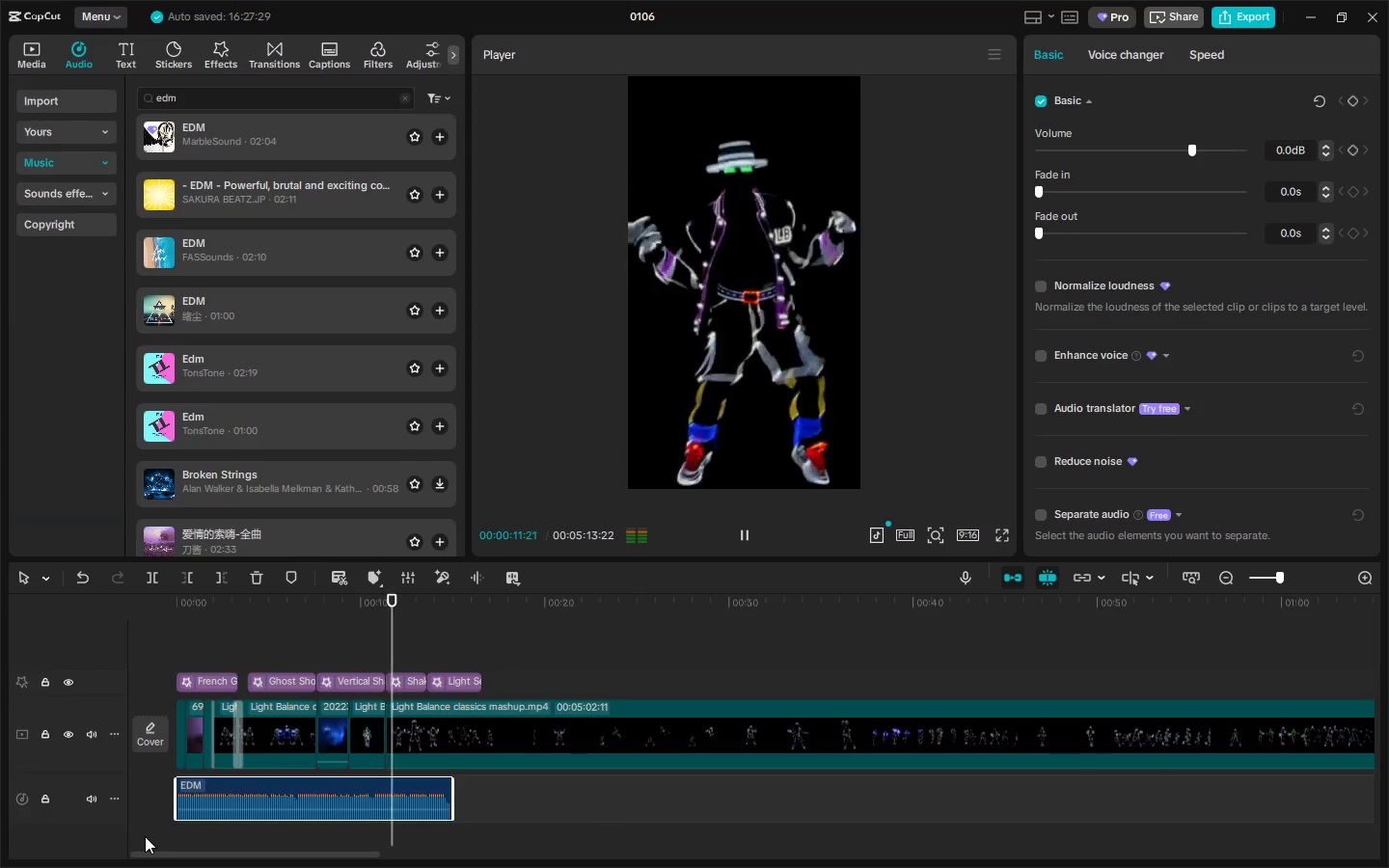 
key(Space)
 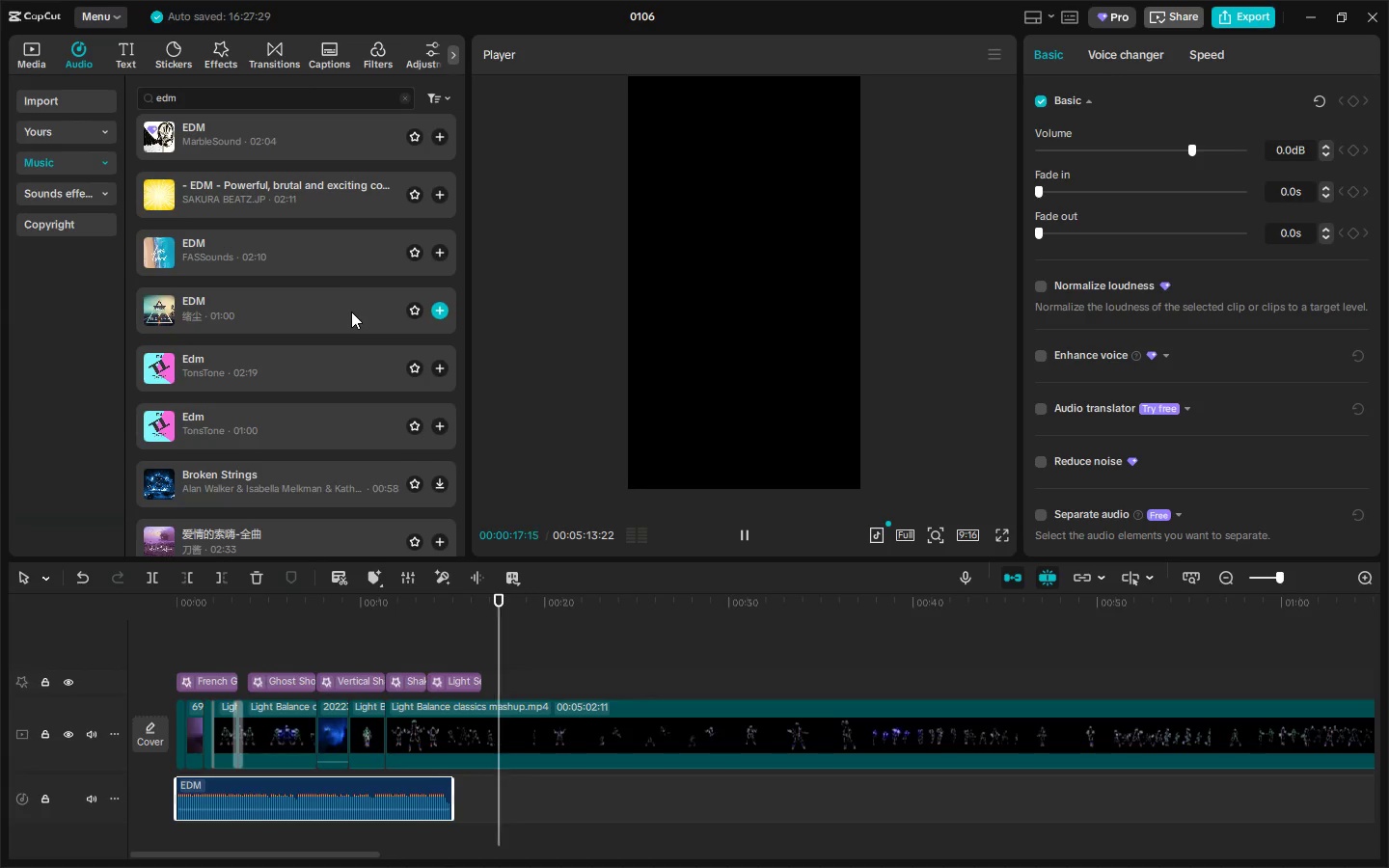 
left_click([314, 262])
 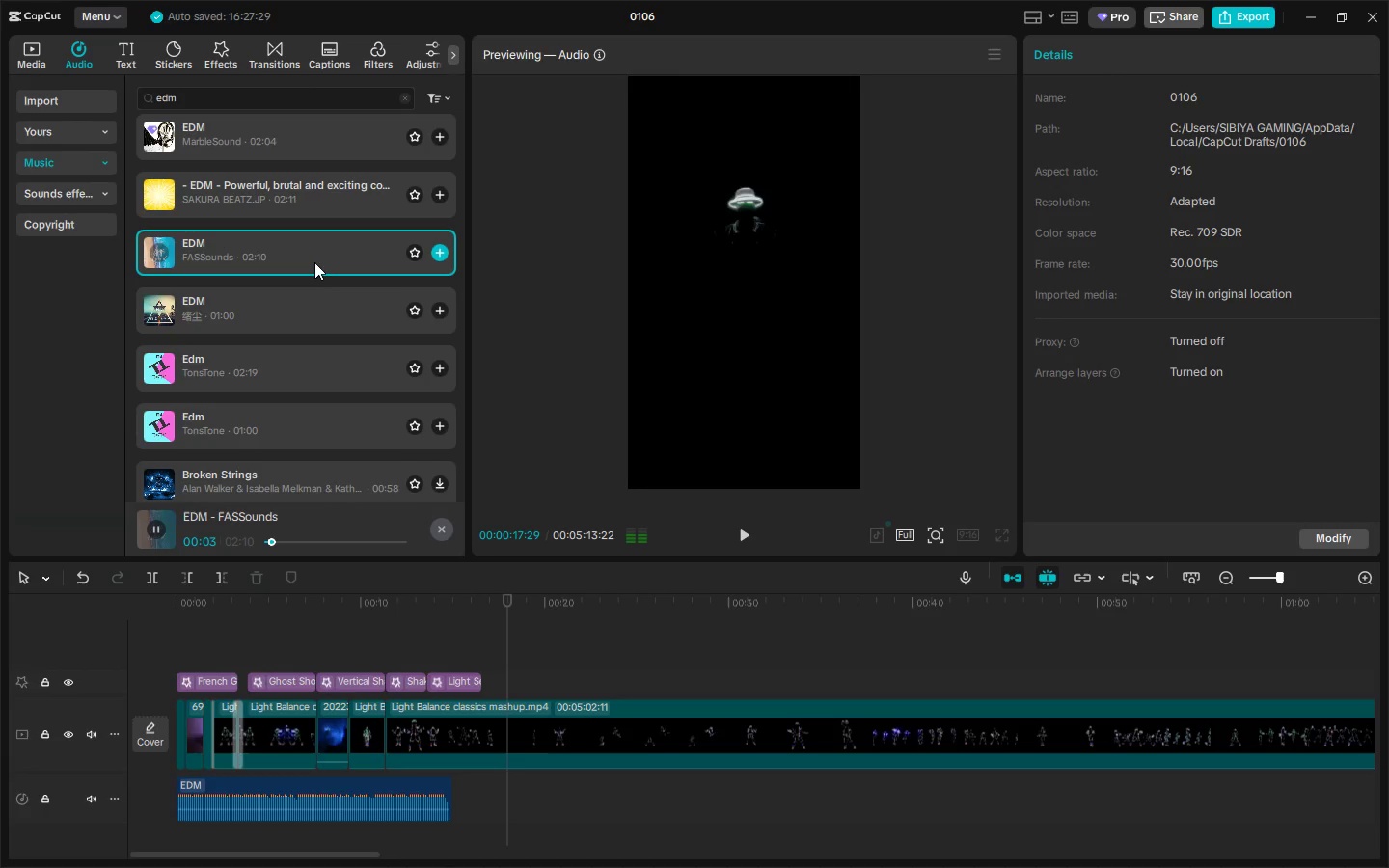 
left_click([381, 545])
 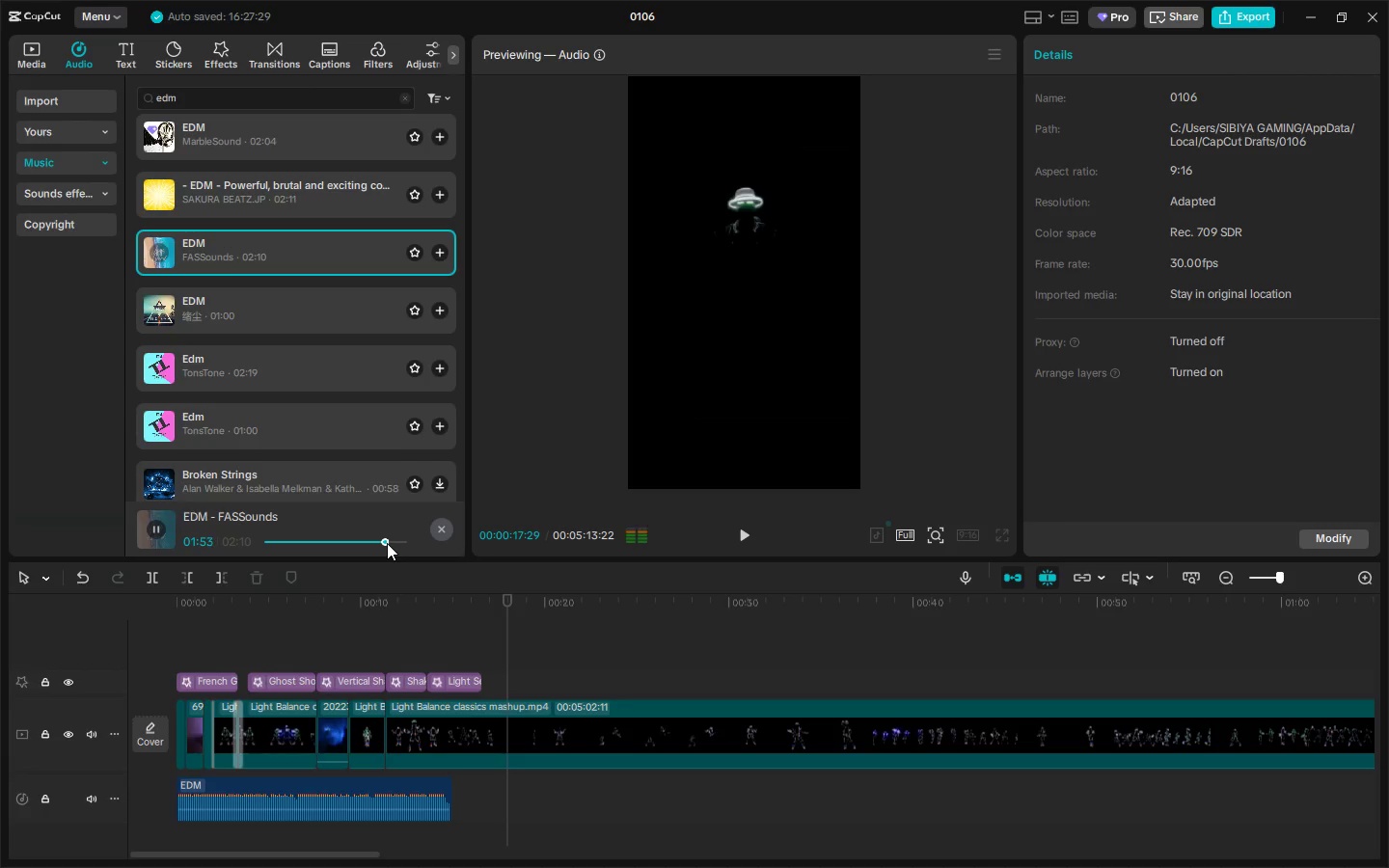 
wait(5.69)
 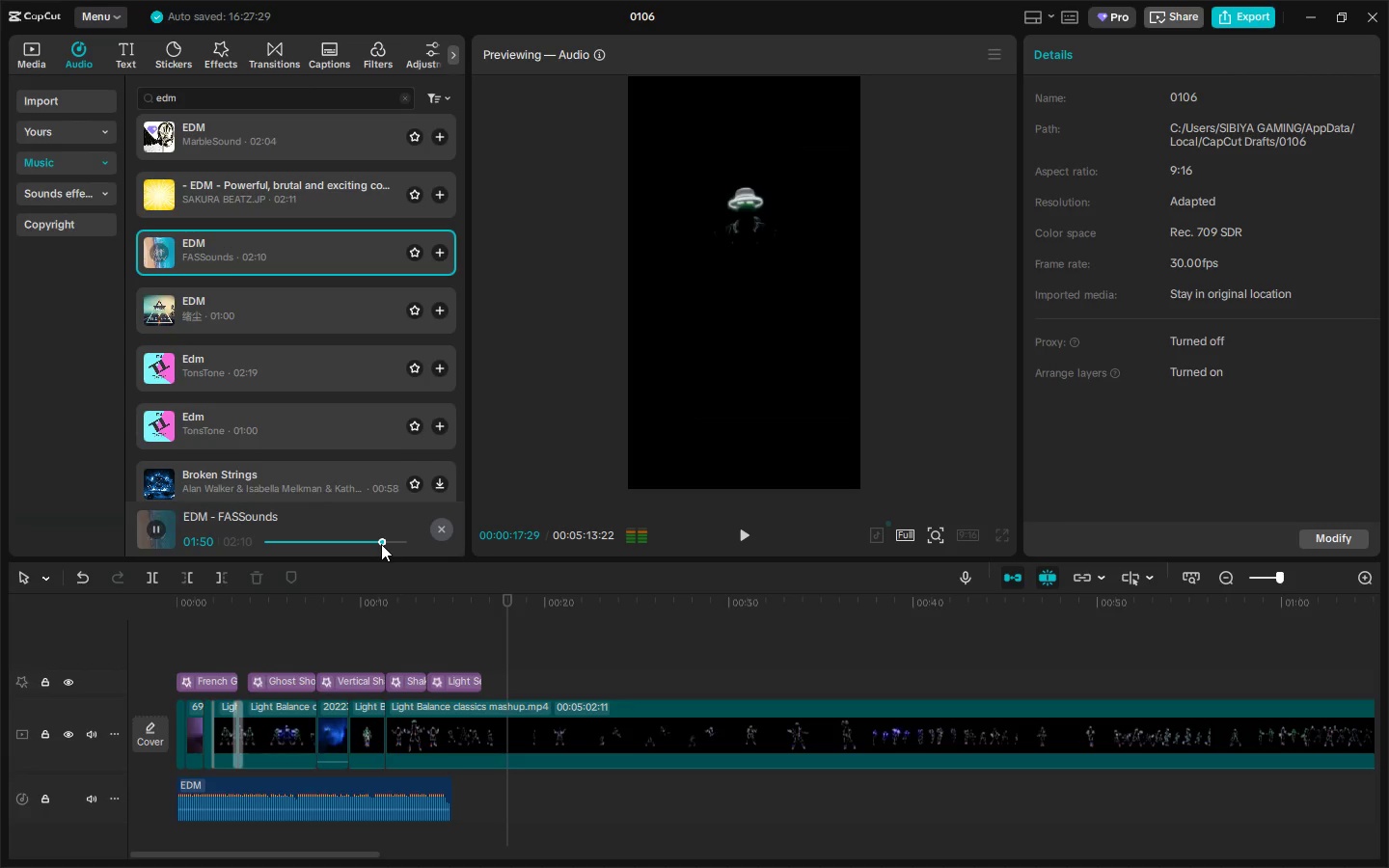 
left_click([377, 542])
 